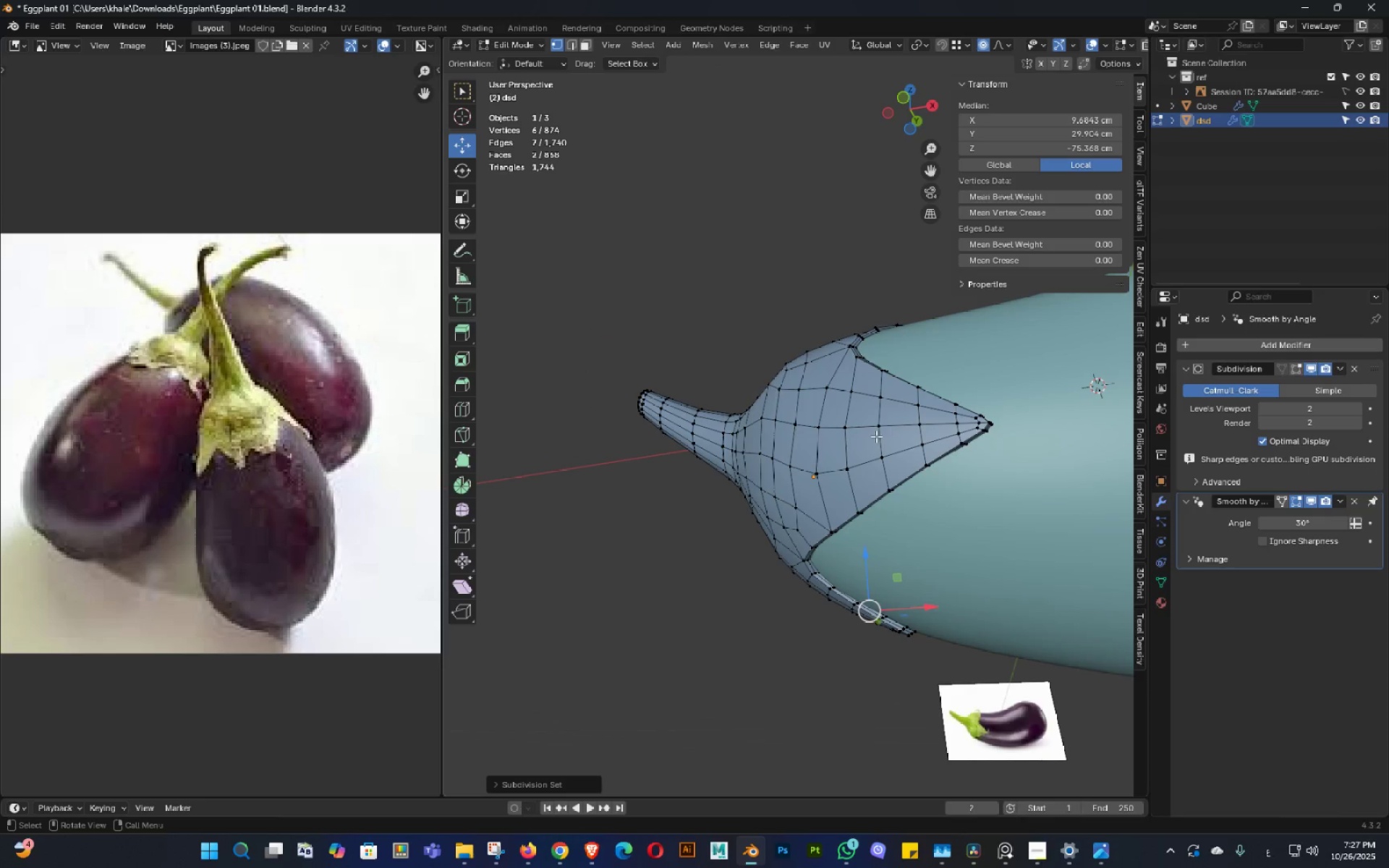 
key(Tab)
 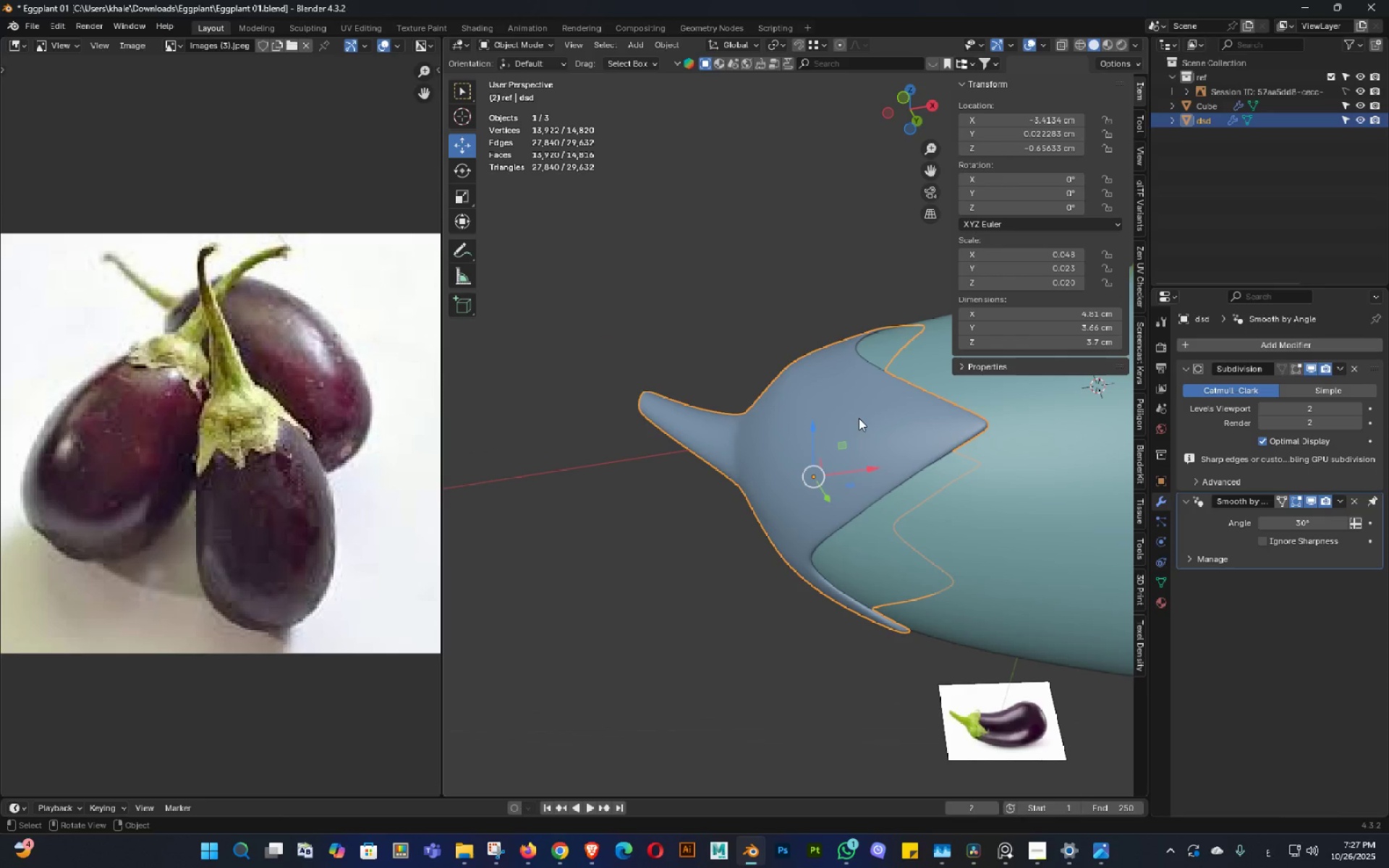 
key(3)
 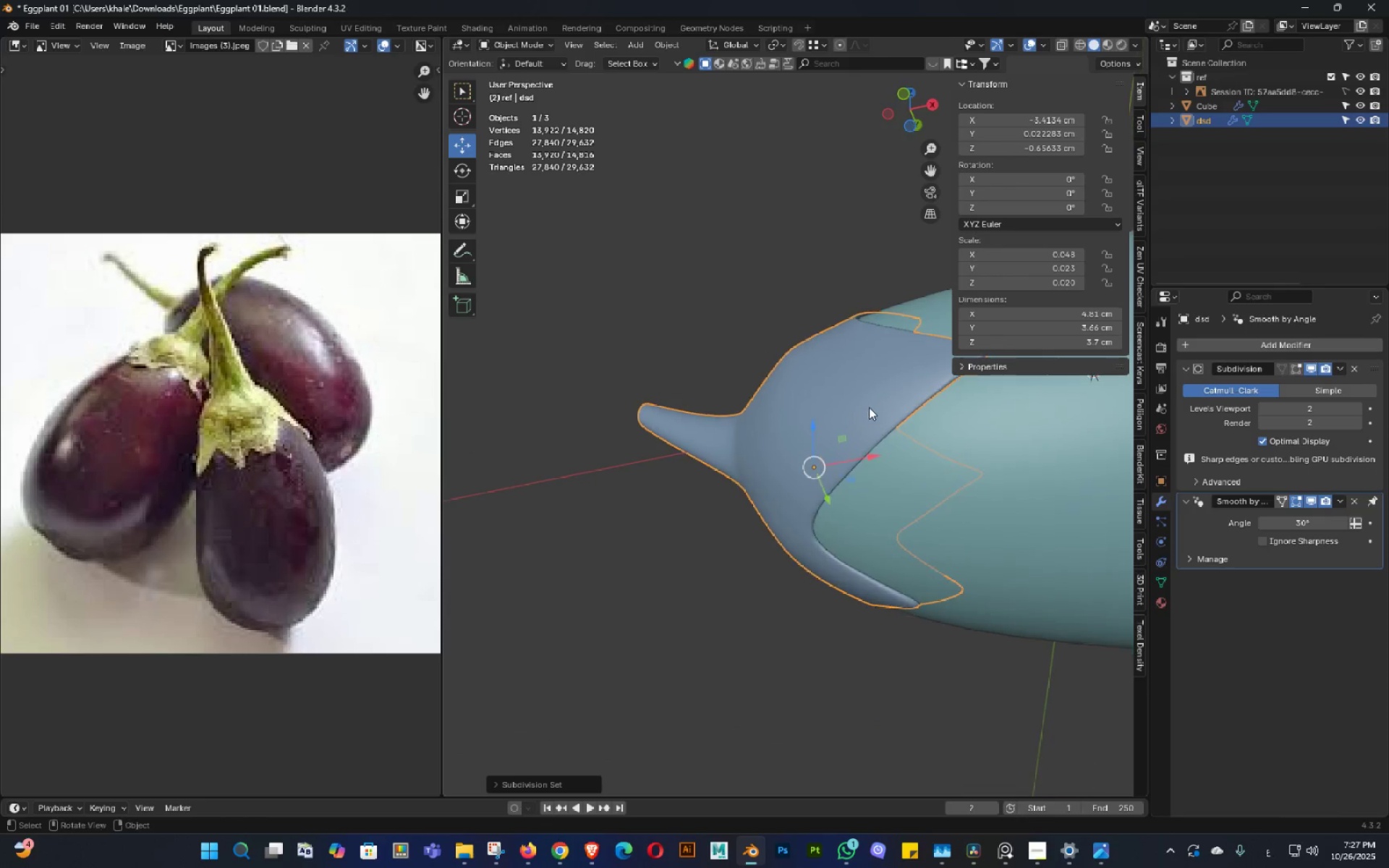 
hold_key(key=Tab, duration=0.95)
 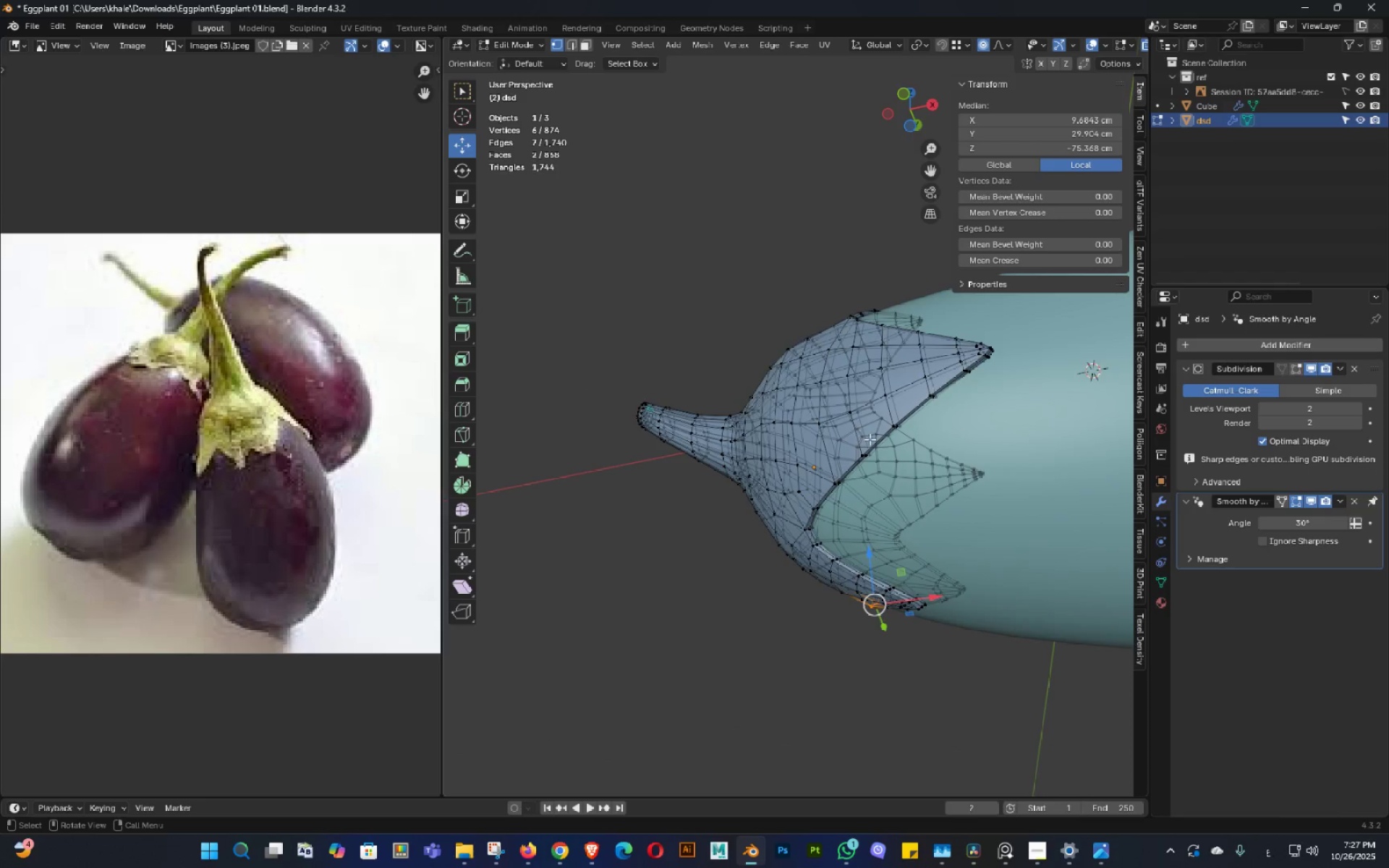 
double_click([870, 439])
 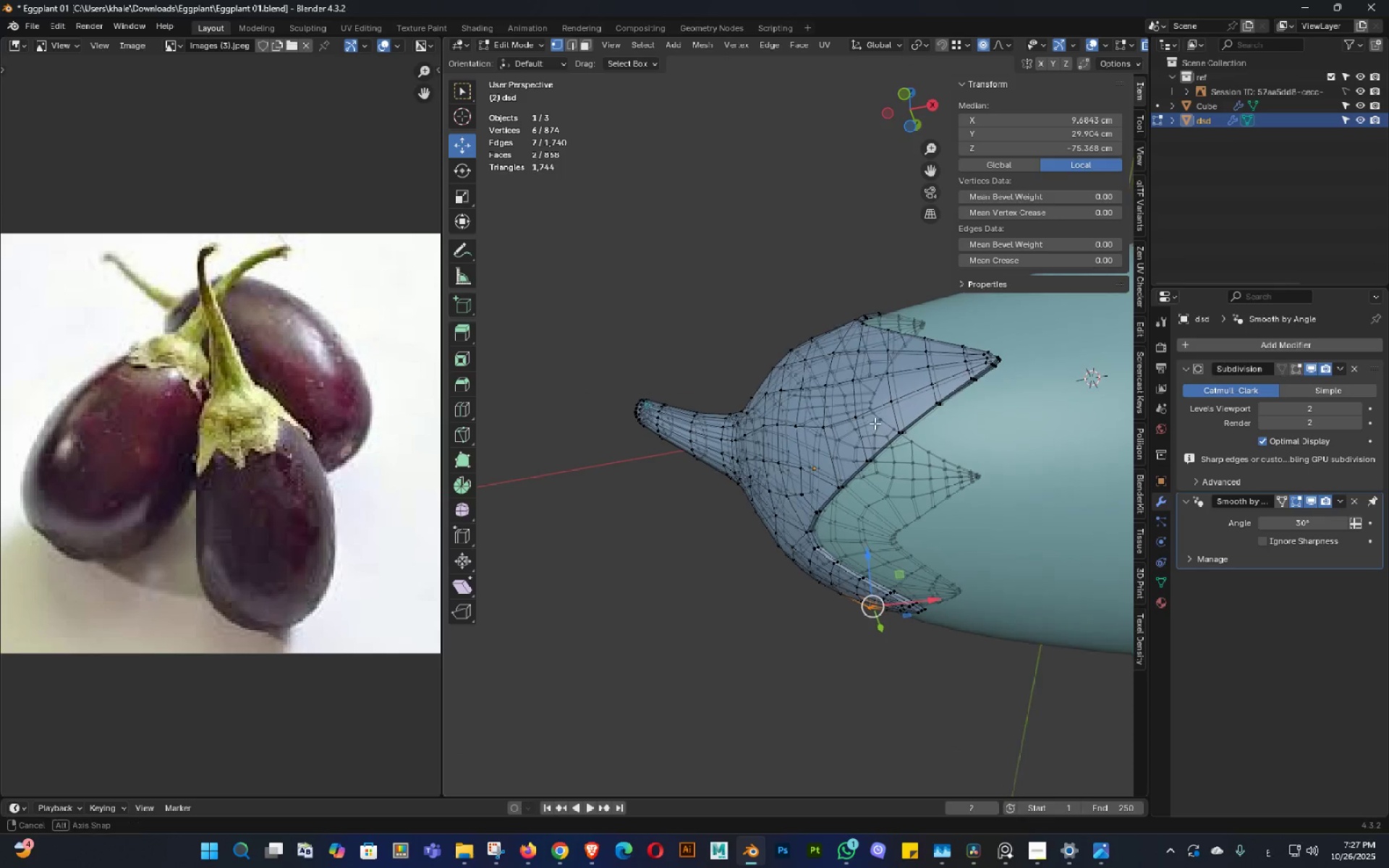 
key(Alt+AltLeft)
 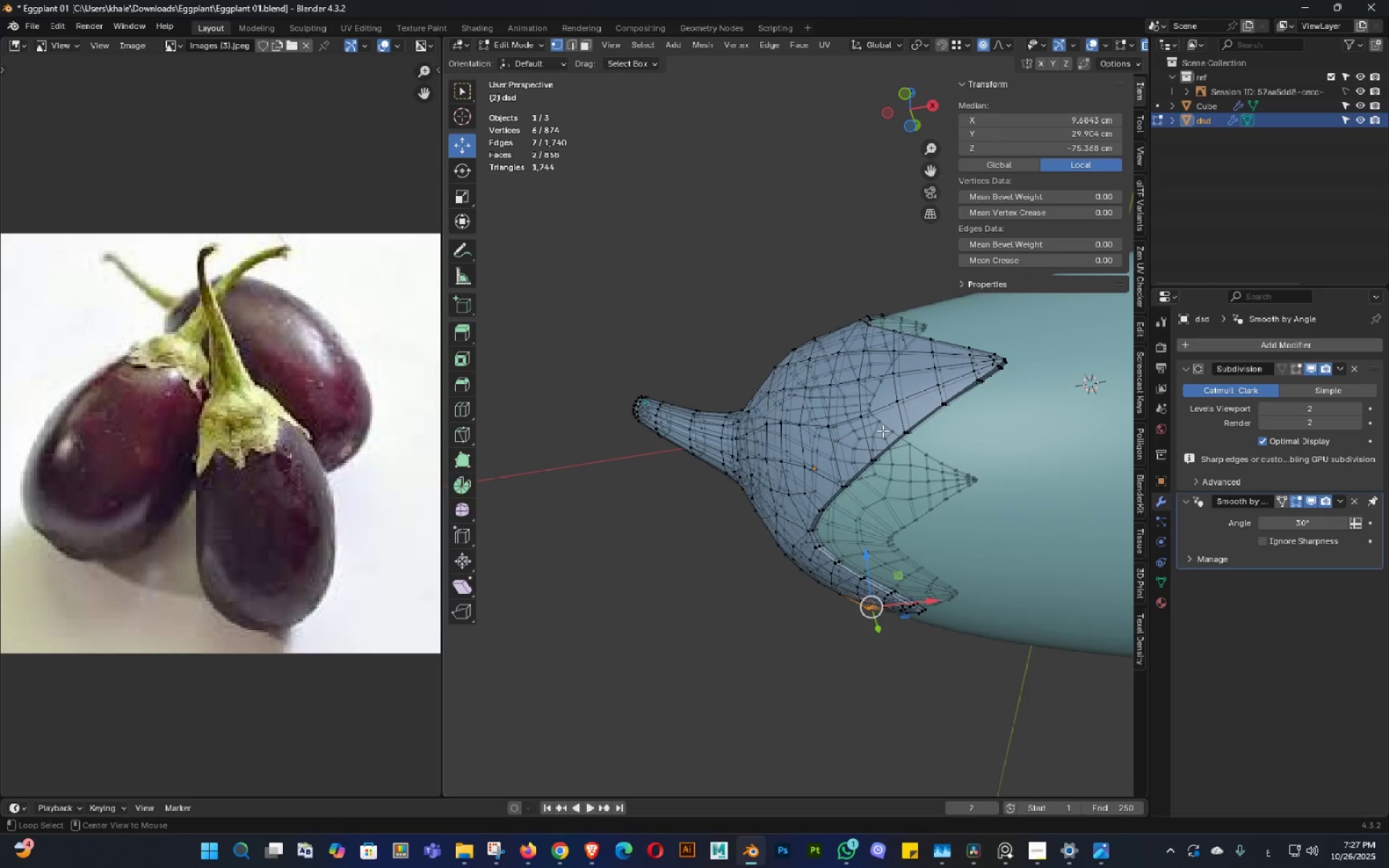 
key(Alt+Z)
 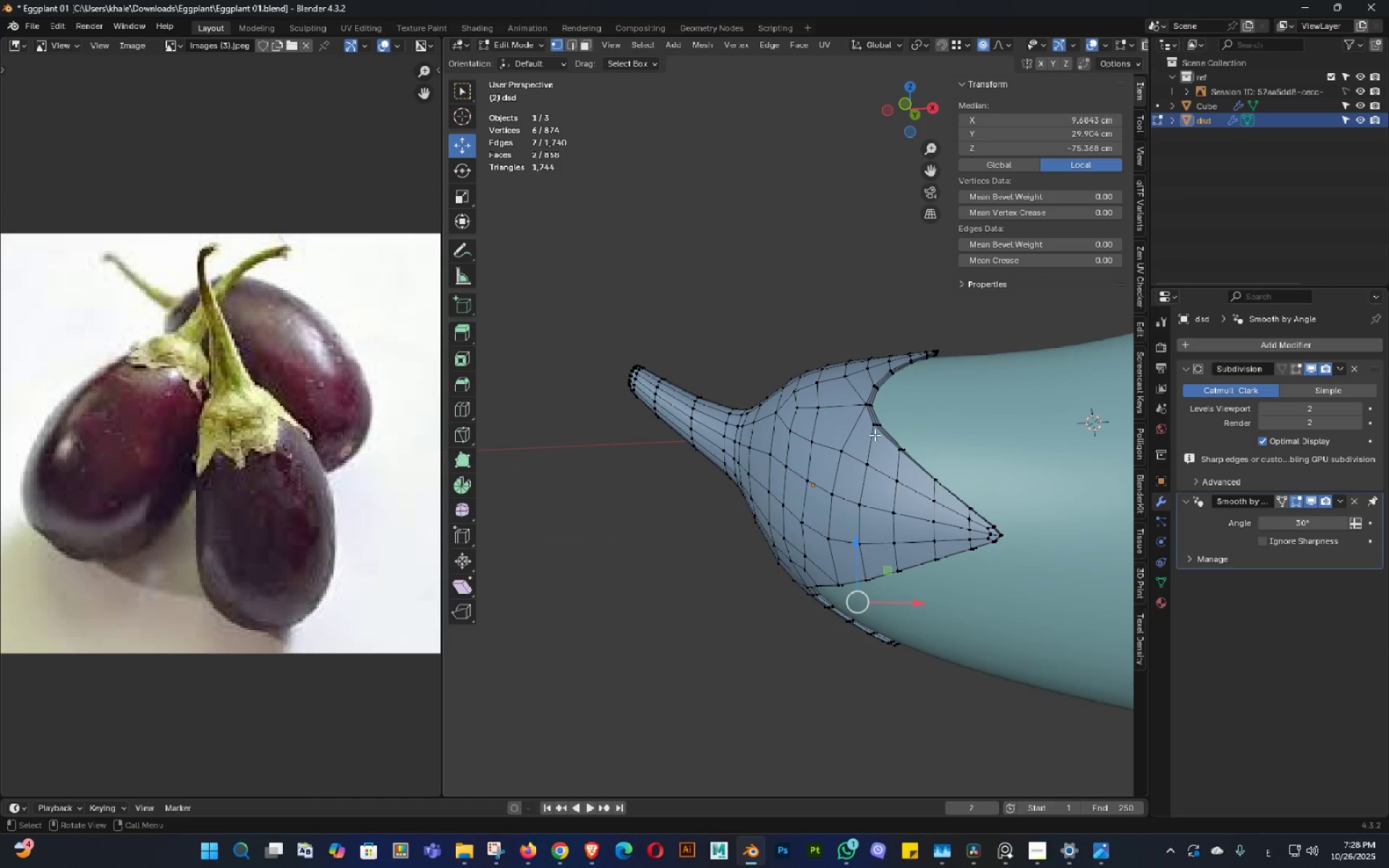 
double_click([878, 501])
 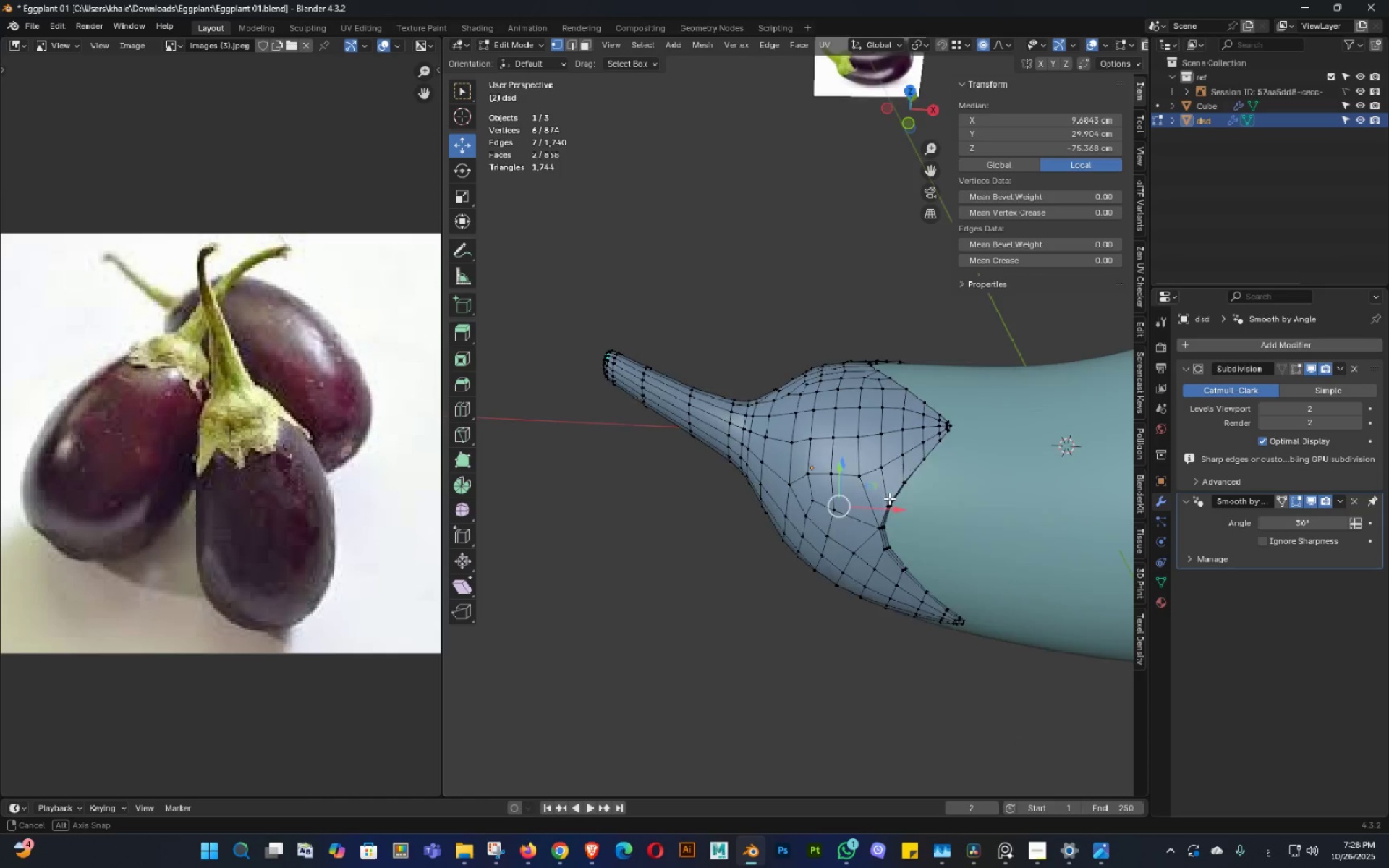 
triple_click([891, 516])
 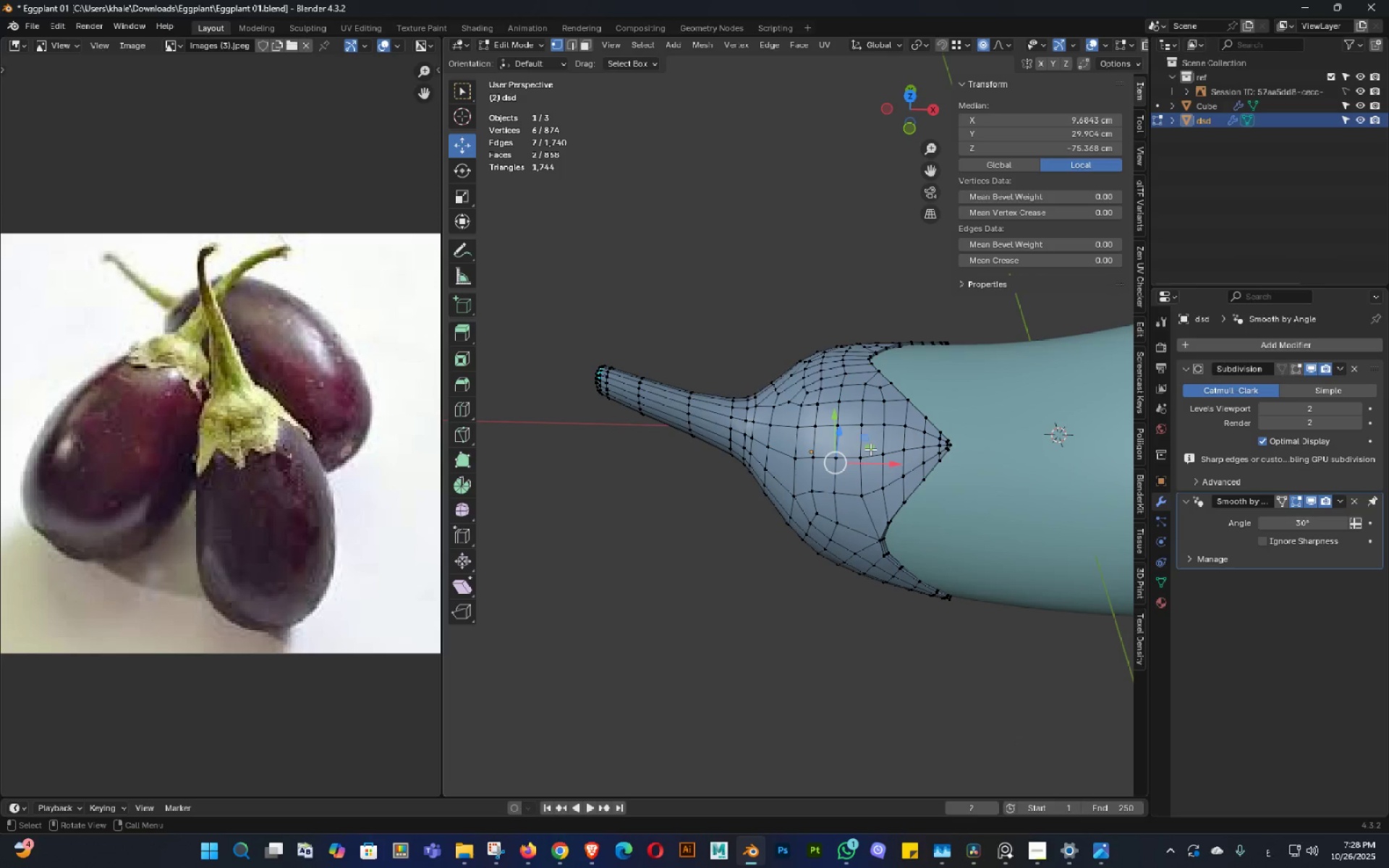 
key(Tab)
 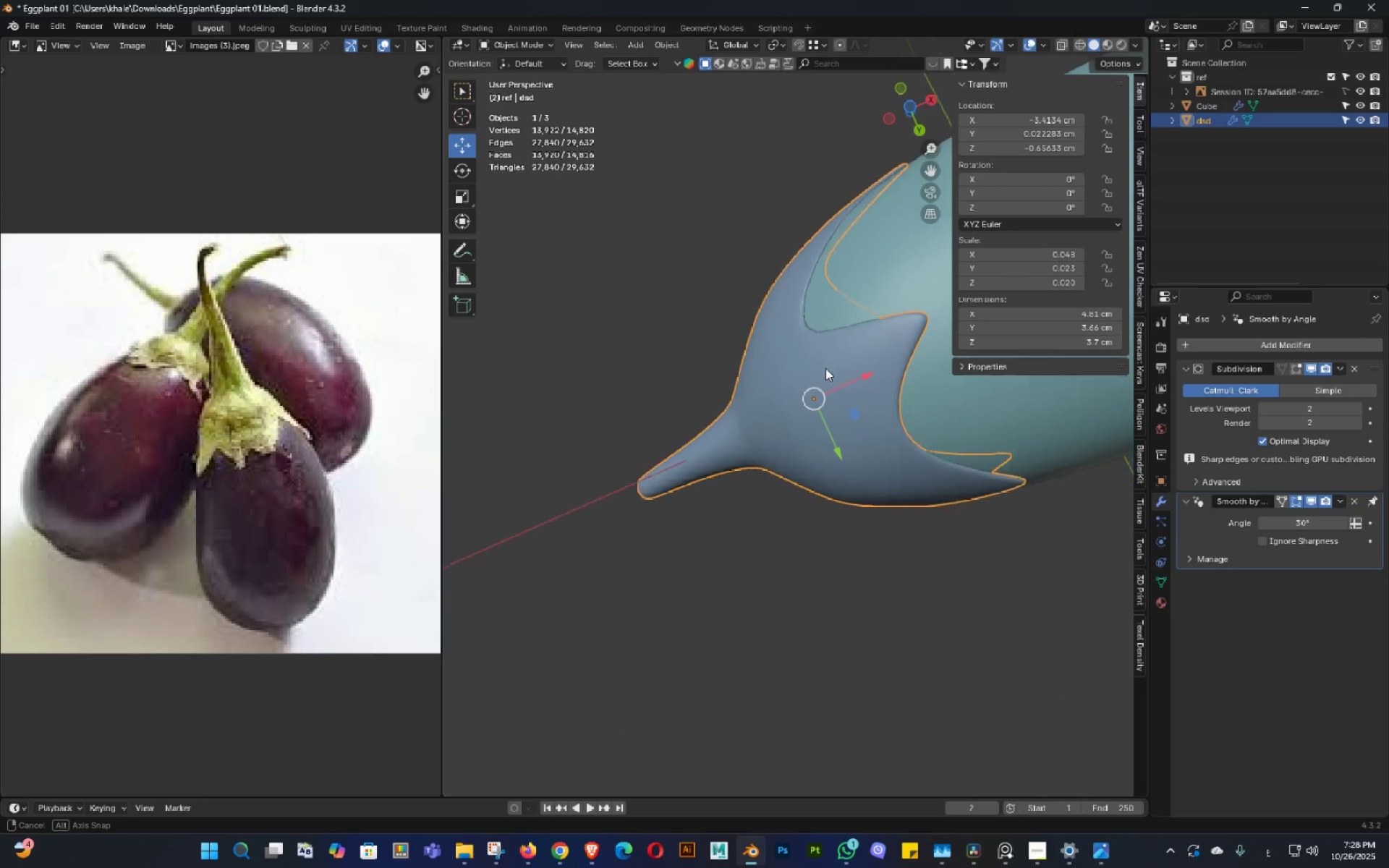 
key(Shift+ShiftLeft)
 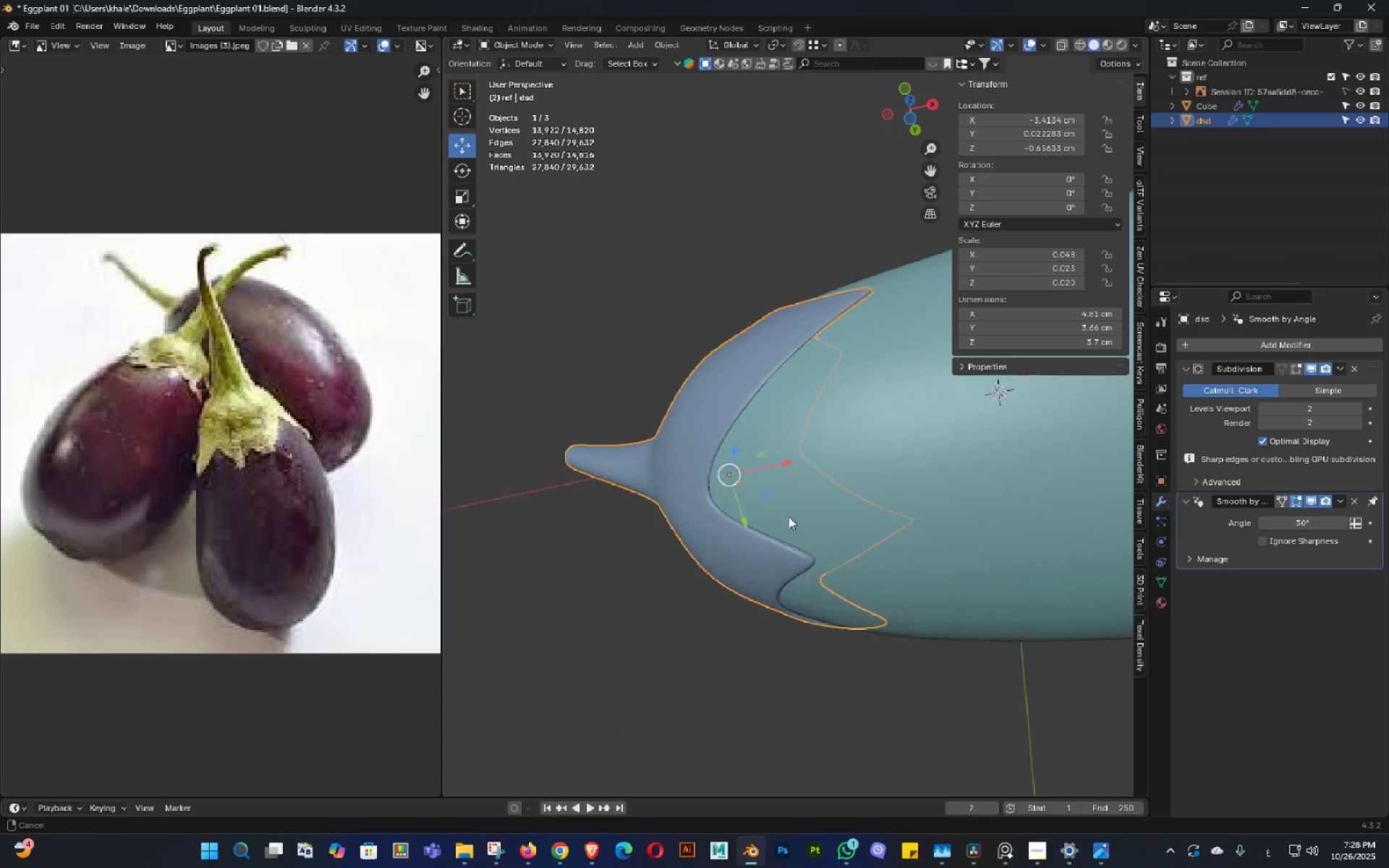 
double_click([789, 516])
 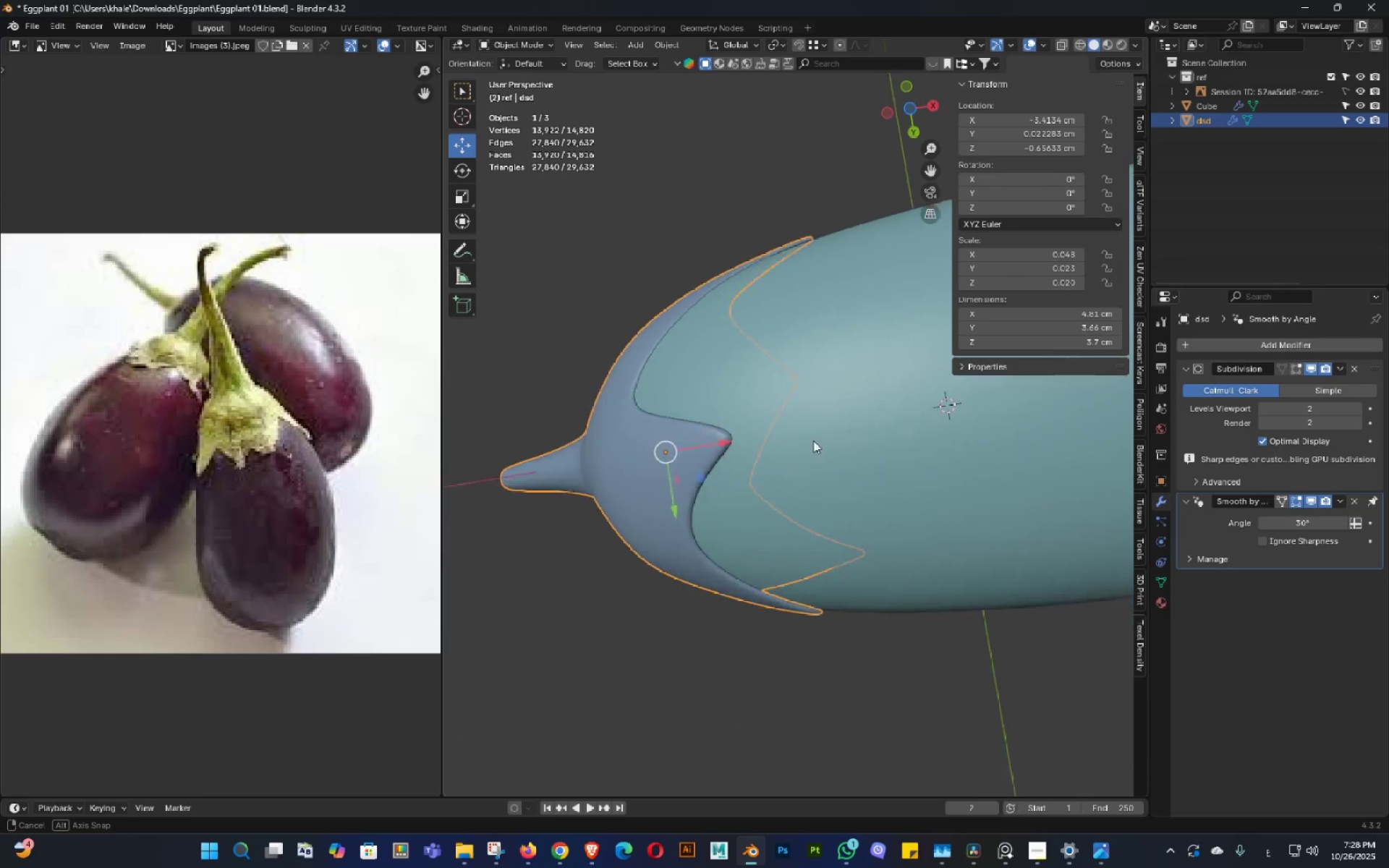 
triple_click([826, 406])
 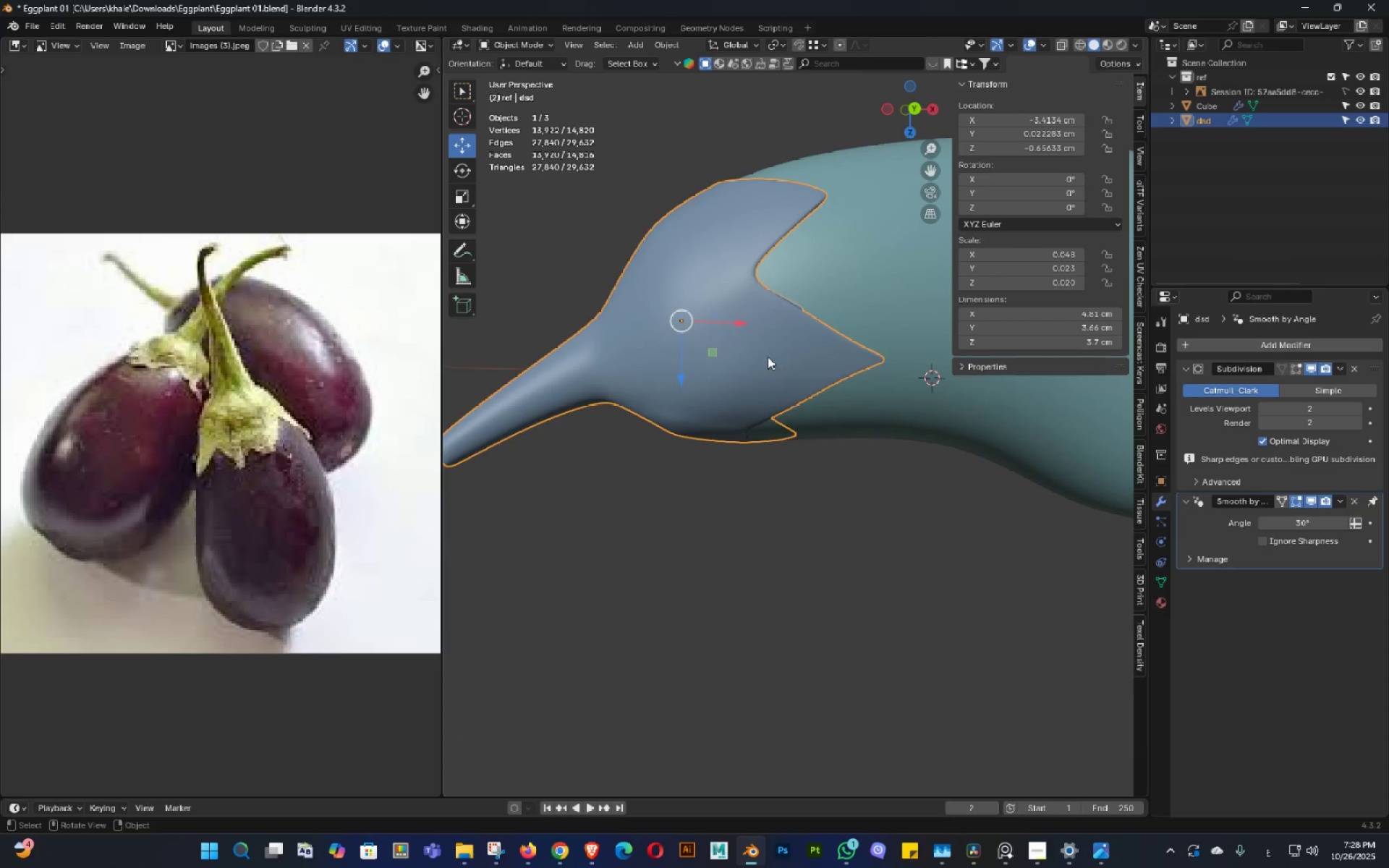 
scroll: coordinate [833, 407], scroll_direction: down, amount: 1.0
 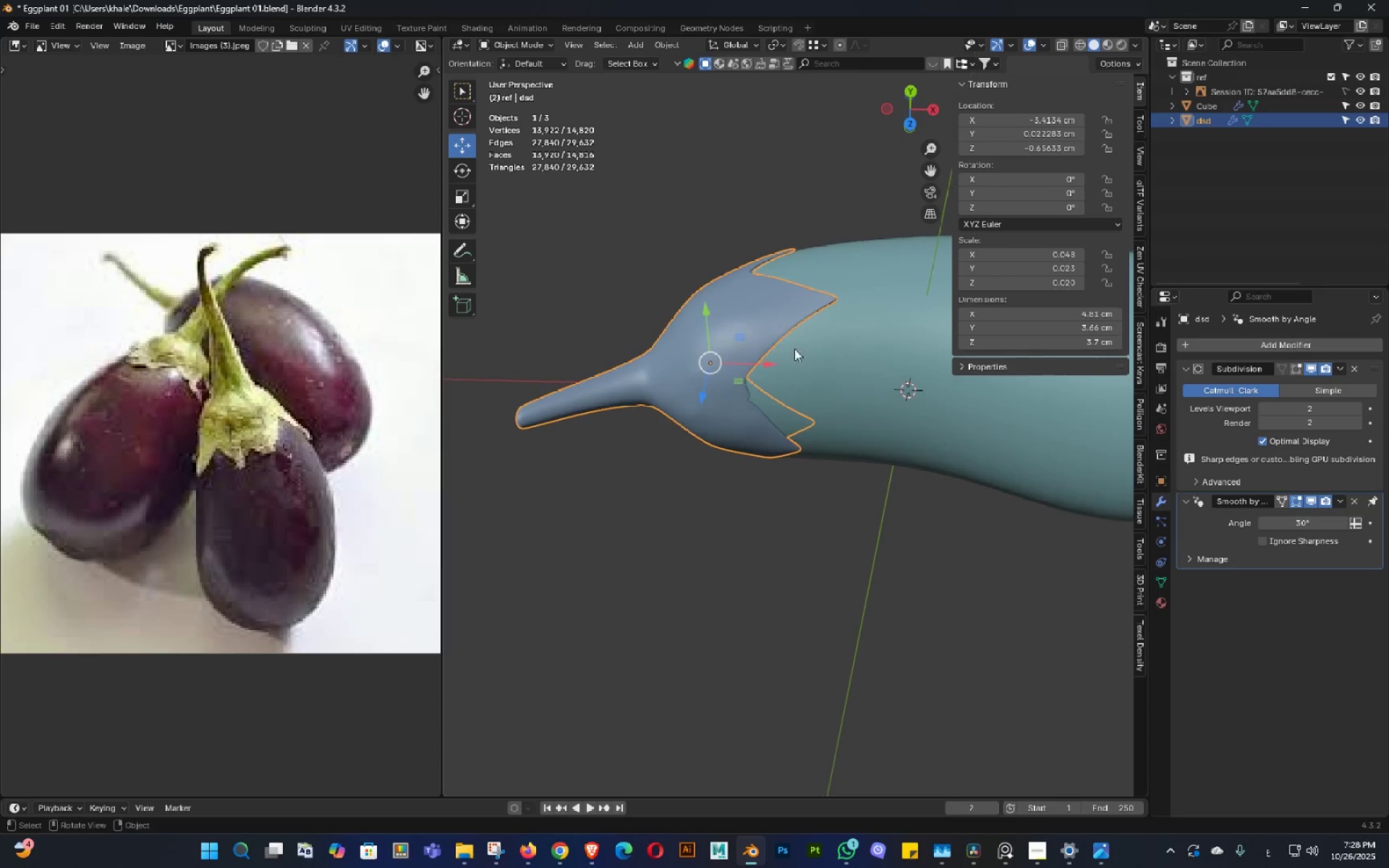 
scroll: coordinate [700, 399], scroll_direction: up, amount: 2.0
 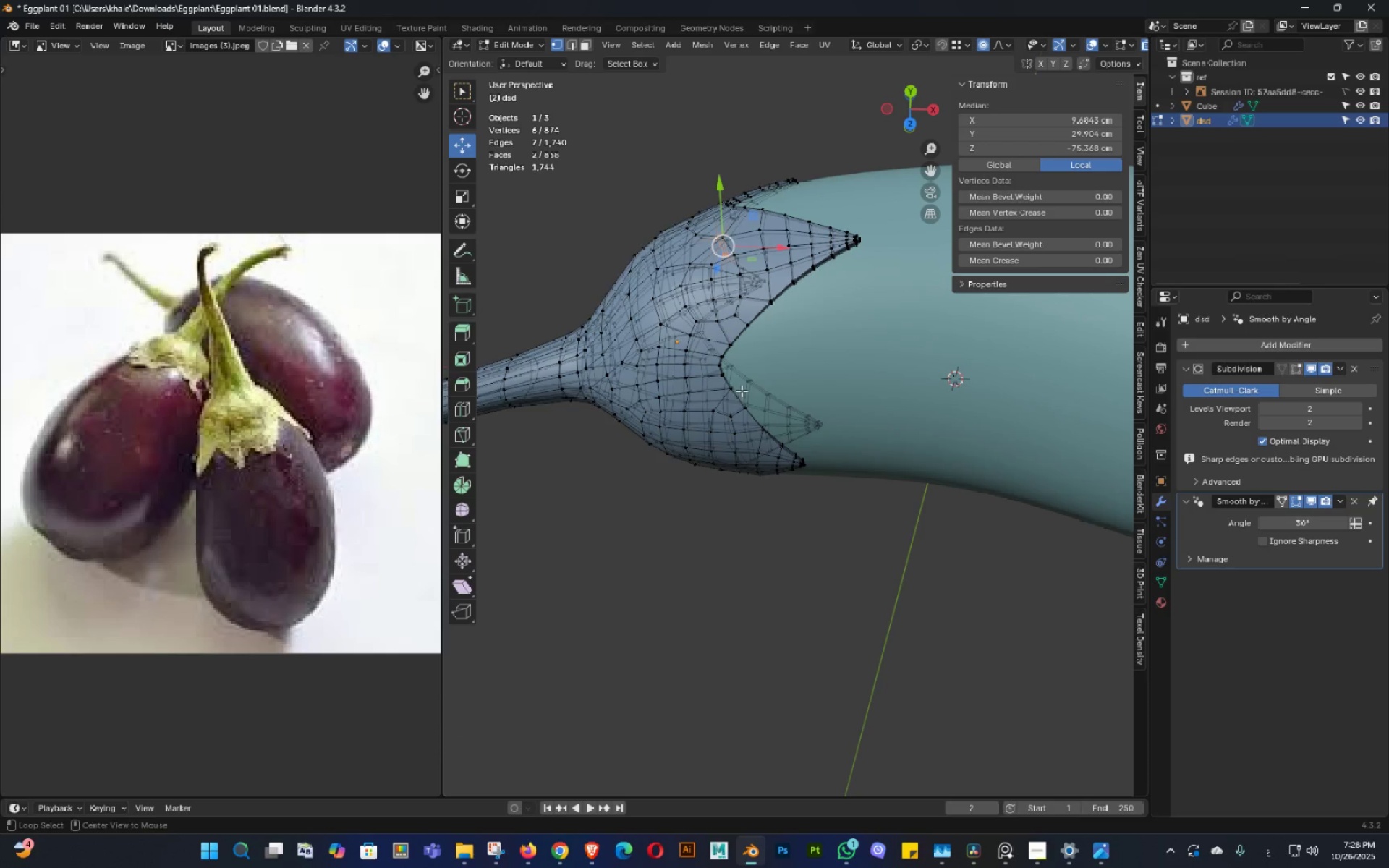 
key(Tab)
 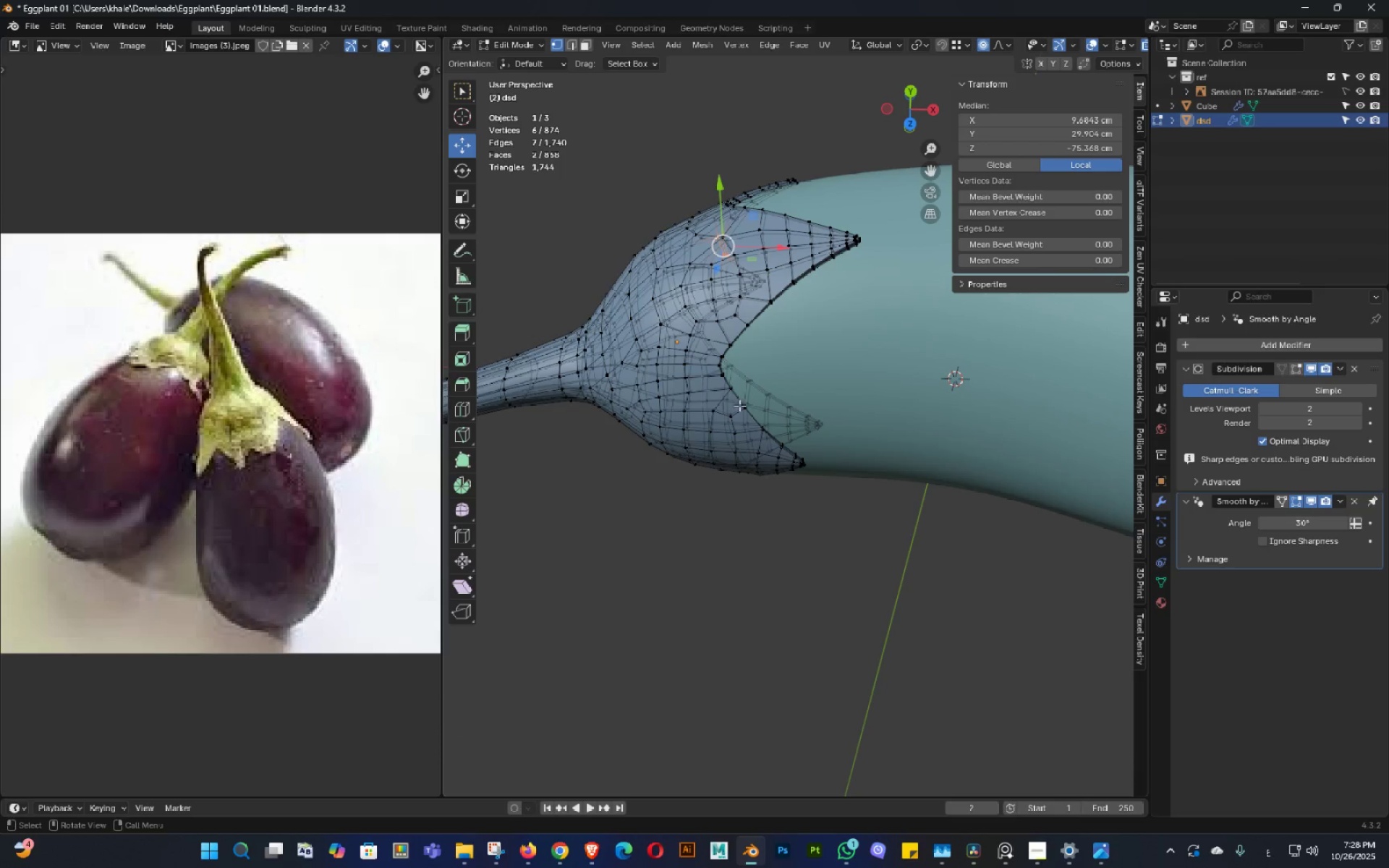 
key(Alt+AltLeft)
 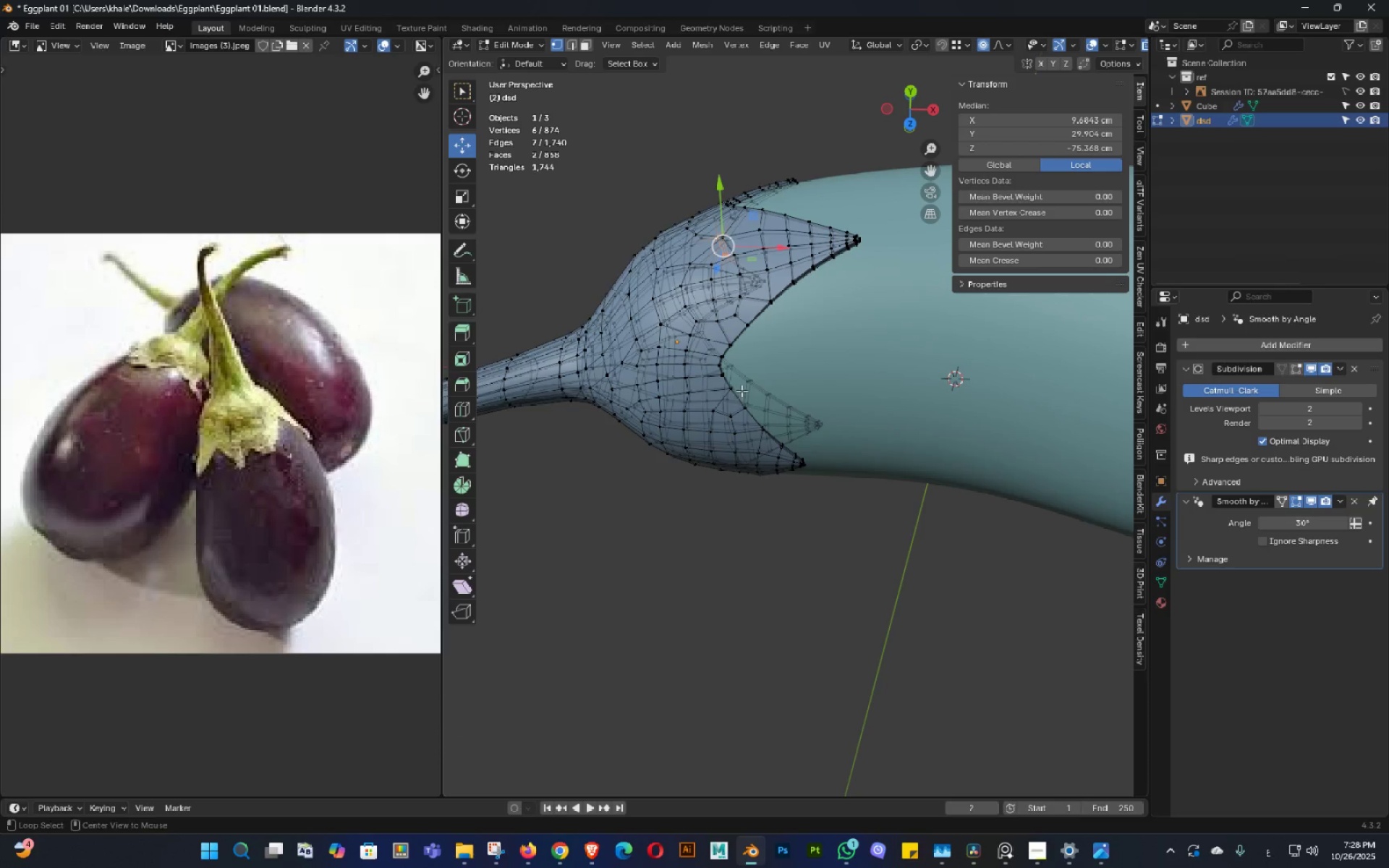 
key(Alt+Z)
 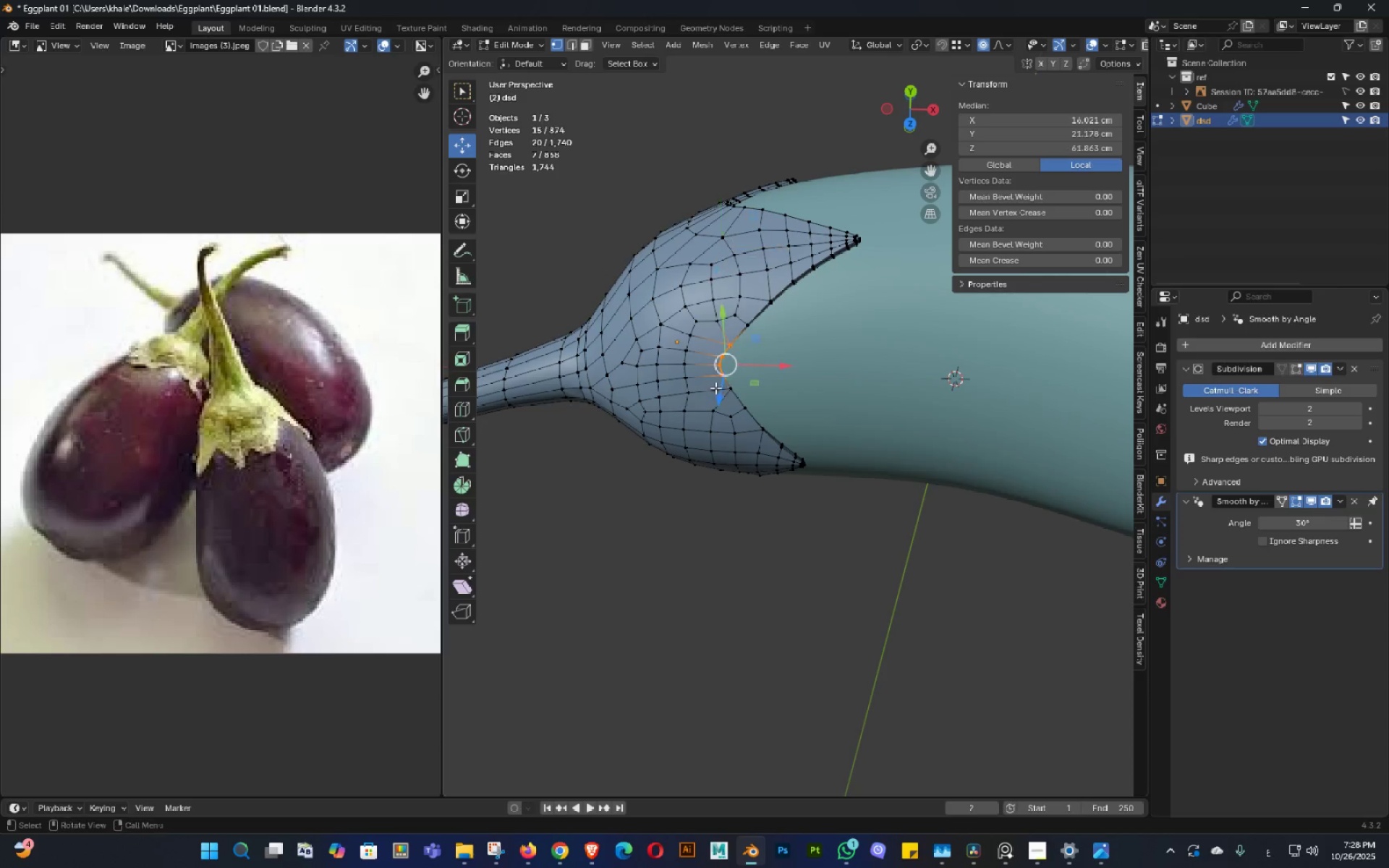 
hold_key(key=ShiftLeft, duration=0.38)
 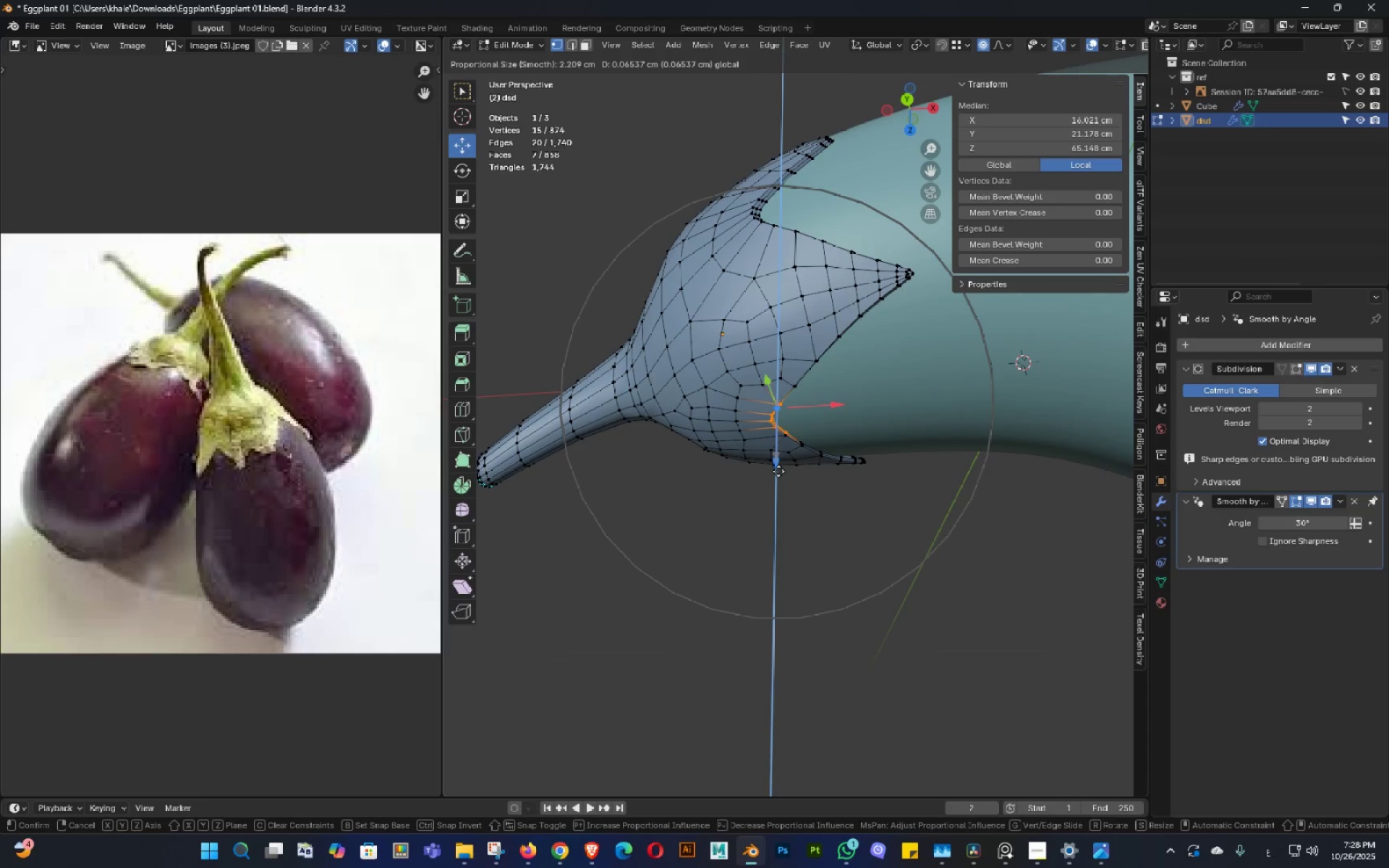 
key(Tab)
 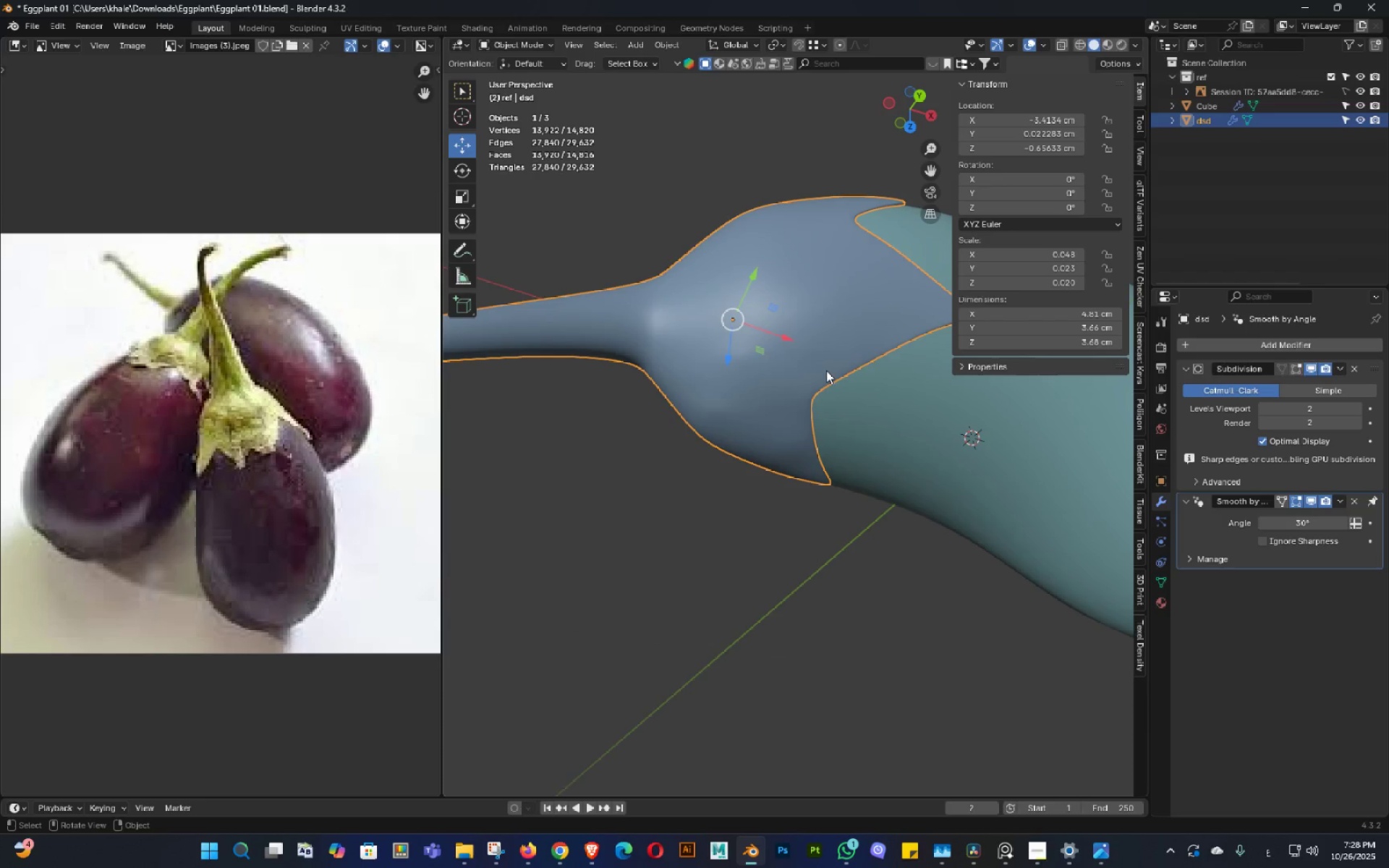 
hold_key(key=Tab, duration=0.83)
 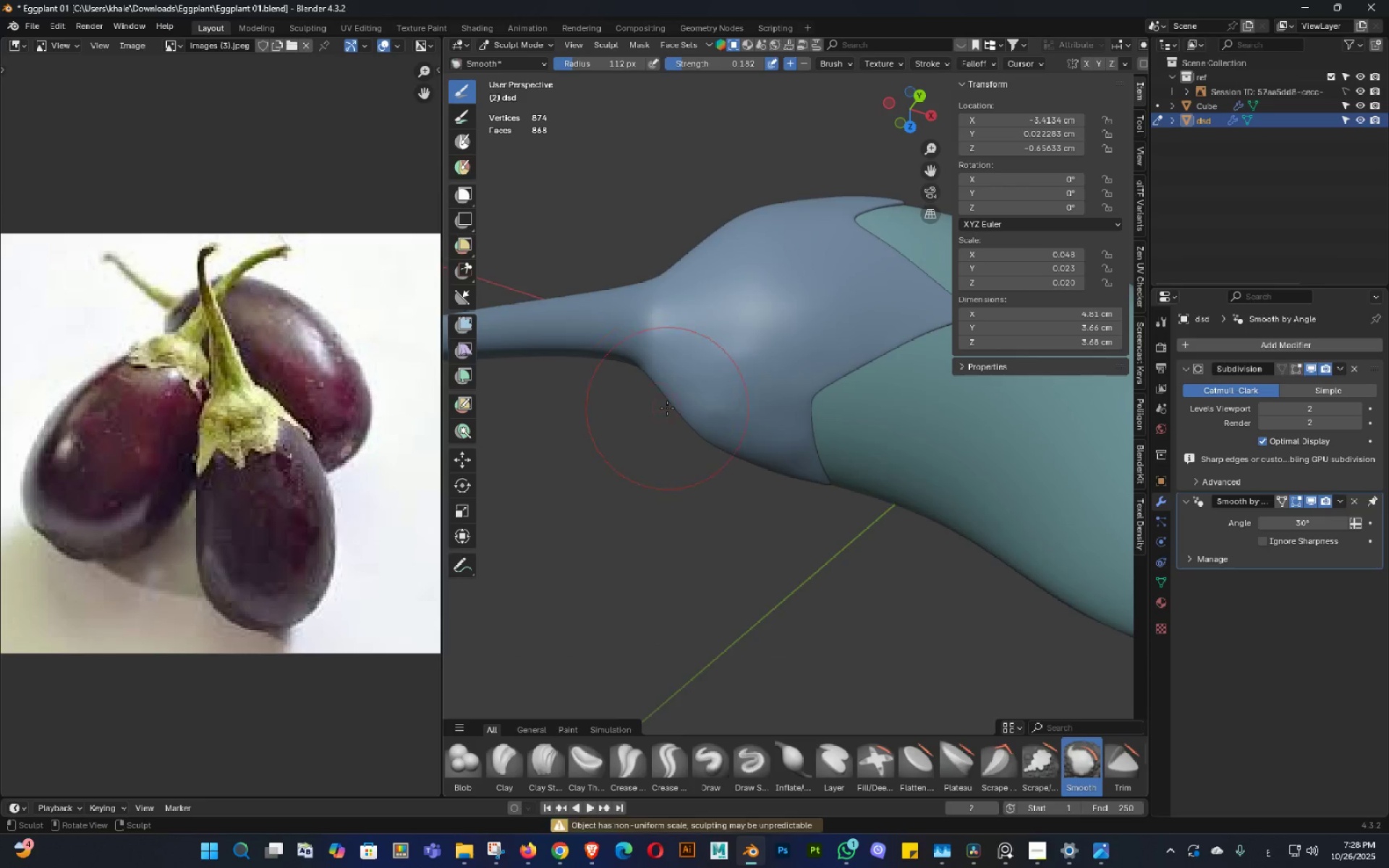 
scroll: coordinate [669, 409], scroll_direction: up, amount: 1.0
 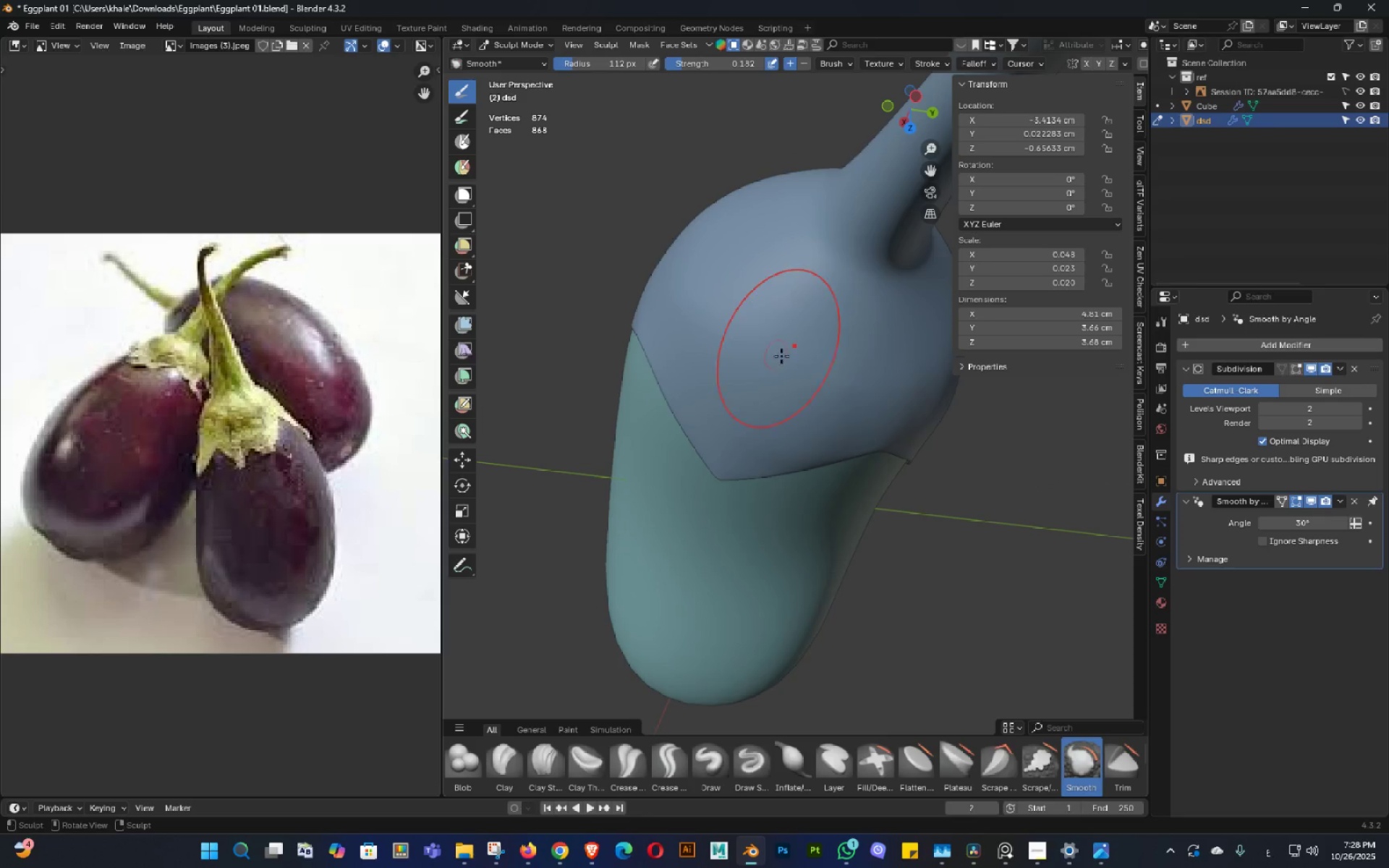 
wait(6.9)
 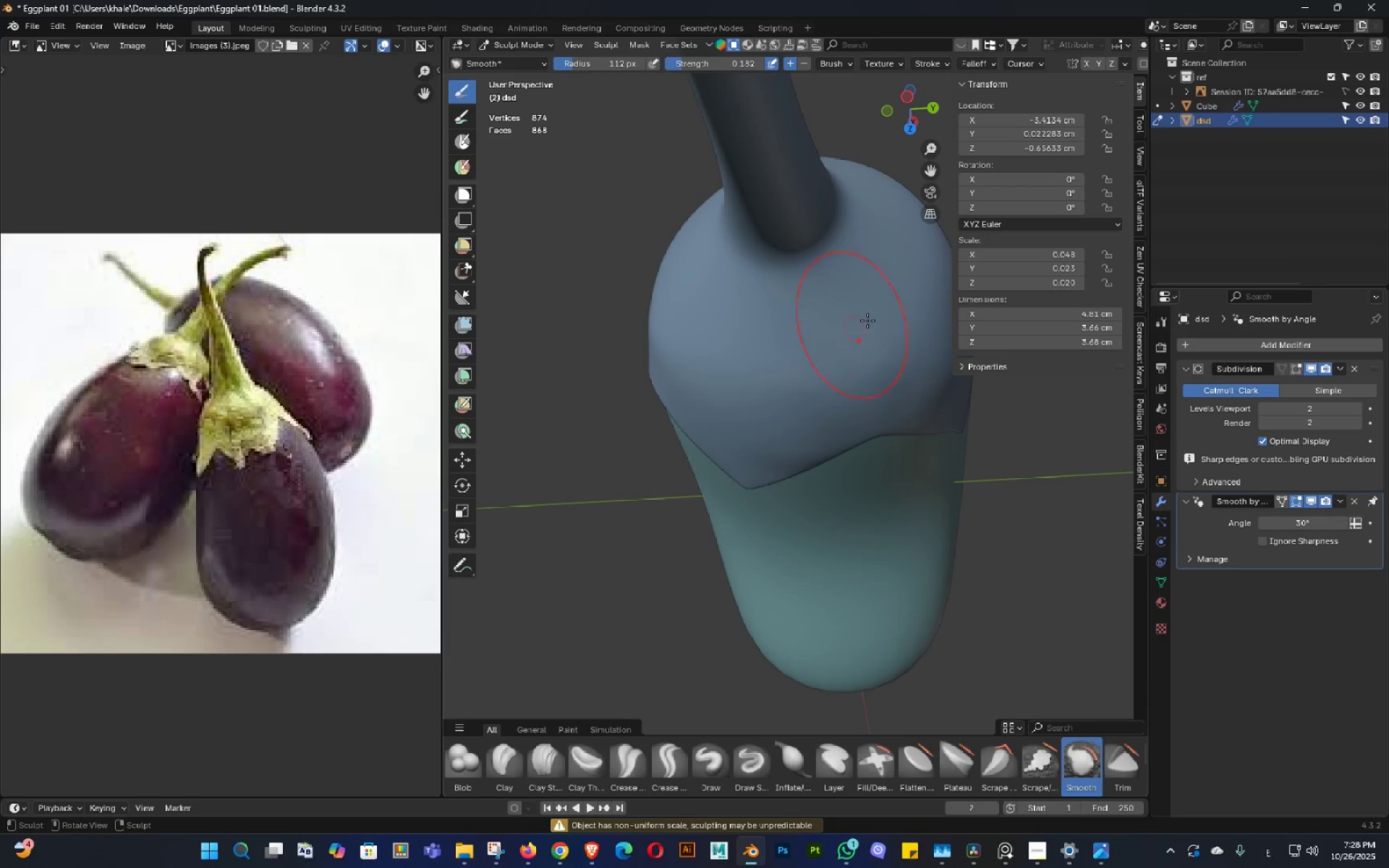 
scroll: coordinate [783, 349], scroll_direction: down, amount: 1.0
 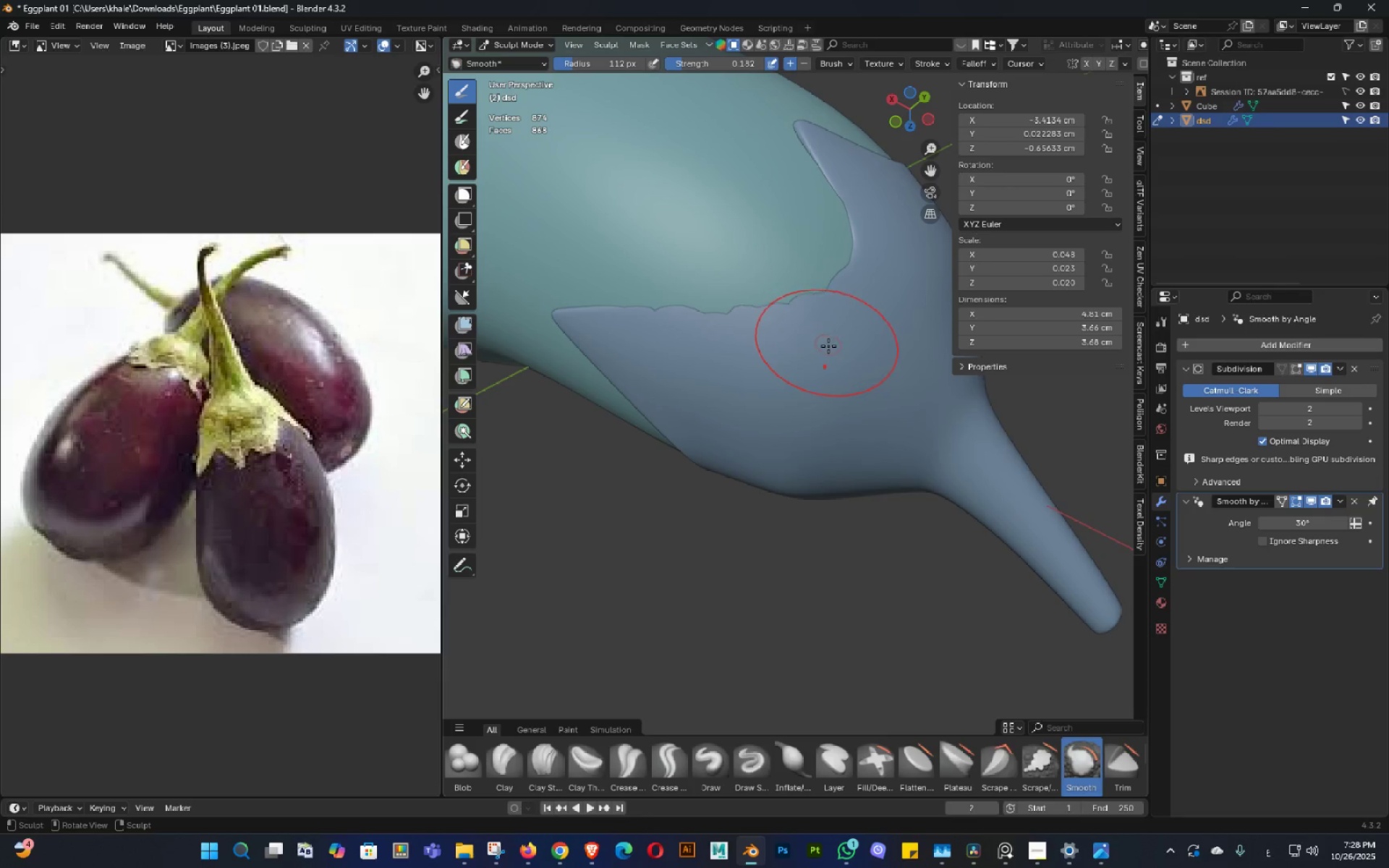 
key(Control+ControlLeft)
 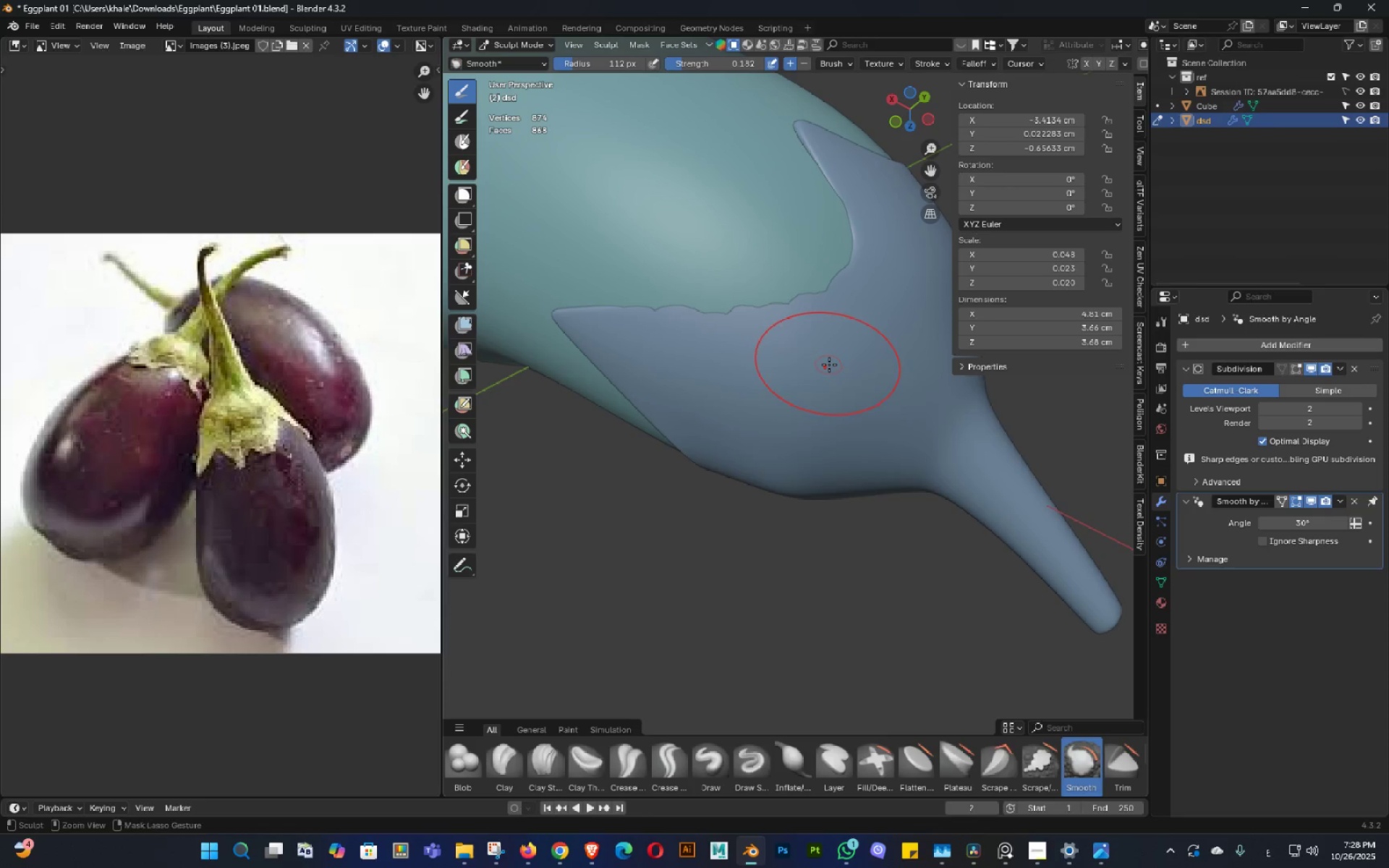 
key(Control+Z)
 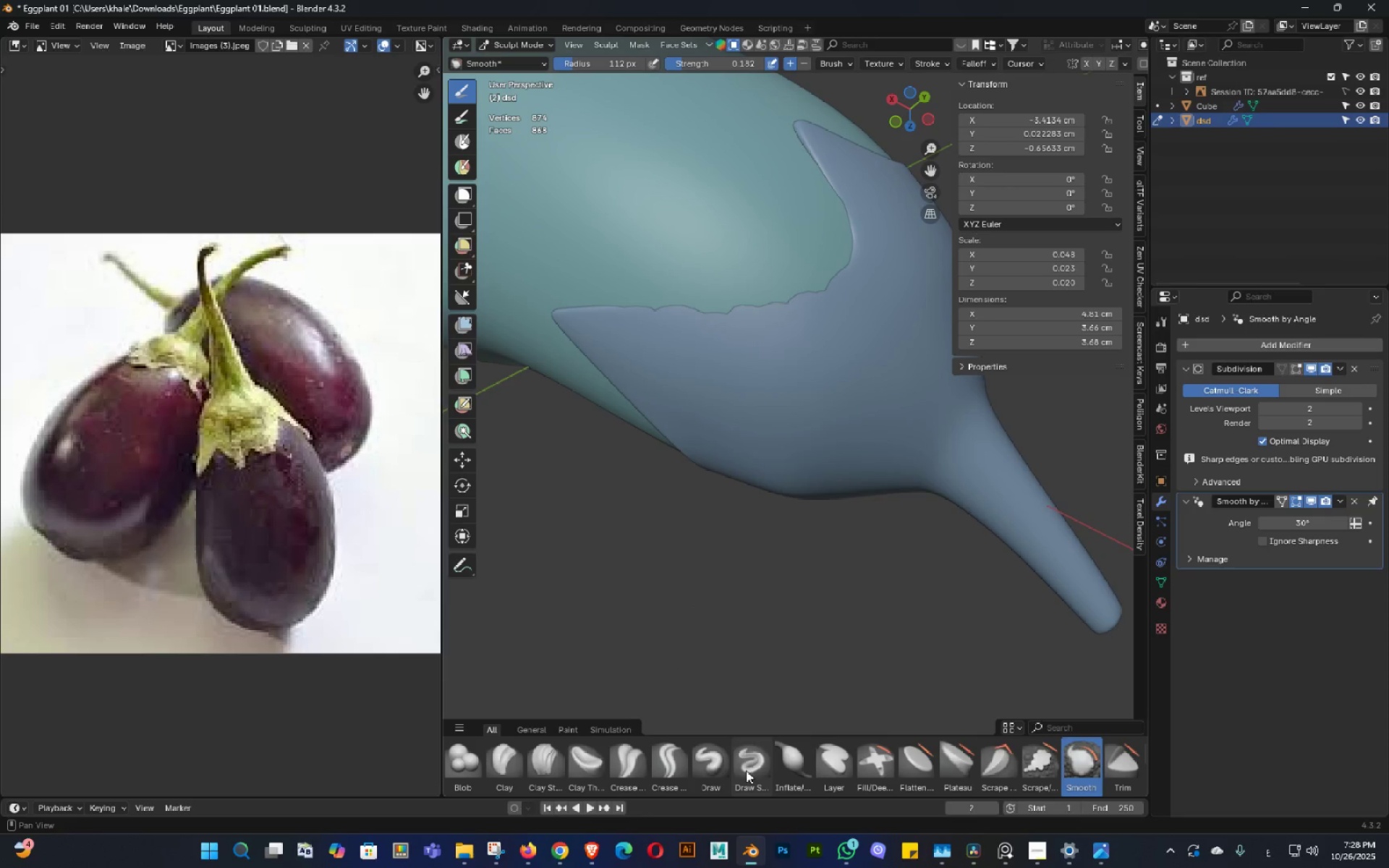 
left_click([721, 764])
 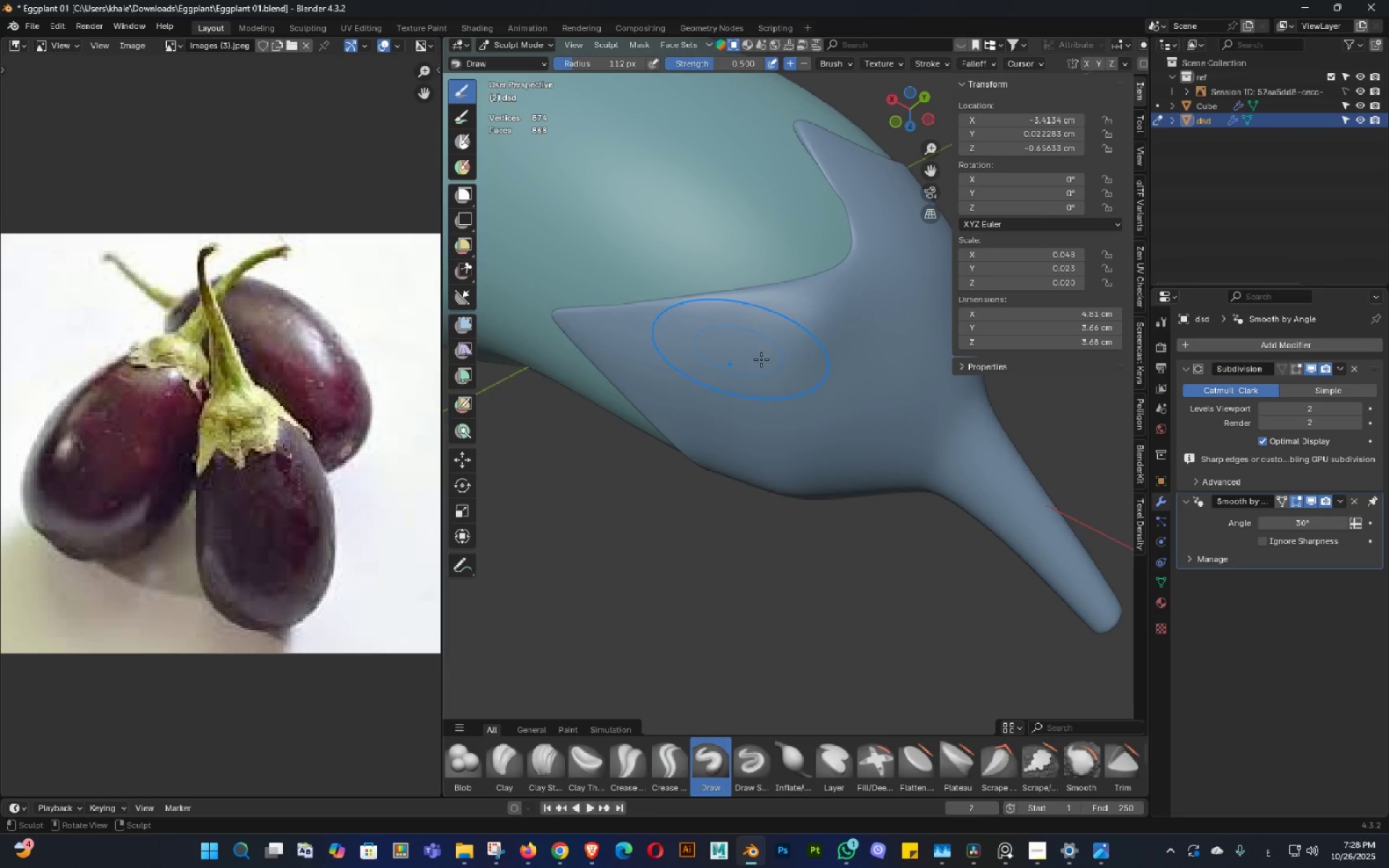 
key(Control+ControlLeft)
 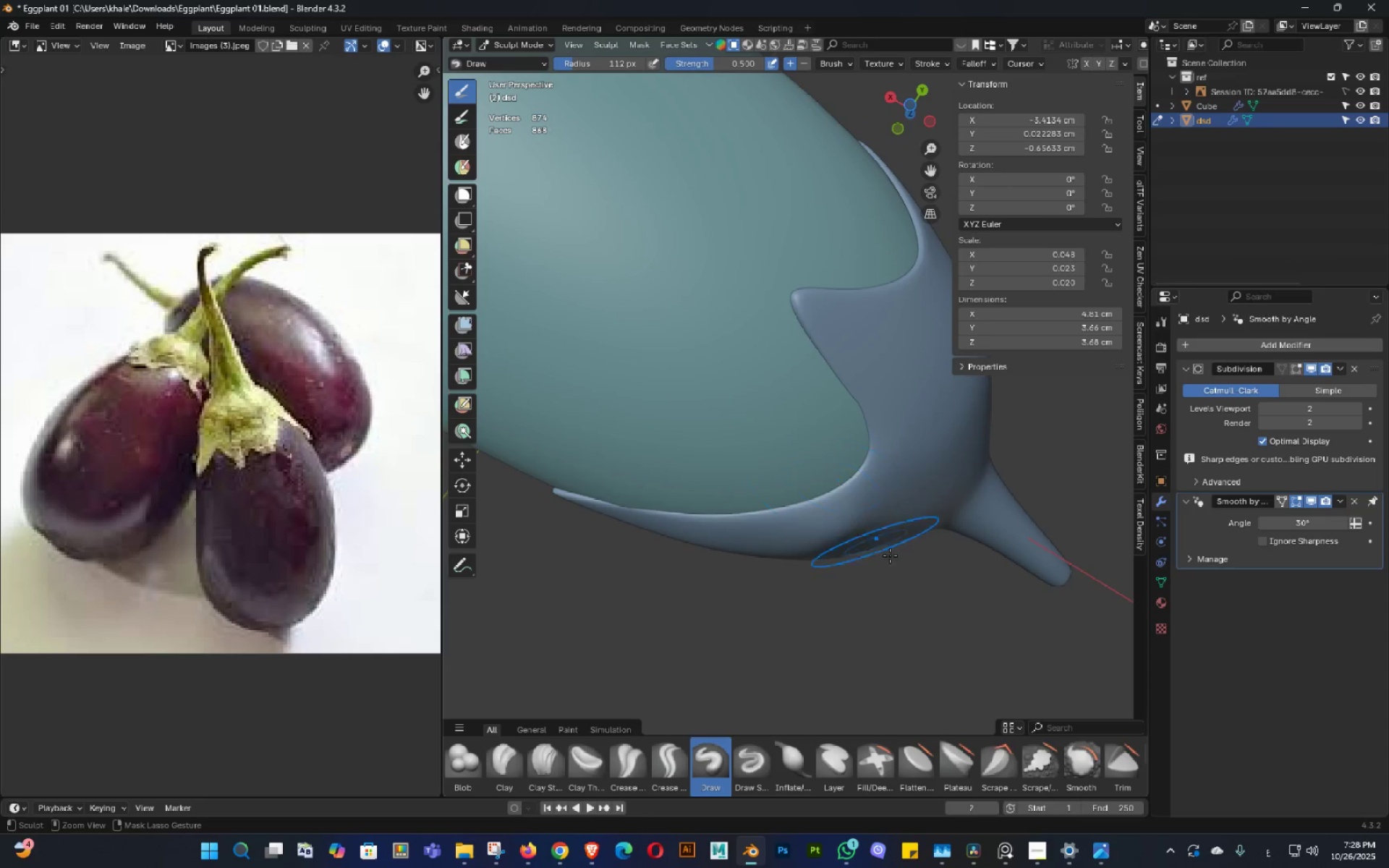 
key(Control+Z)
 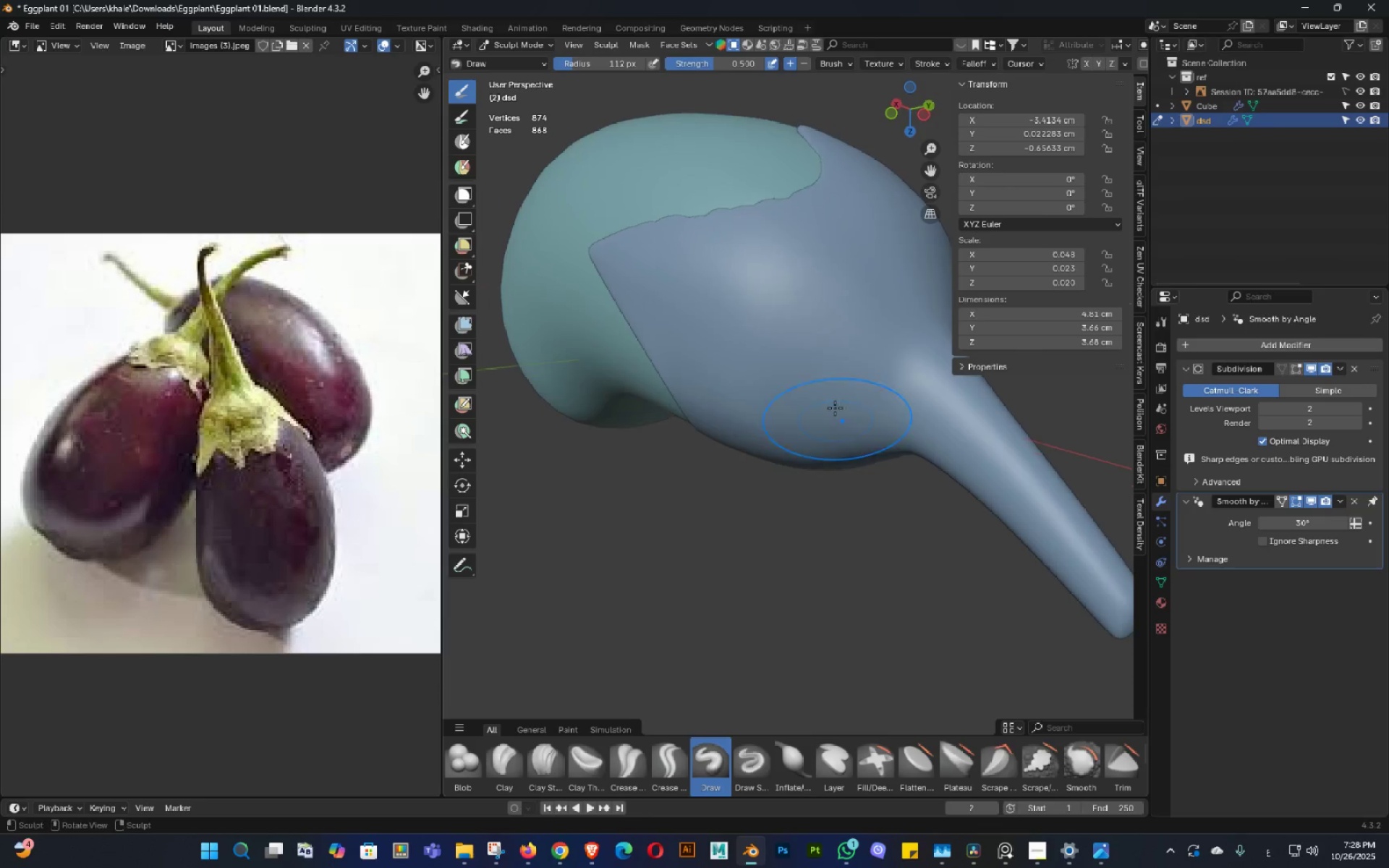 
key(Tab)
 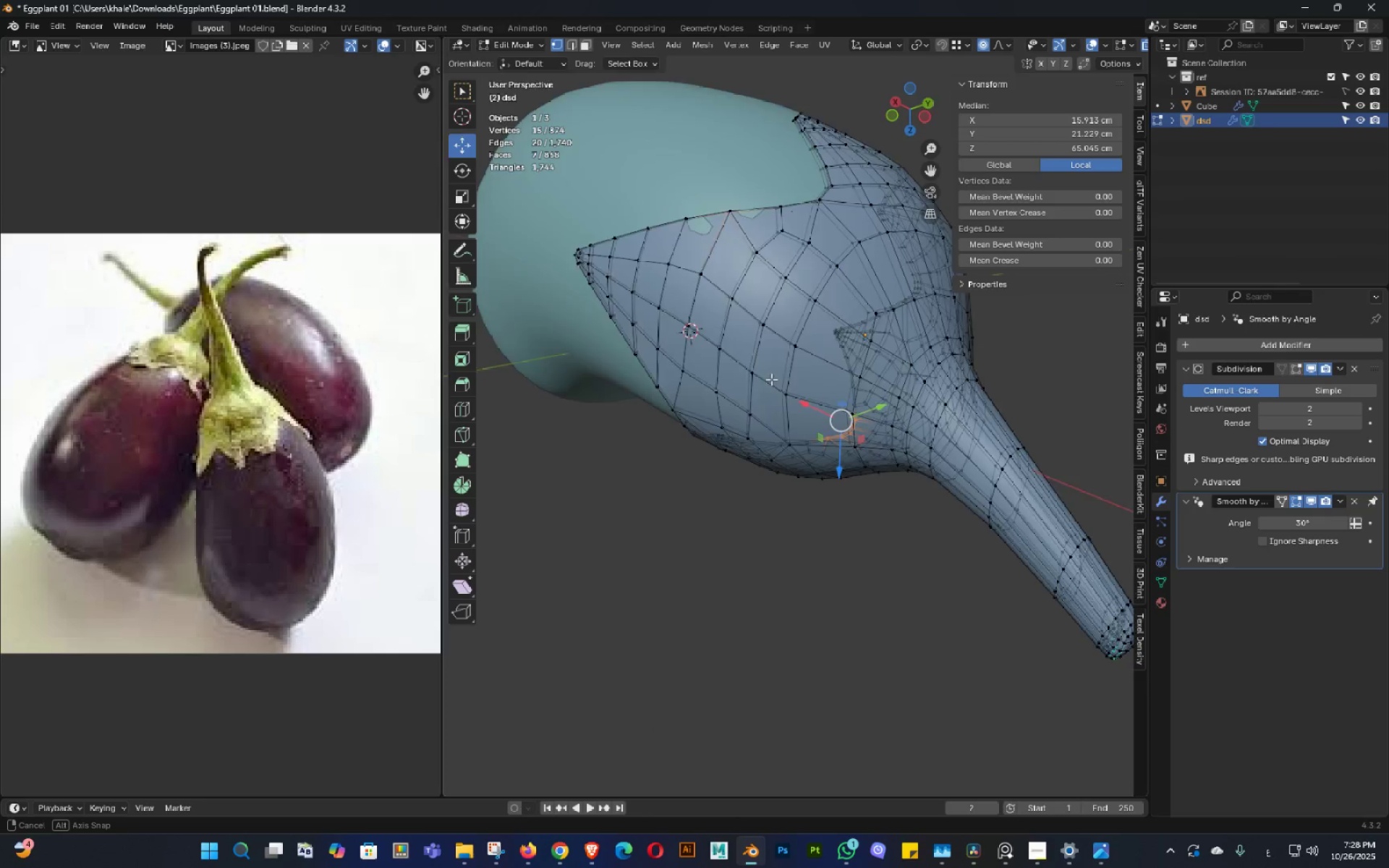 
triple_click([789, 403])
 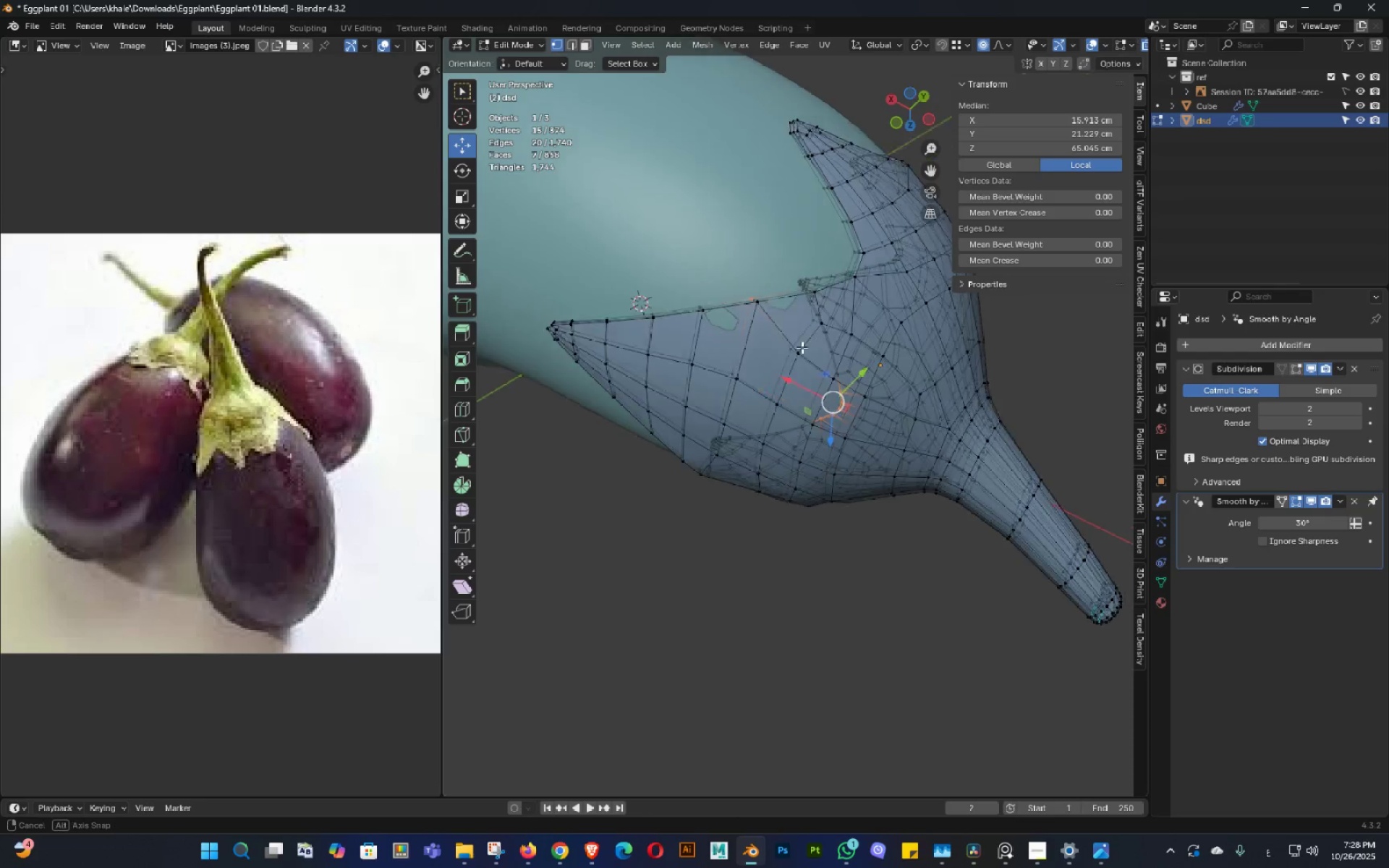 
triple_click([802, 352])
 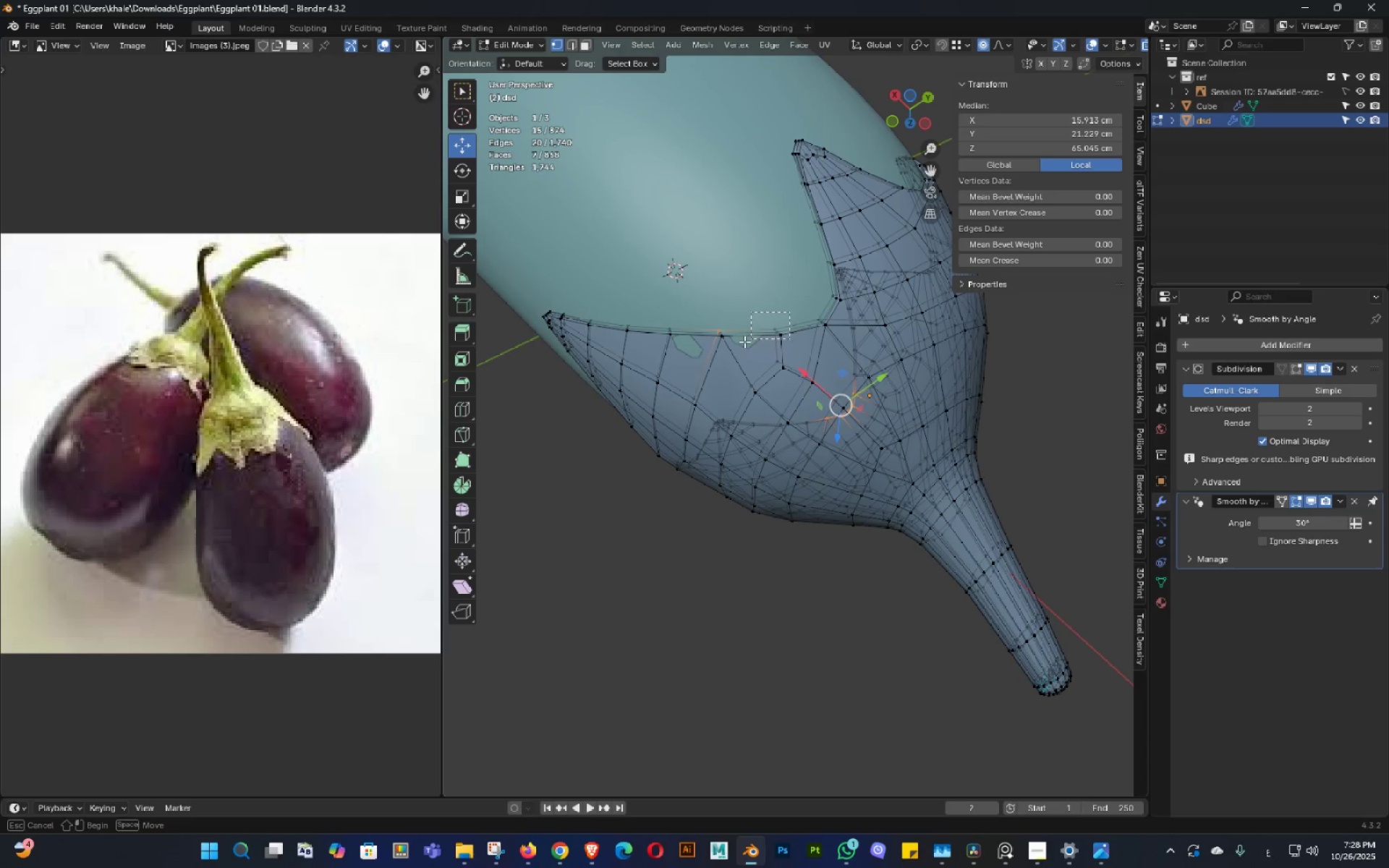 
hold_key(key=ShiftLeft, duration=1.02)
left_click_drag(start_coordinate=[688, 305], to_coordinate=[647, 348])
 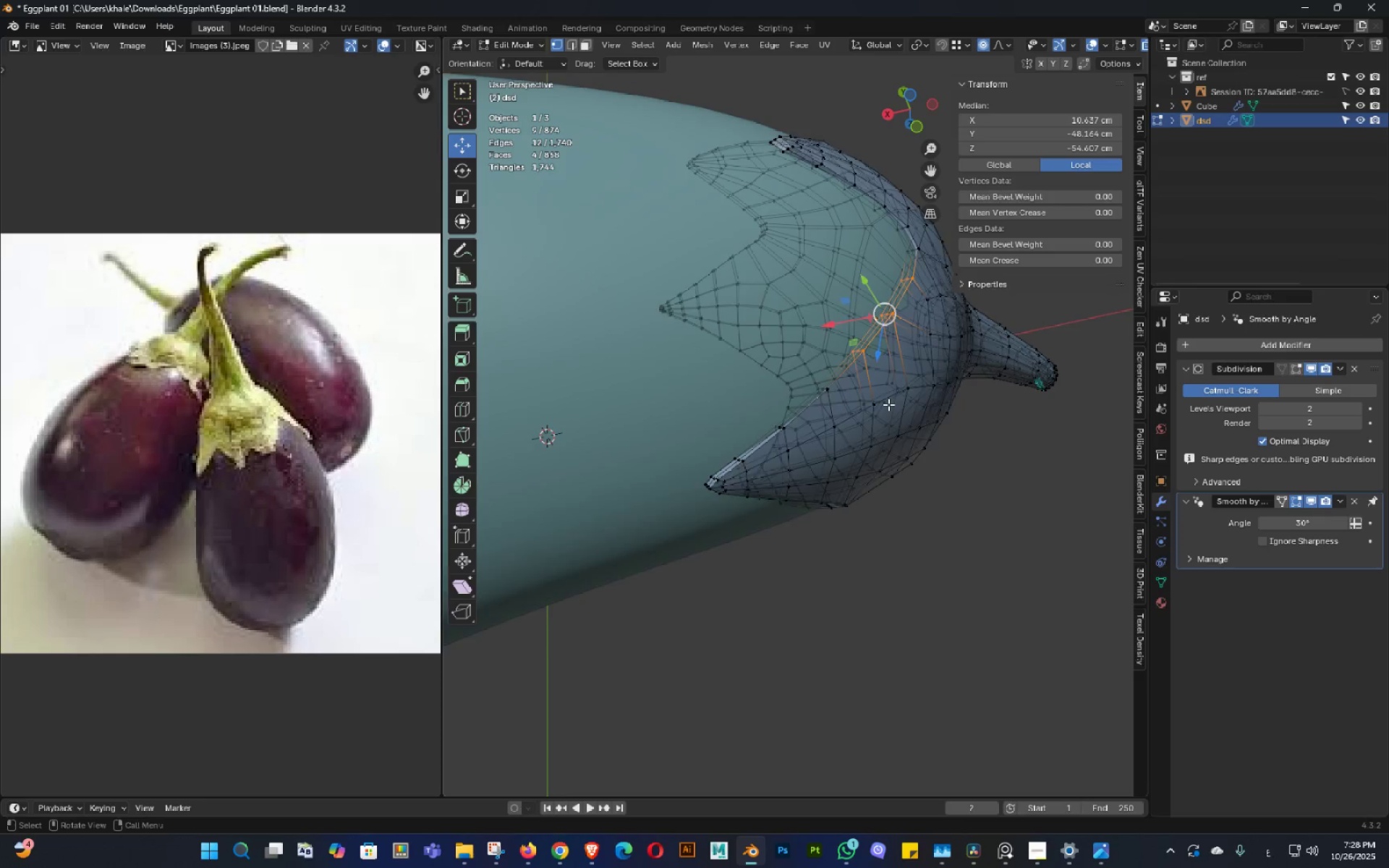 
type(gy)
 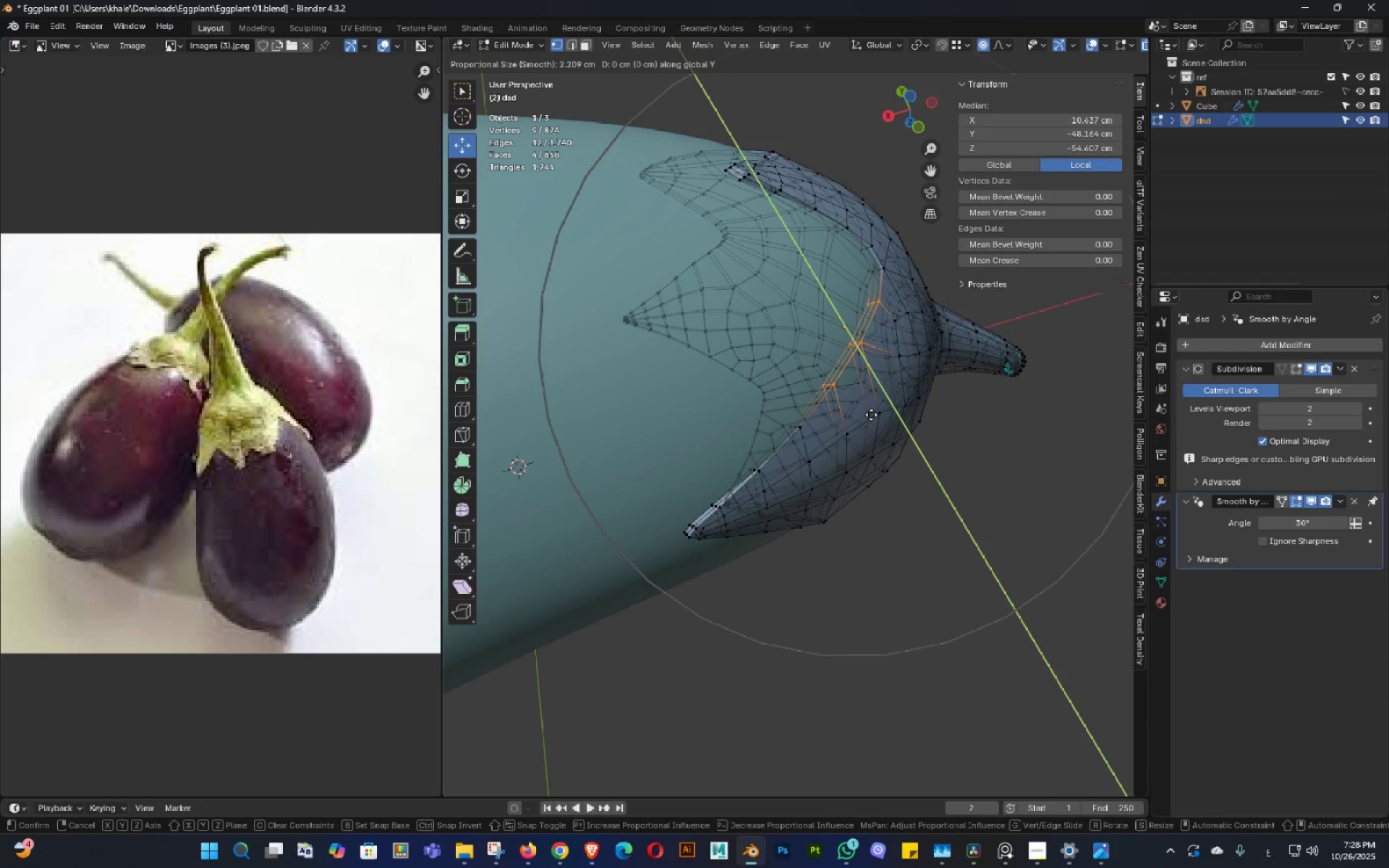 
hold_key(key=ShiftLeft, duration=1.52)
left_click([887, 441])
 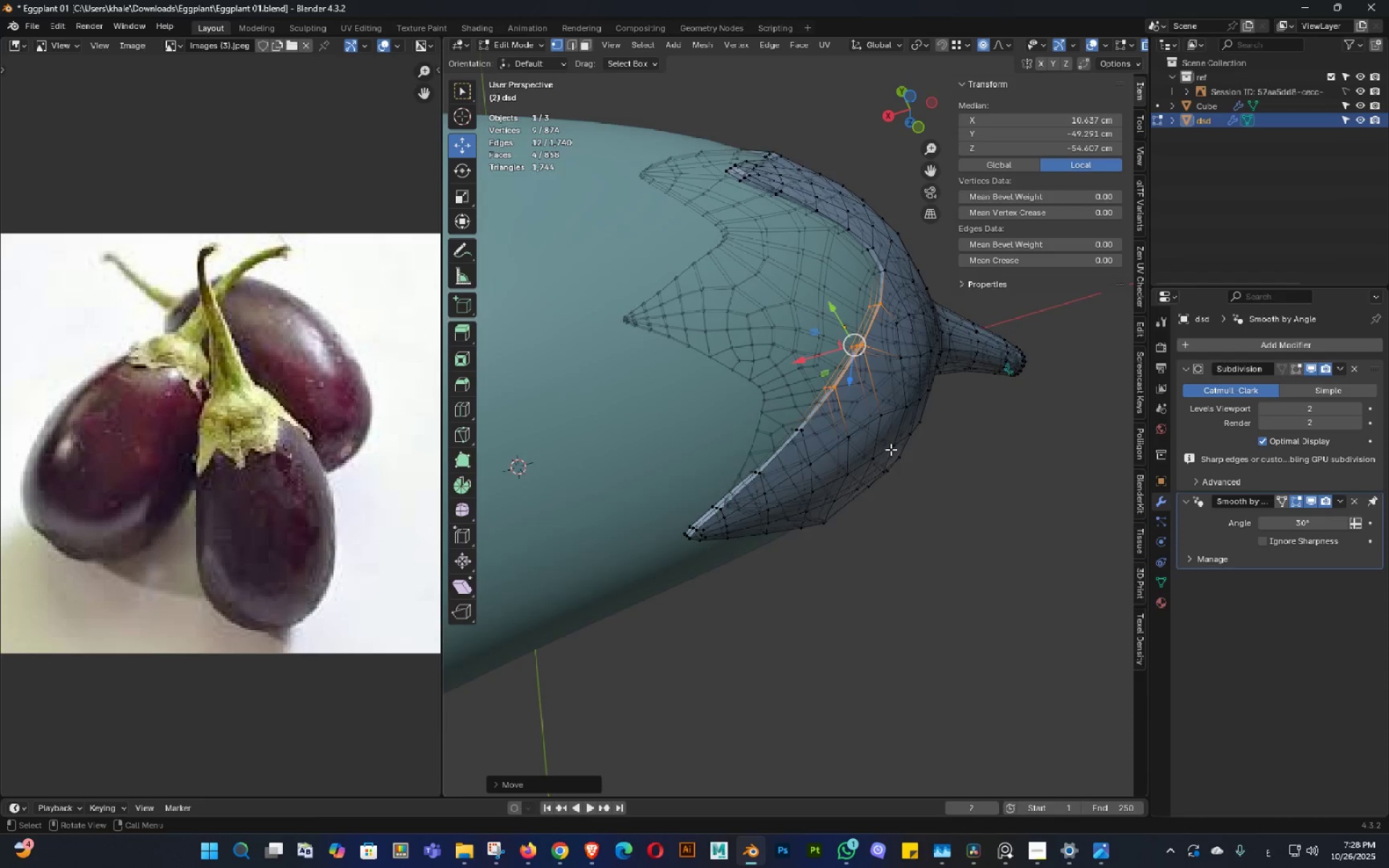 
key(F)
 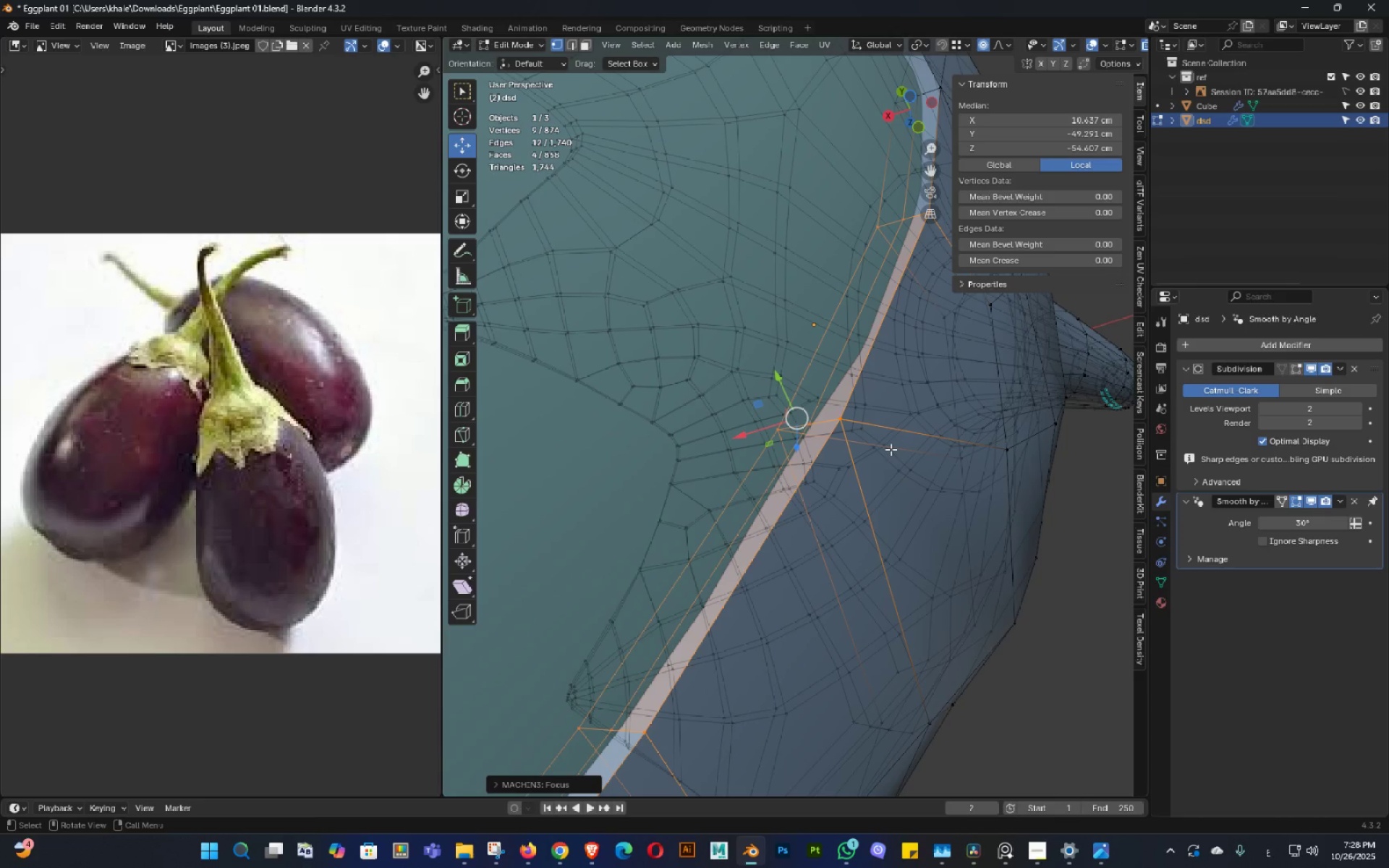 
left_click([891, 449])
 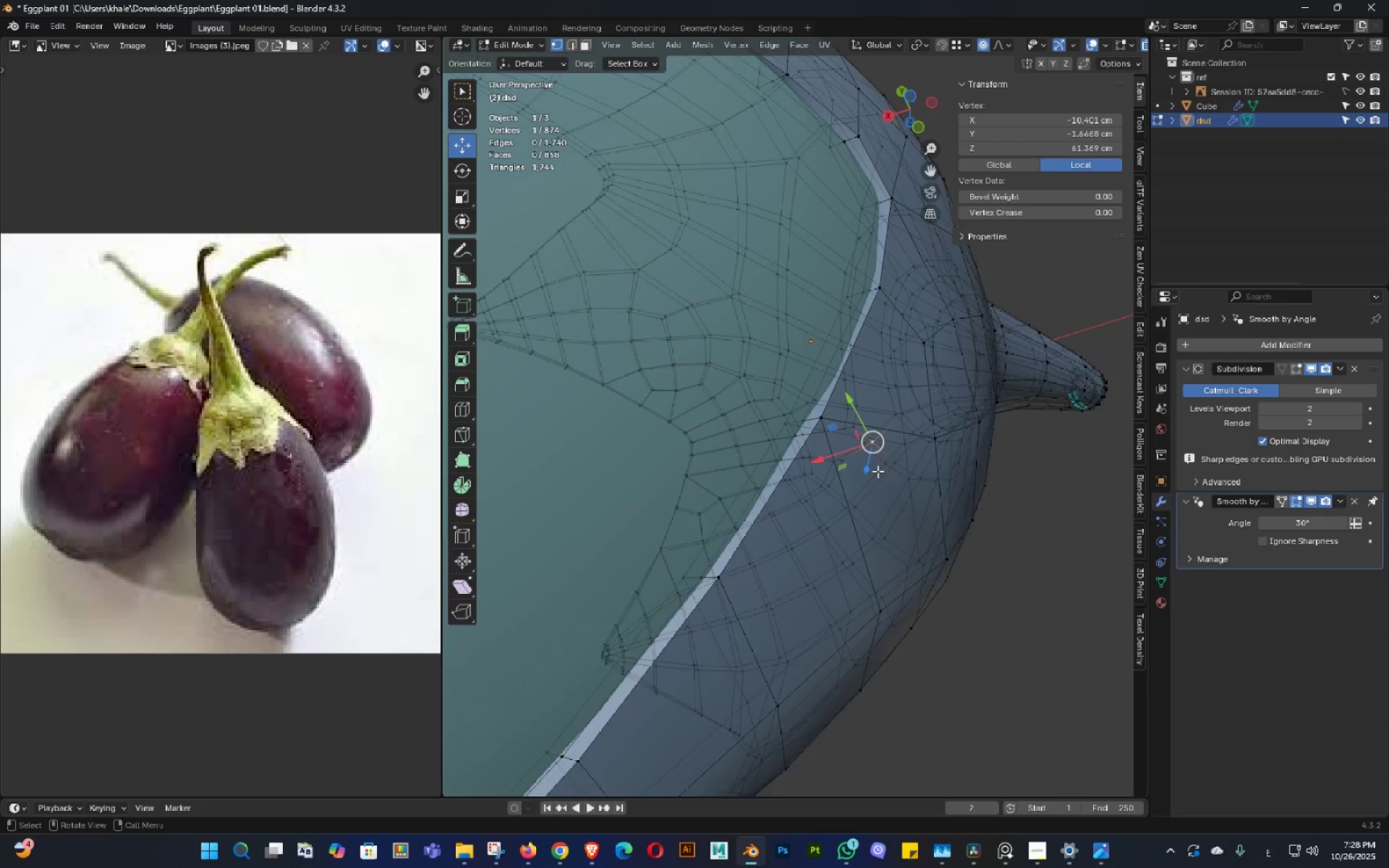 
scroll: coordinate [858, 472], scroll_direction: down, amount: 8.0
 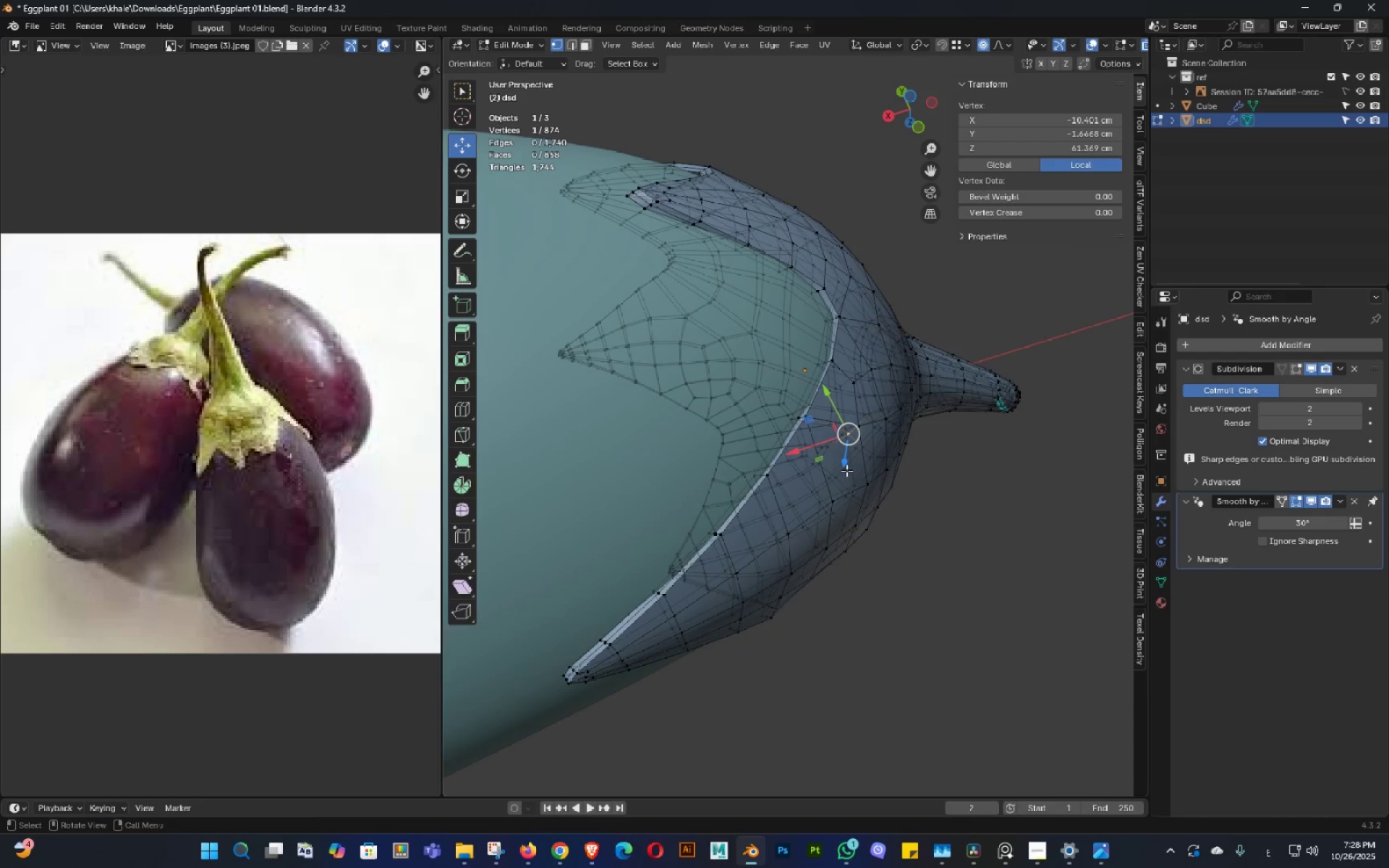 
key(Control+ControlLeft)
 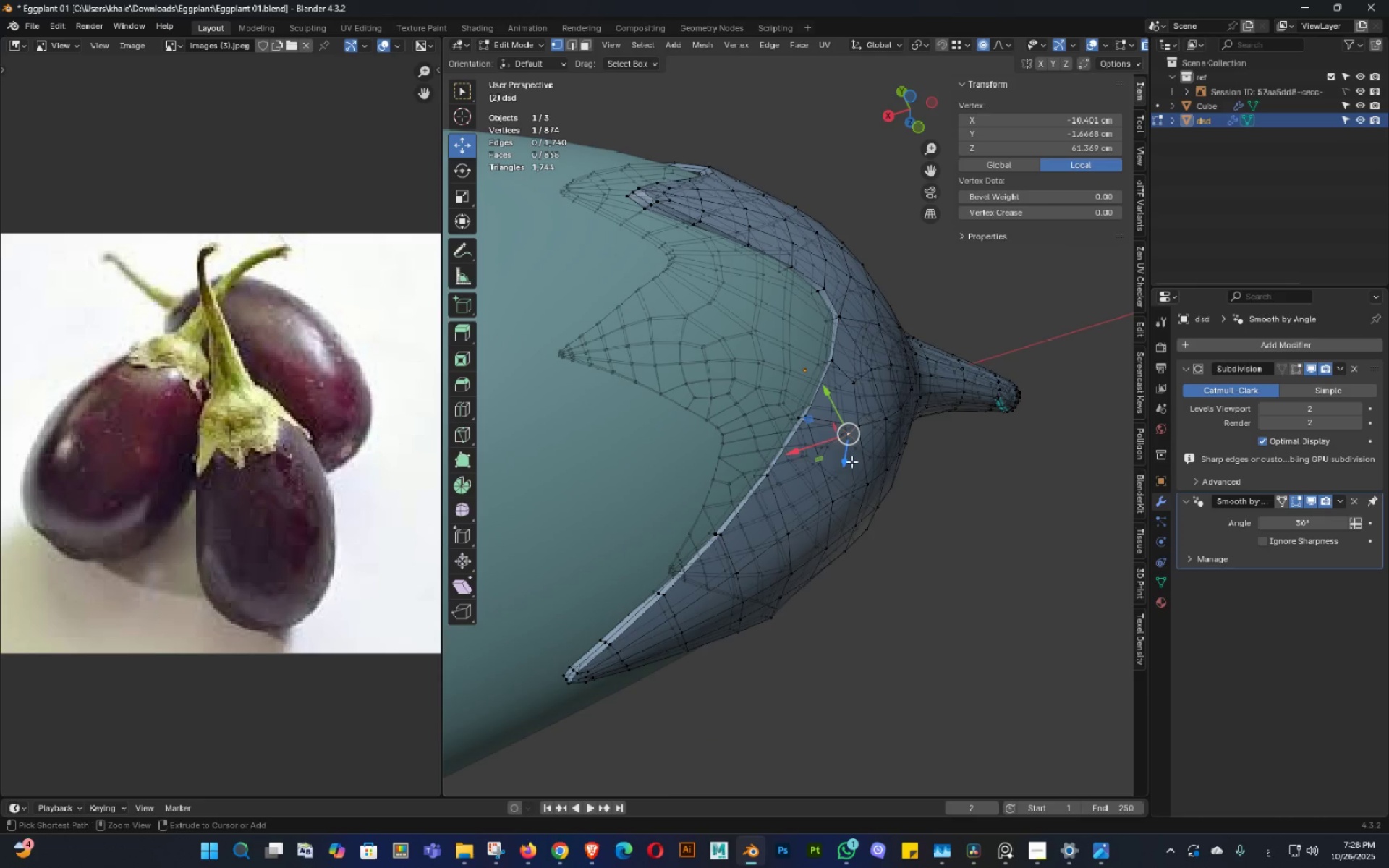 
key(Control+Z)
 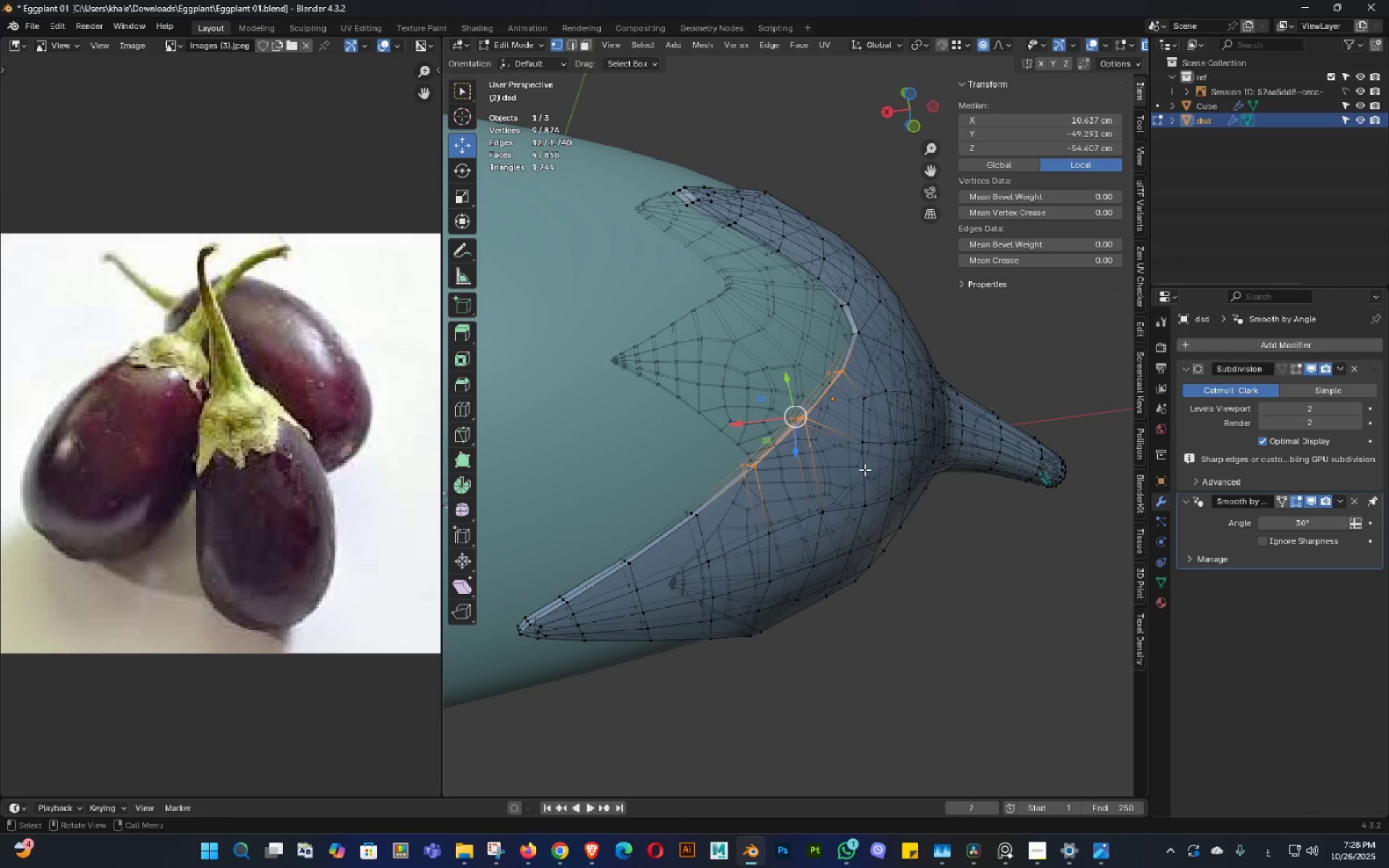 
type(gx)
 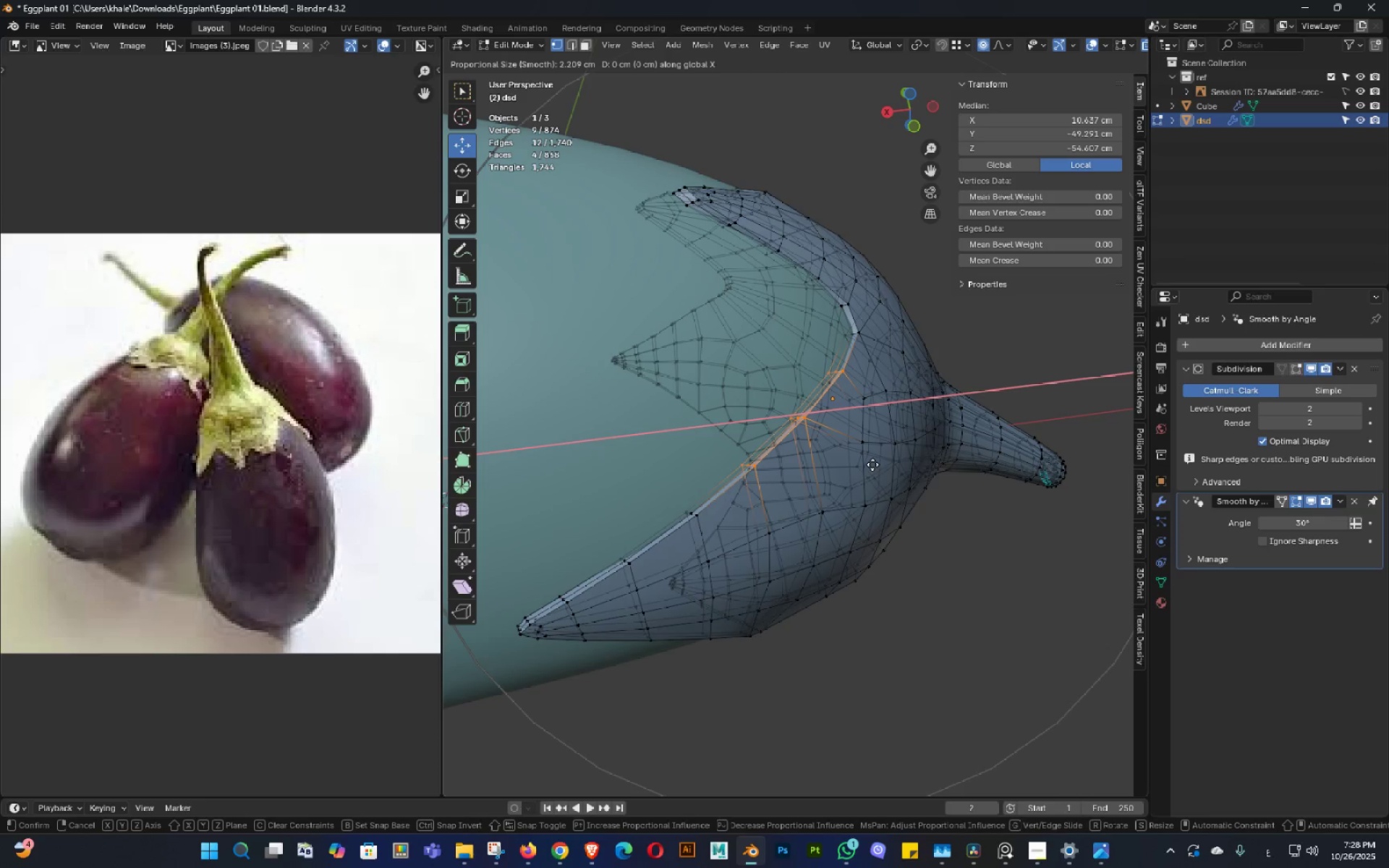 
hold_key(key=ShiftLeft, duration=1.53)
 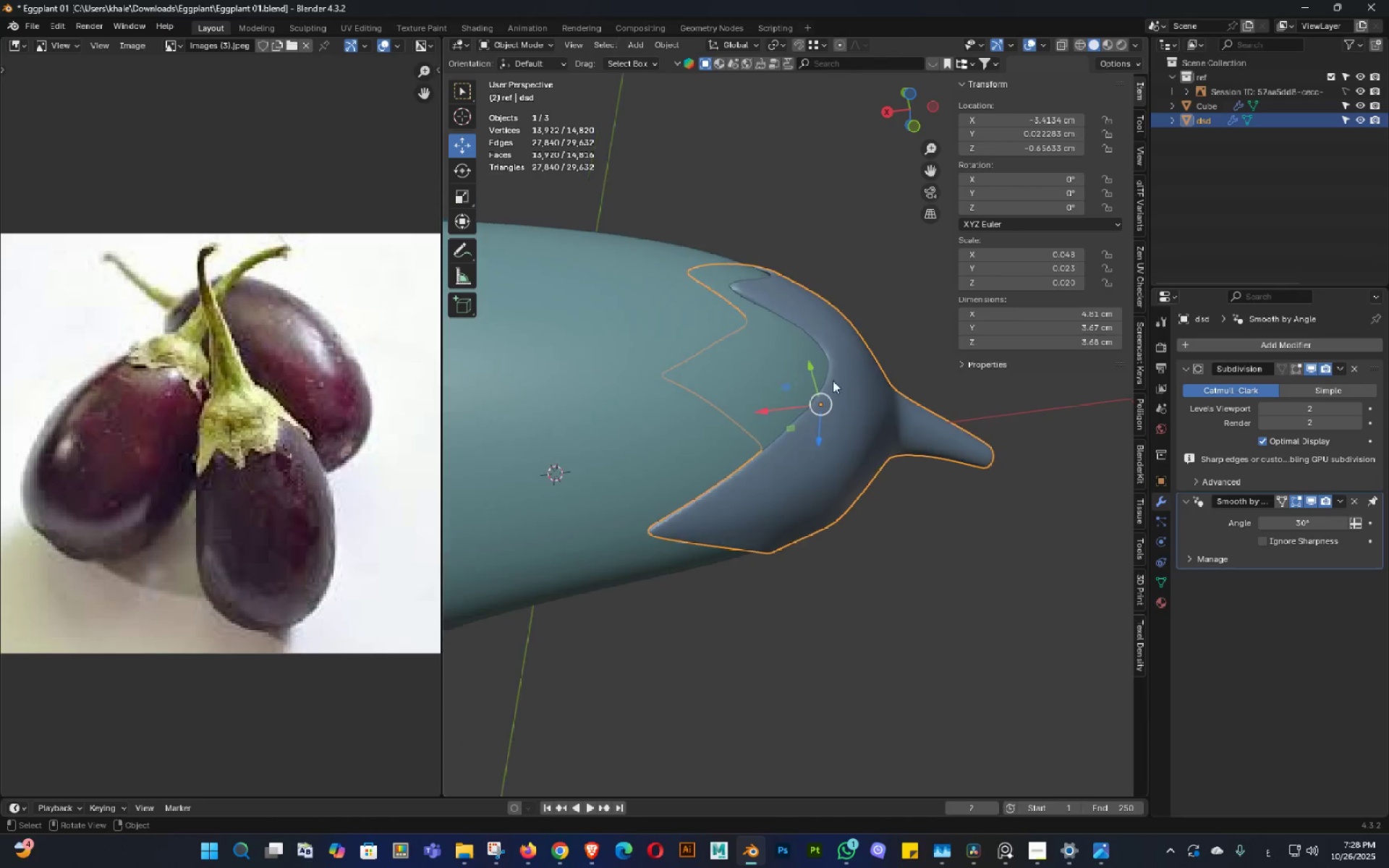 
left_click([909, 493])
 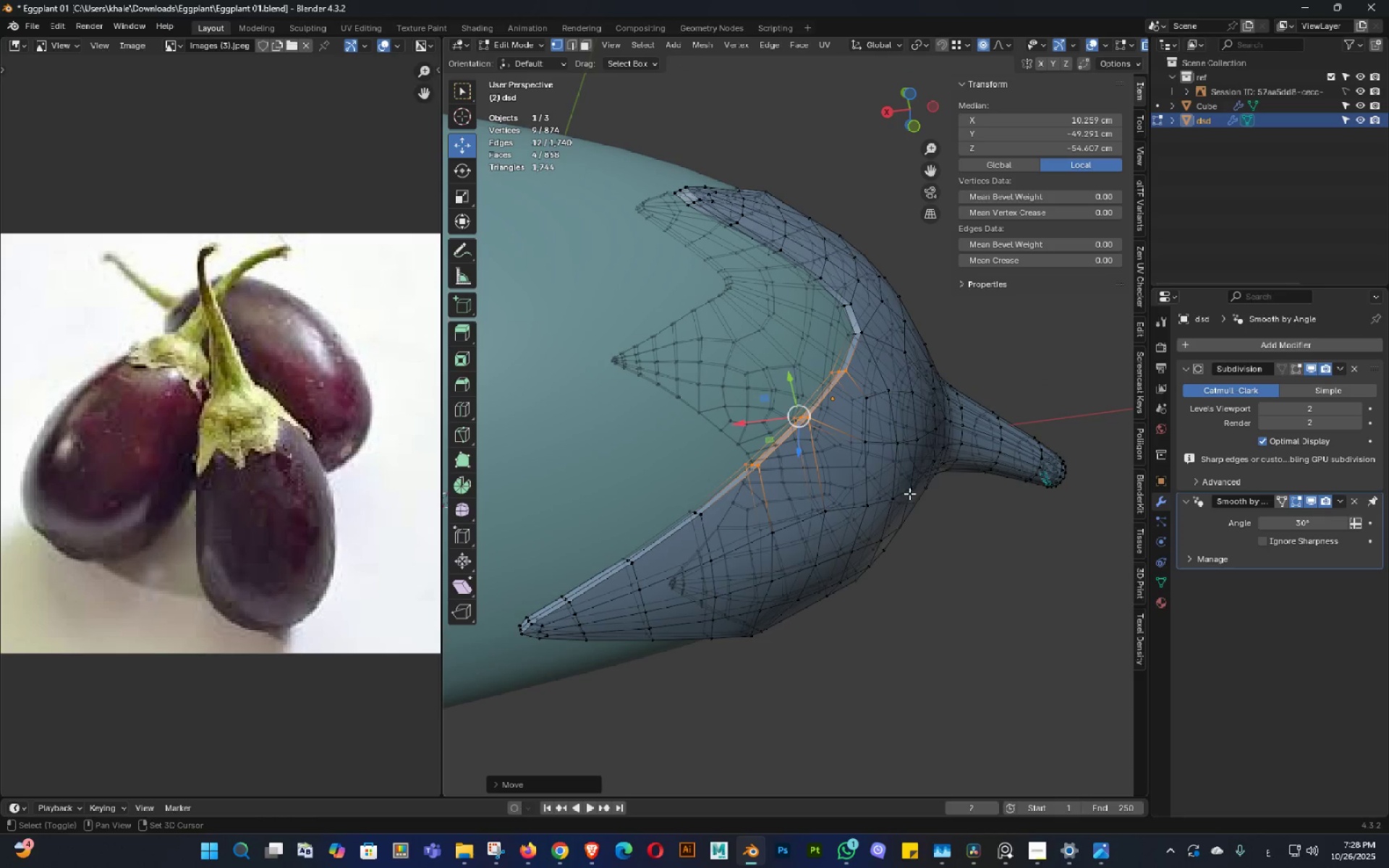 
key(Shift+ShiftLeft)
 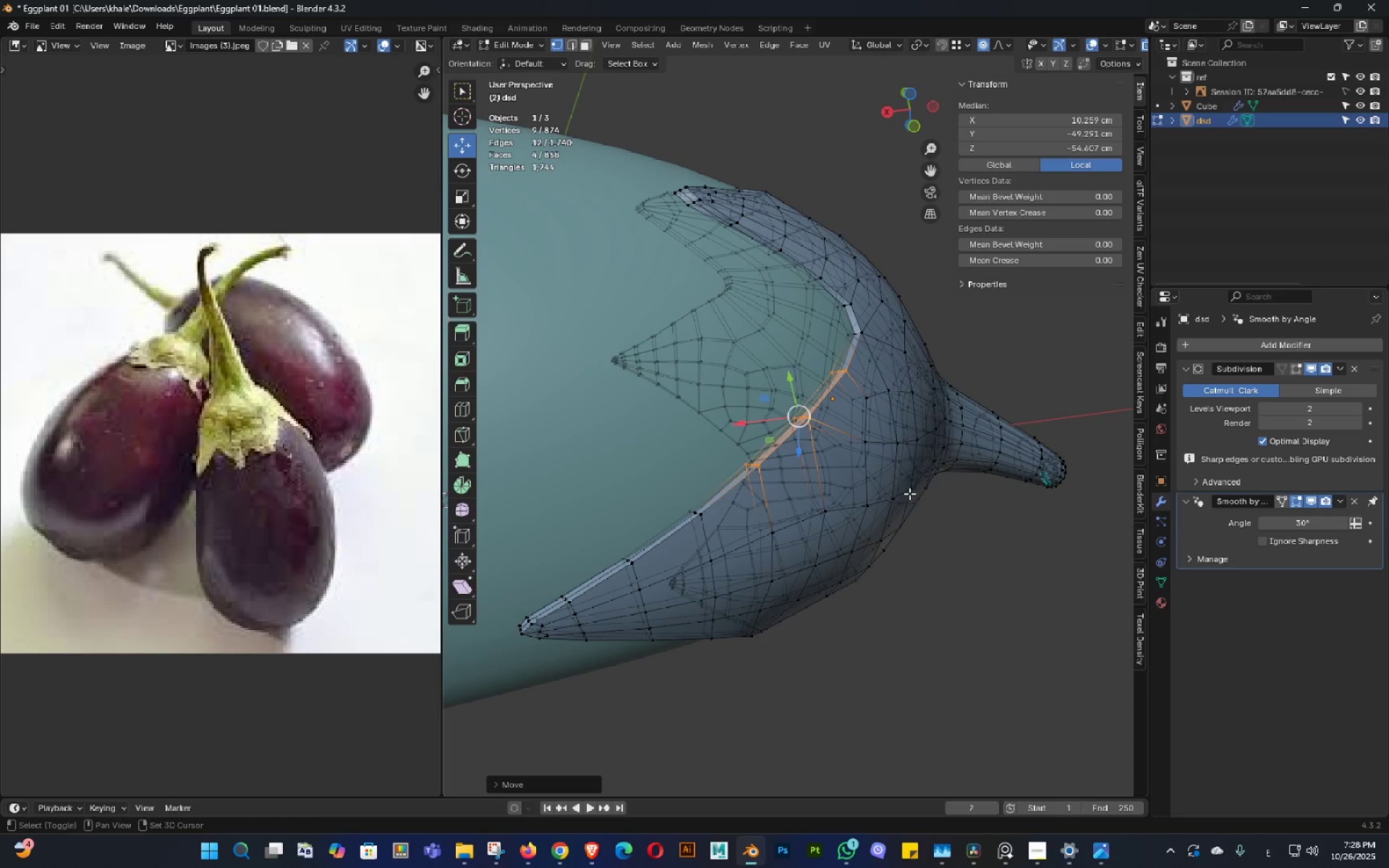 
key(Shift+ShiftLeft)
 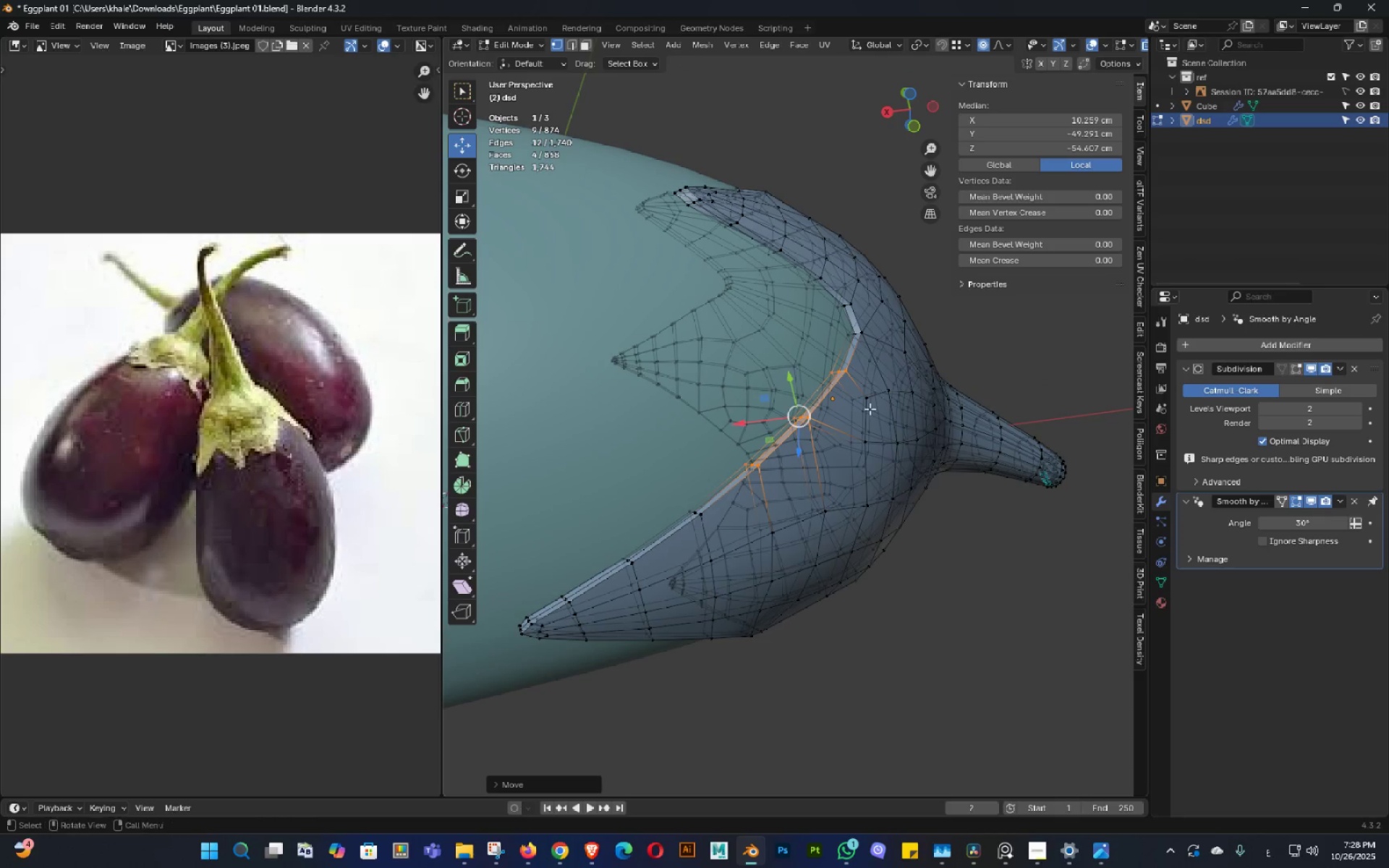 
key(Tab)
 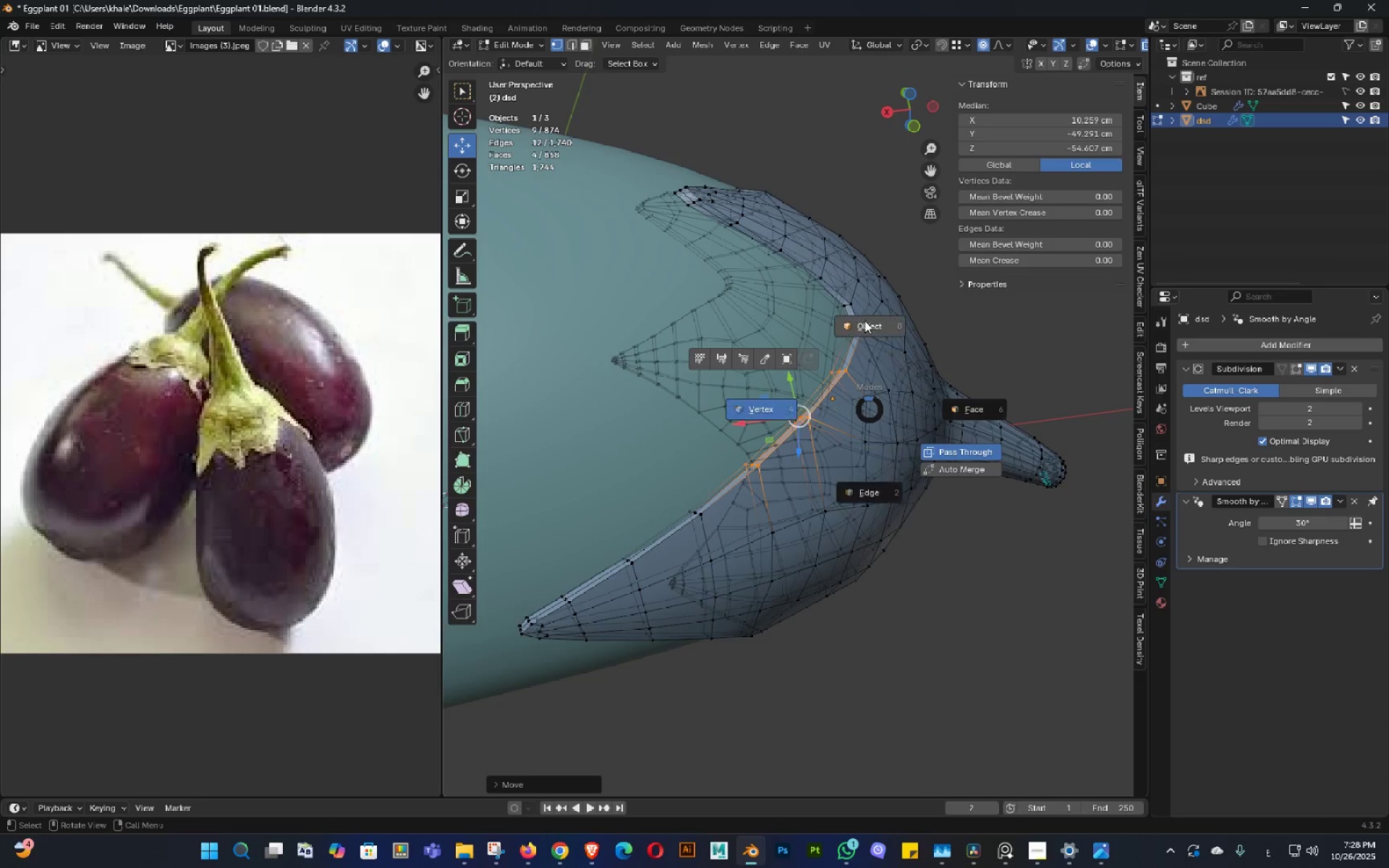 
scroll: coordinate [847, 335], scroll_direction: down, amount: 3.0
 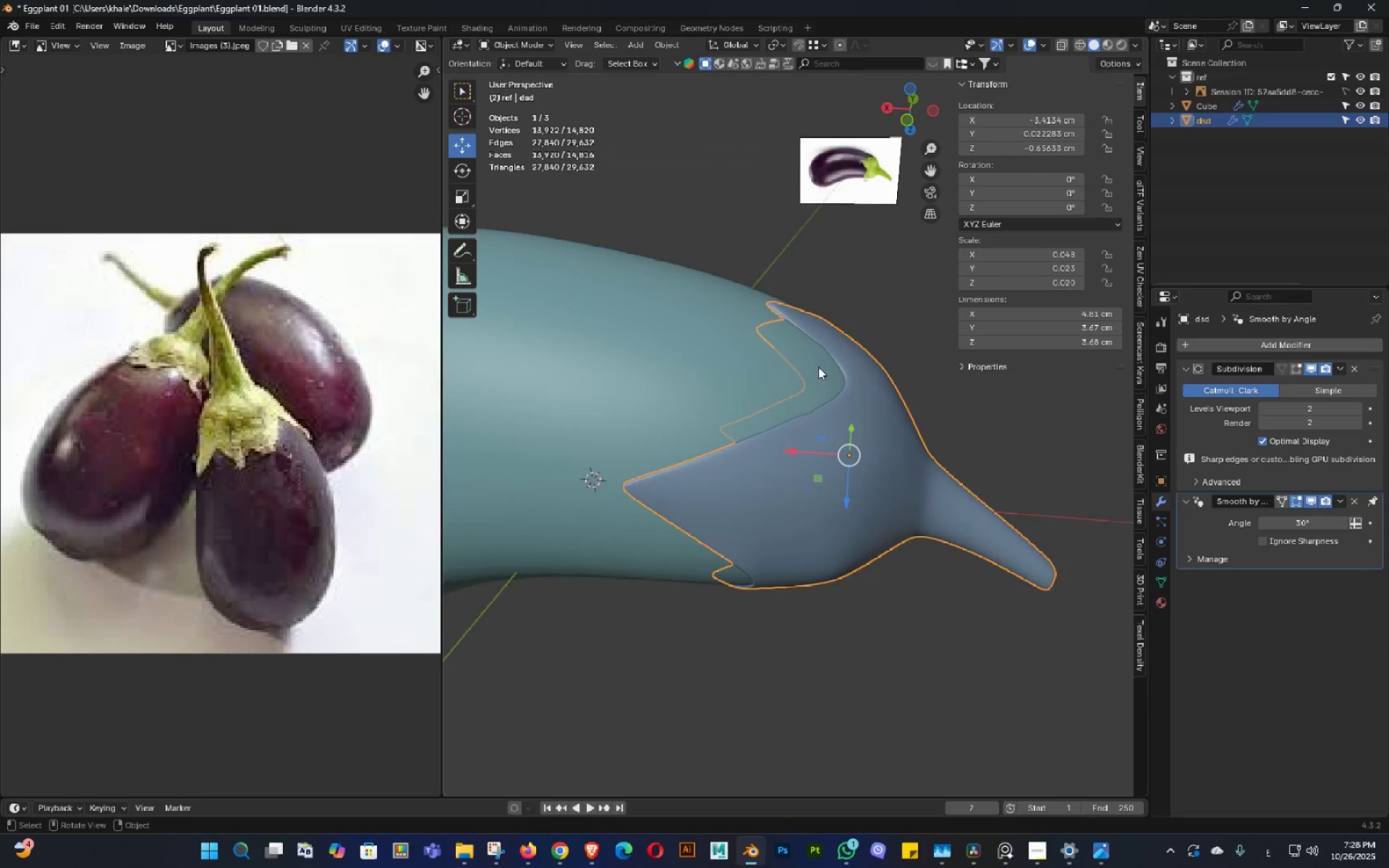 
key(Control+ControlLeft)
 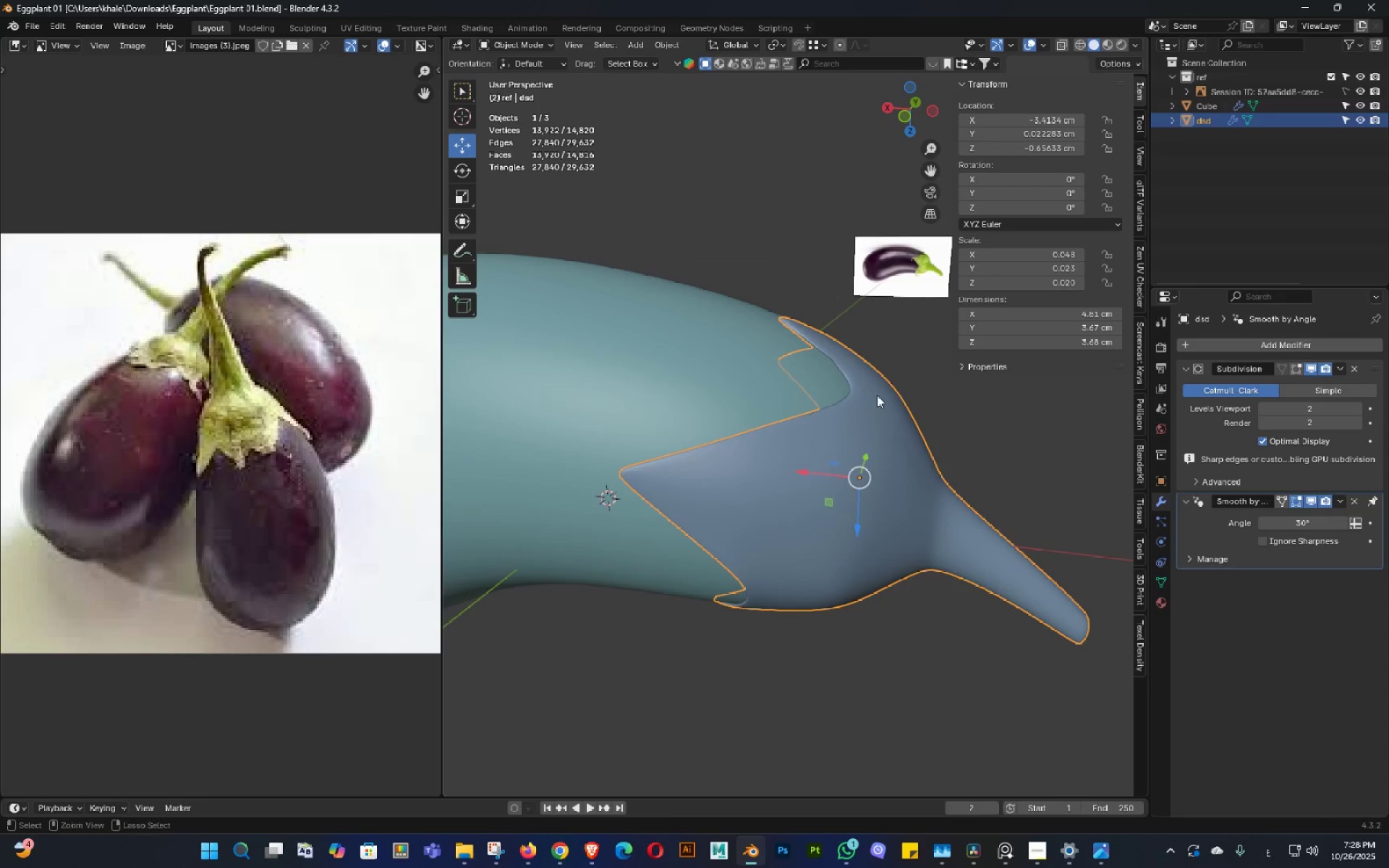 
key(Control+S)
 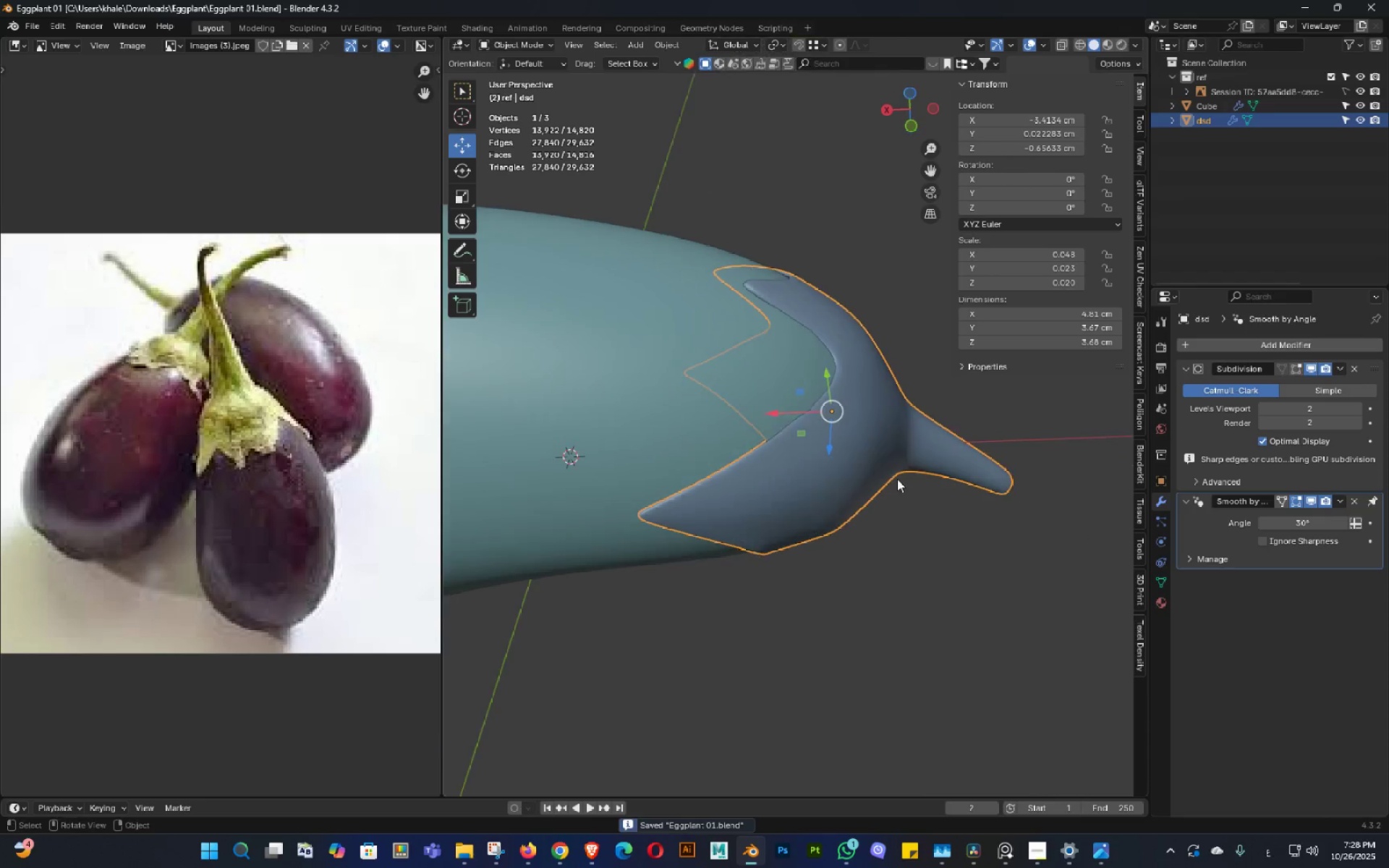 
key(Tab)
type(gy)
 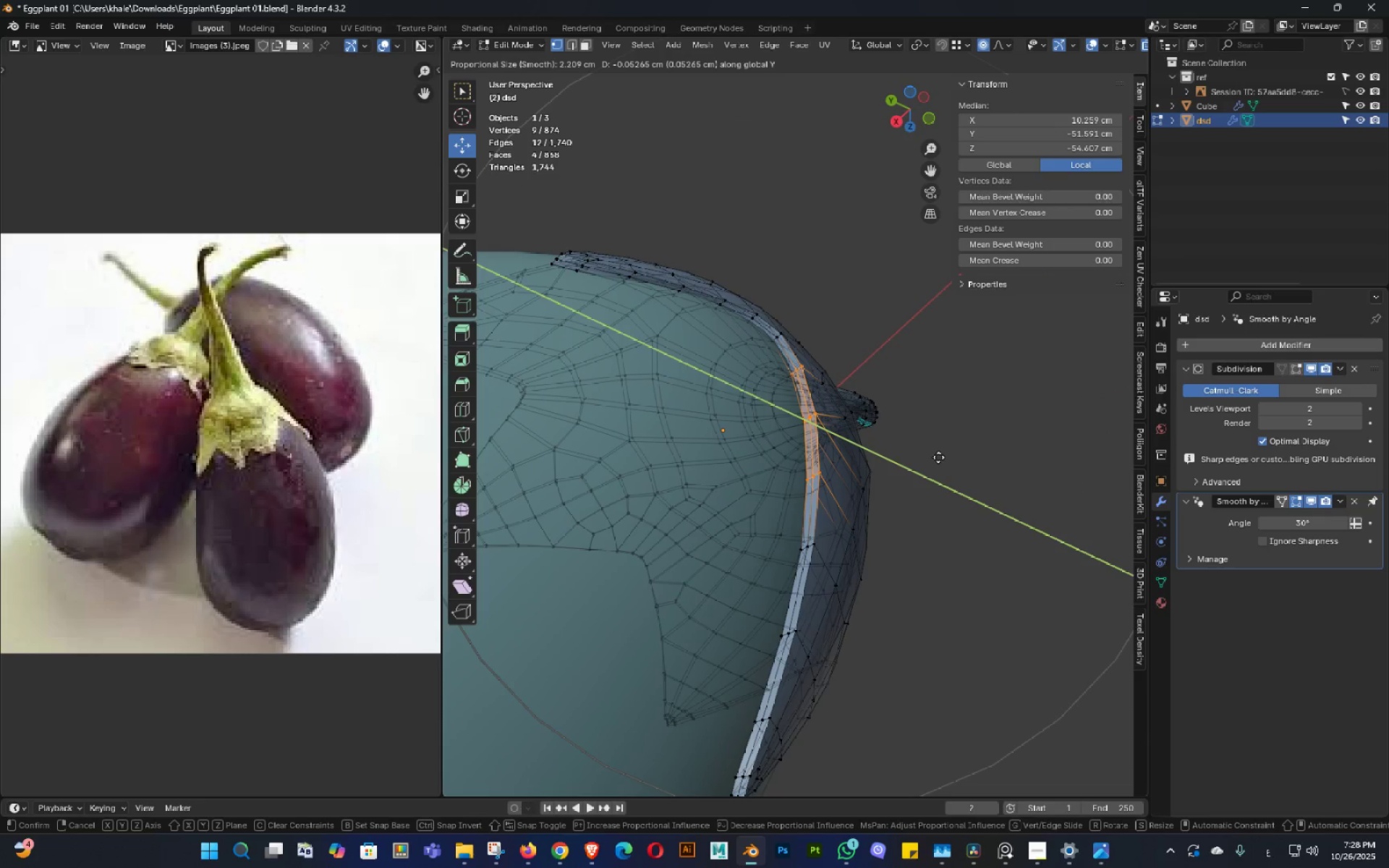 
scroll: coordinate [835, 443], scroll_direction: up, amount: 3.0
 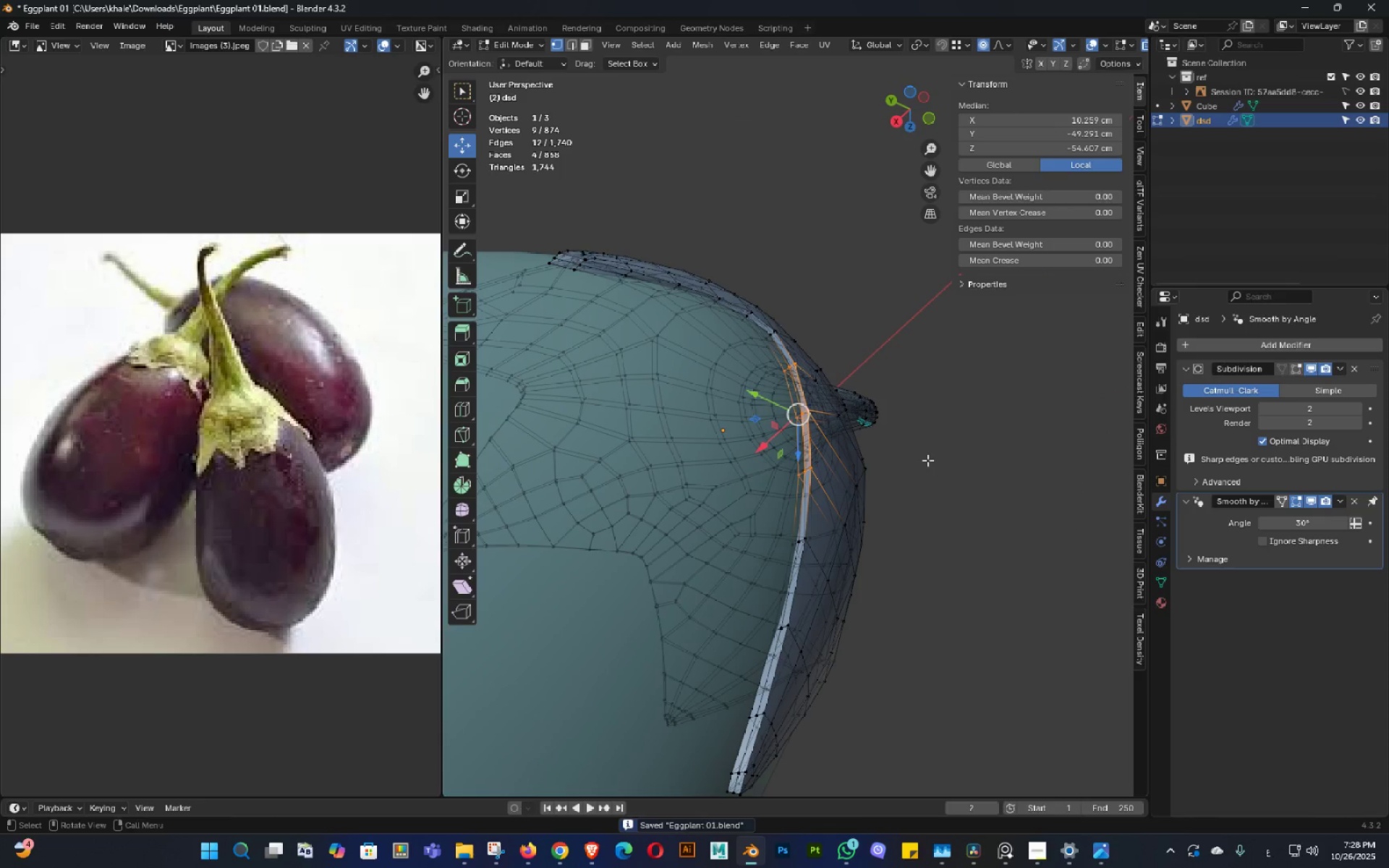 
hold_key(key=ShiftLeft, duration=1.36)
left_click([919, 451])
 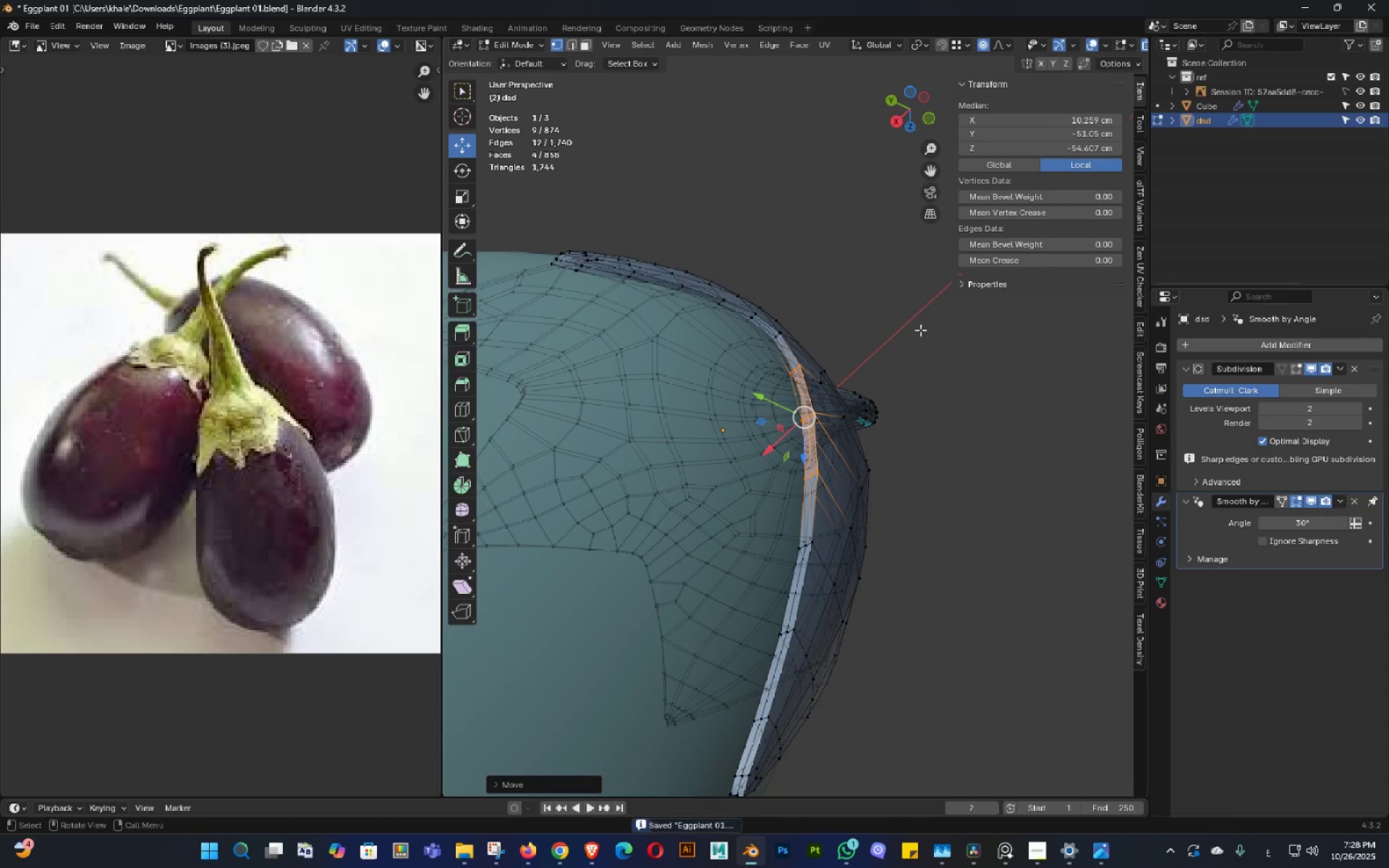 
key(Tab)
 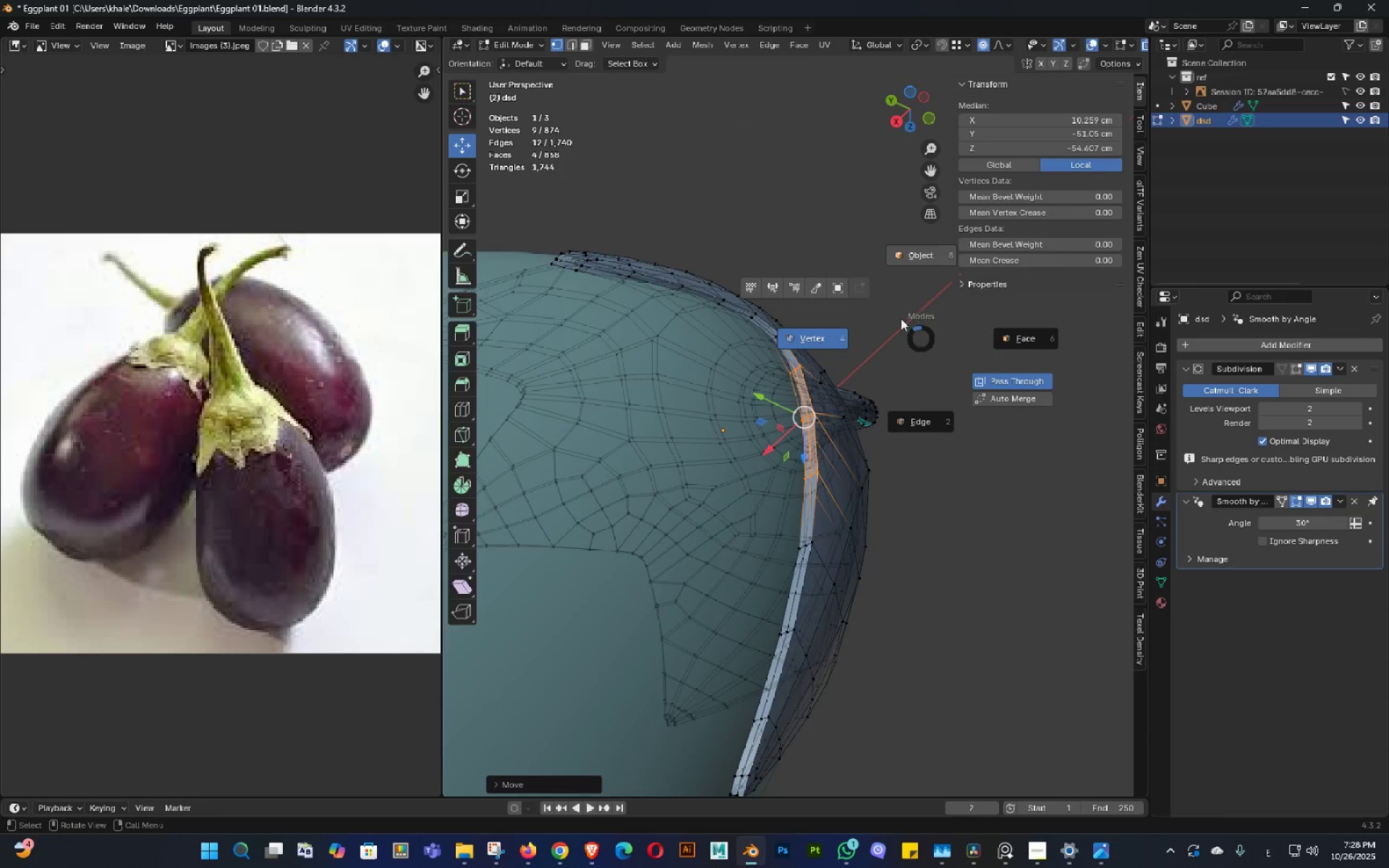 
scroll: coordinate [888, 336], scroll_direction: down, amount: 3.0
 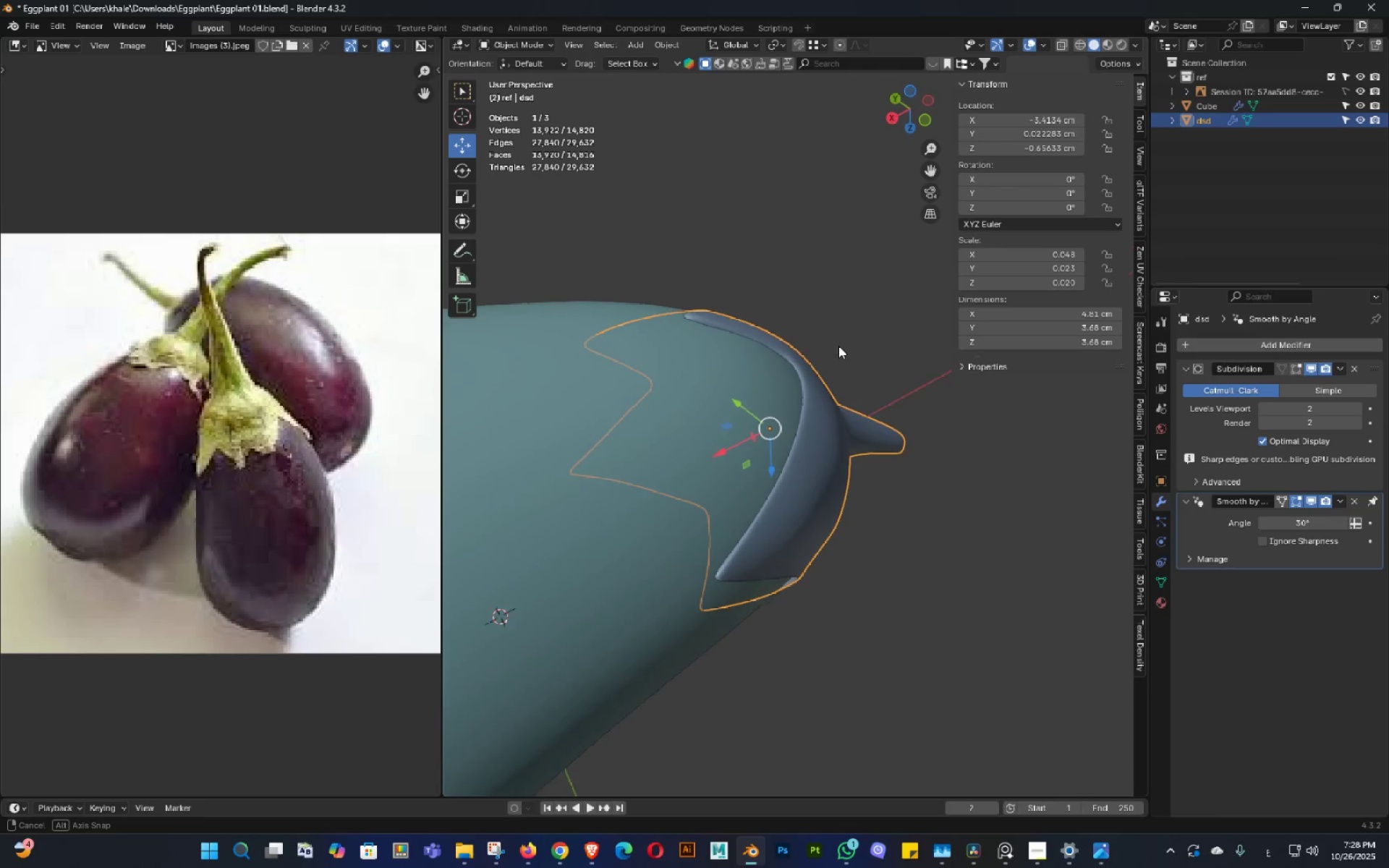 
key(Control+ControlLeft)
 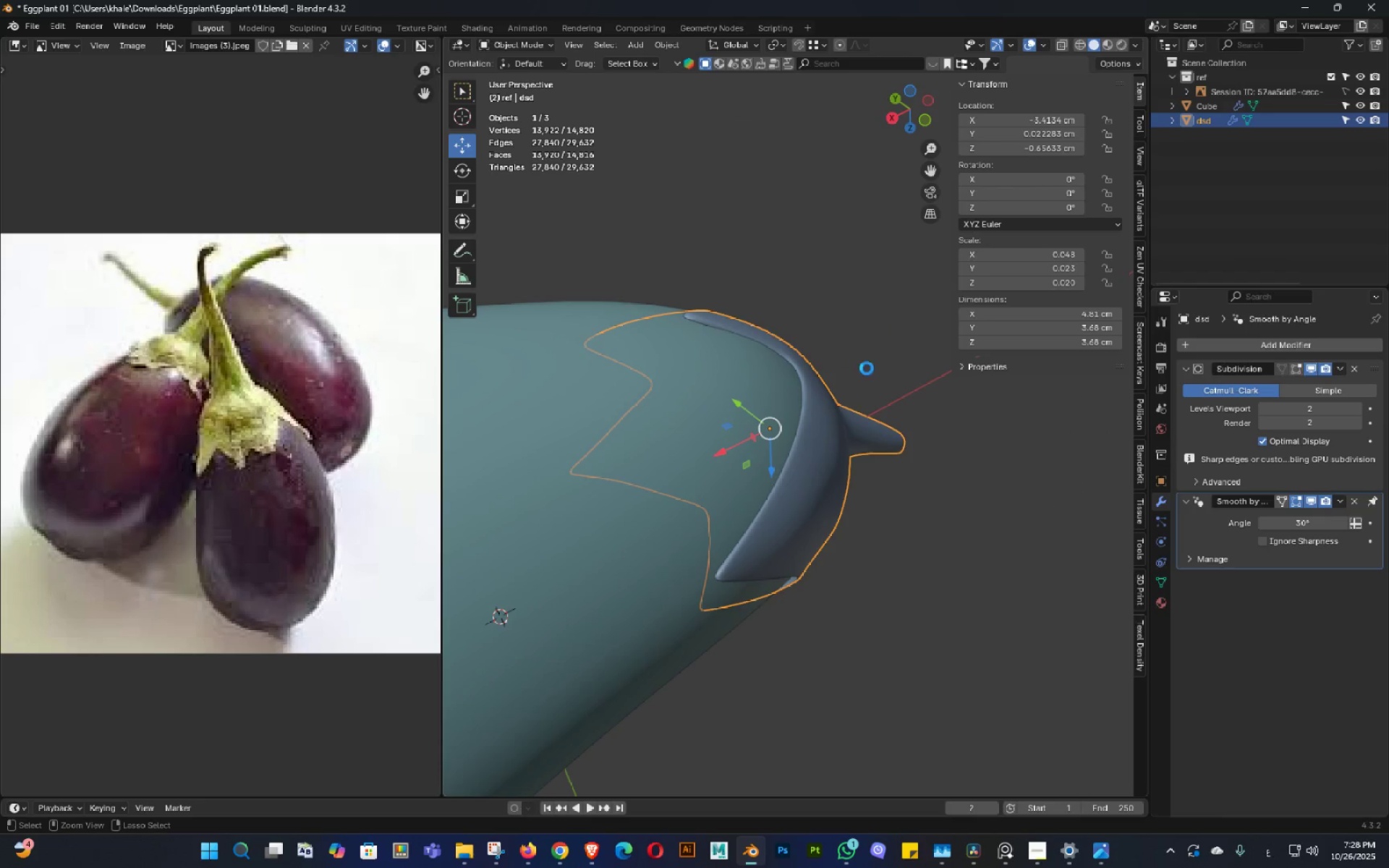 
key(Control+S)
 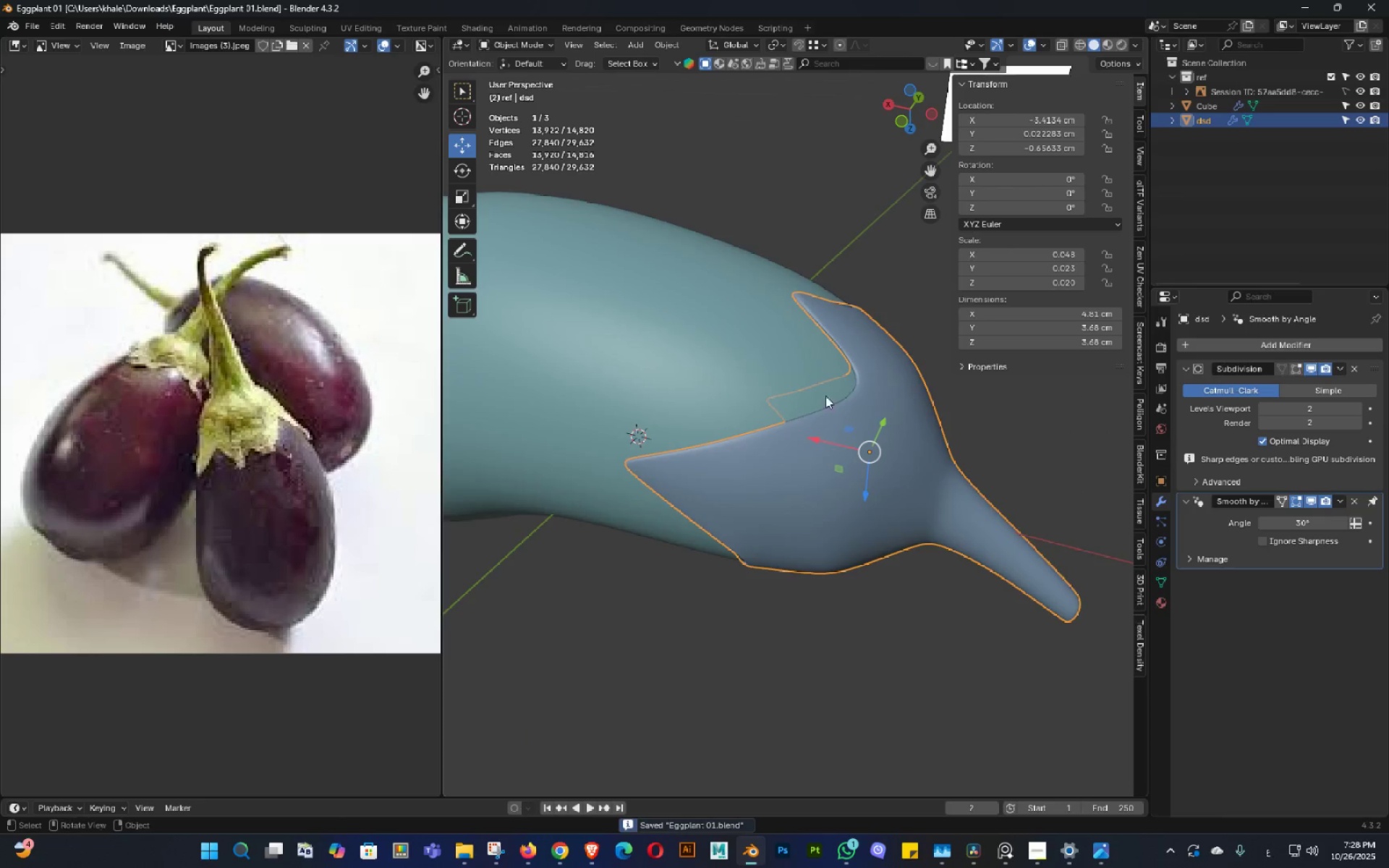 
scroll: coordinate [847, 398], scroll_direction: down, amount: 2.0
 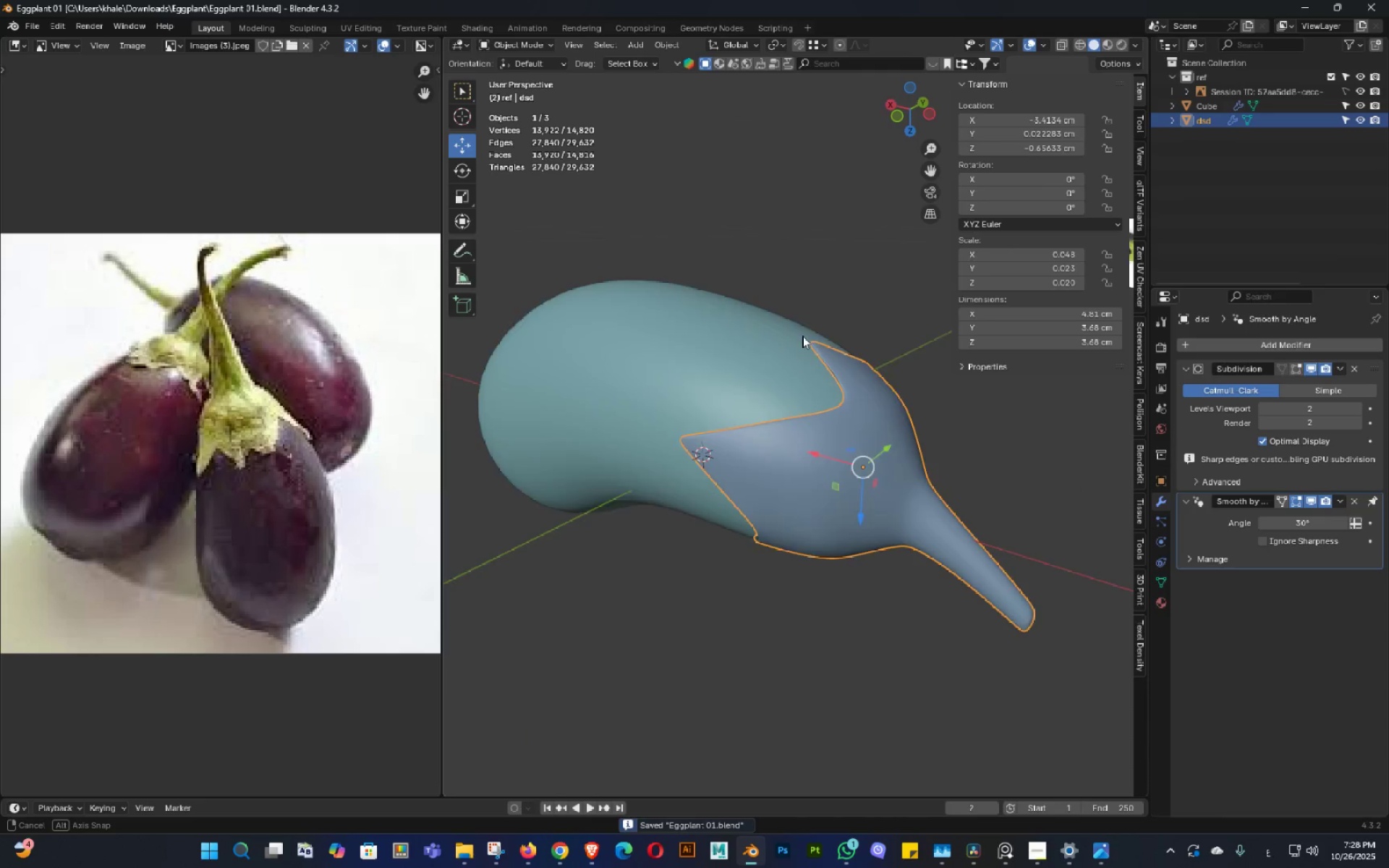 
key(Control+ControlLeft)
 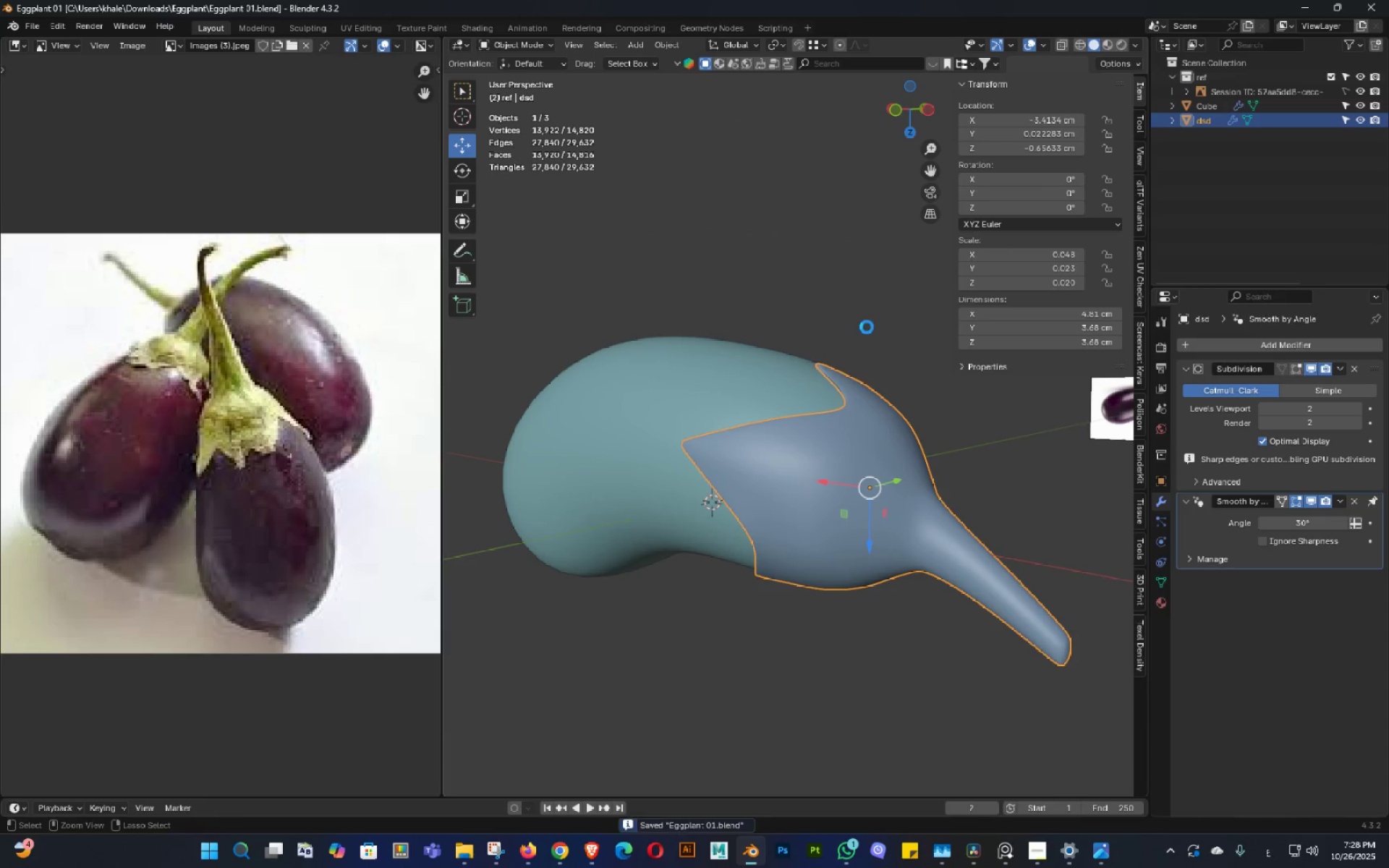 
key(Control+S)
 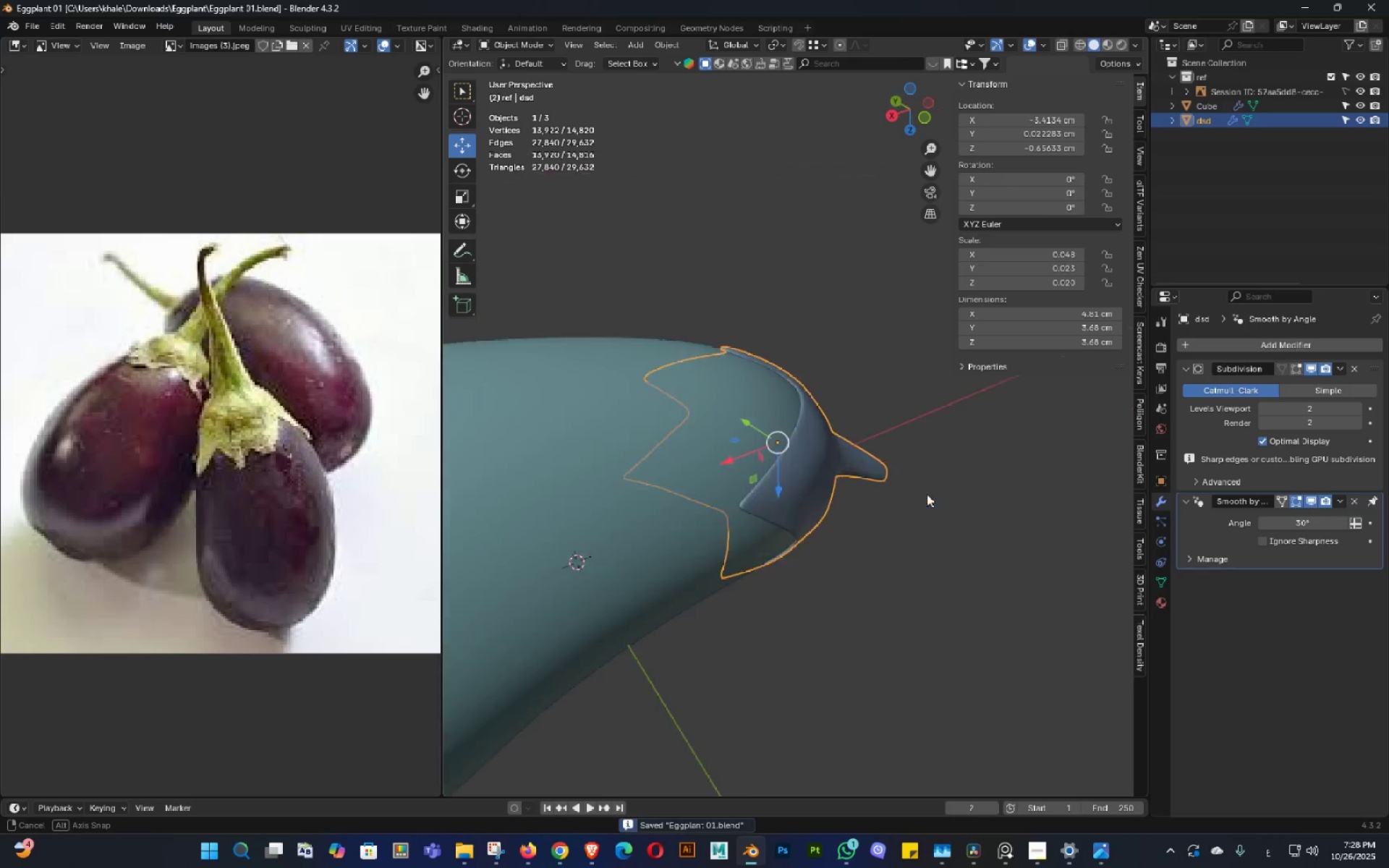 
left_click_drag(start_coordinate=[972, 587], to_coordinate=[980, 587])
 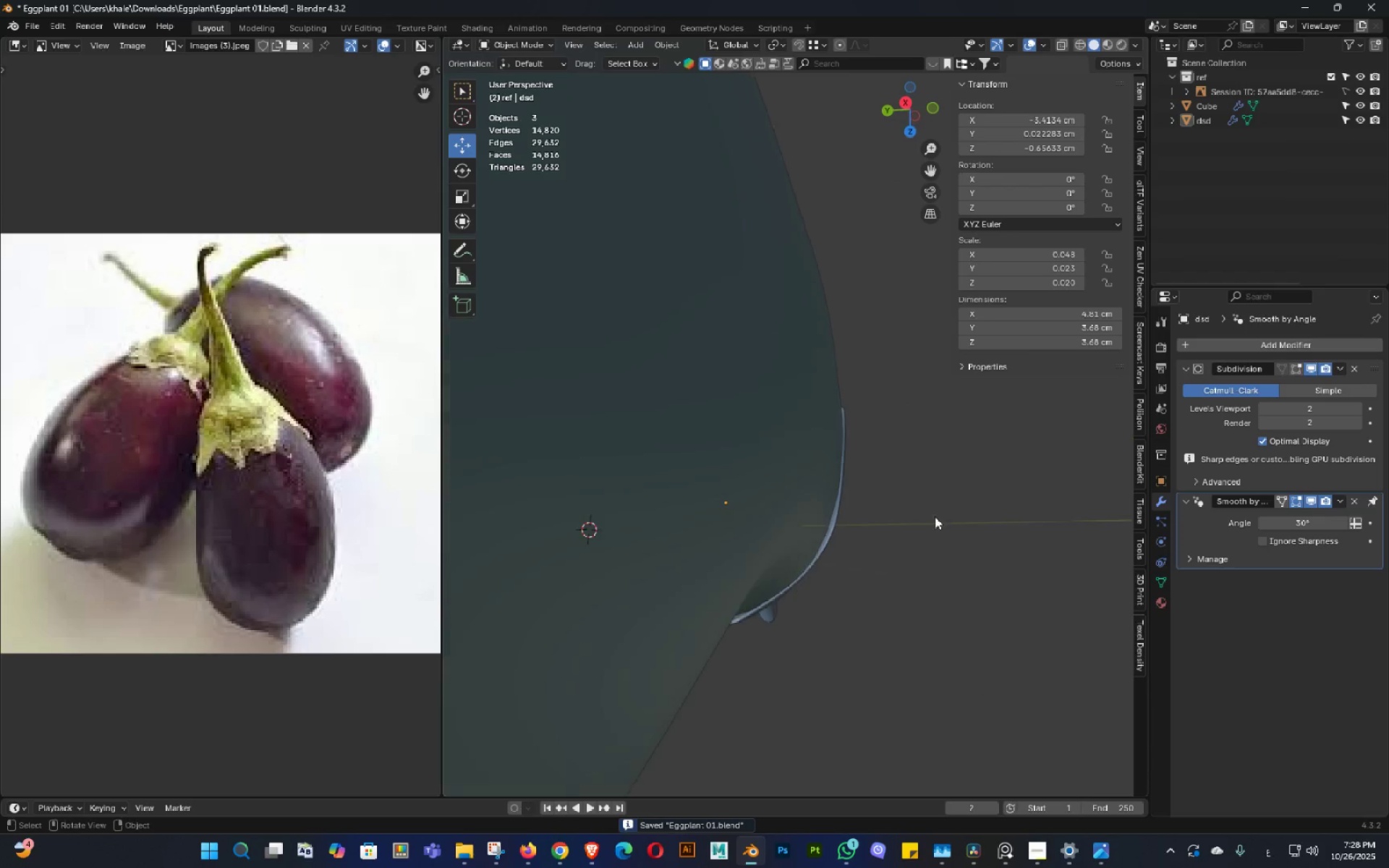 
triple_click([935, 605])
 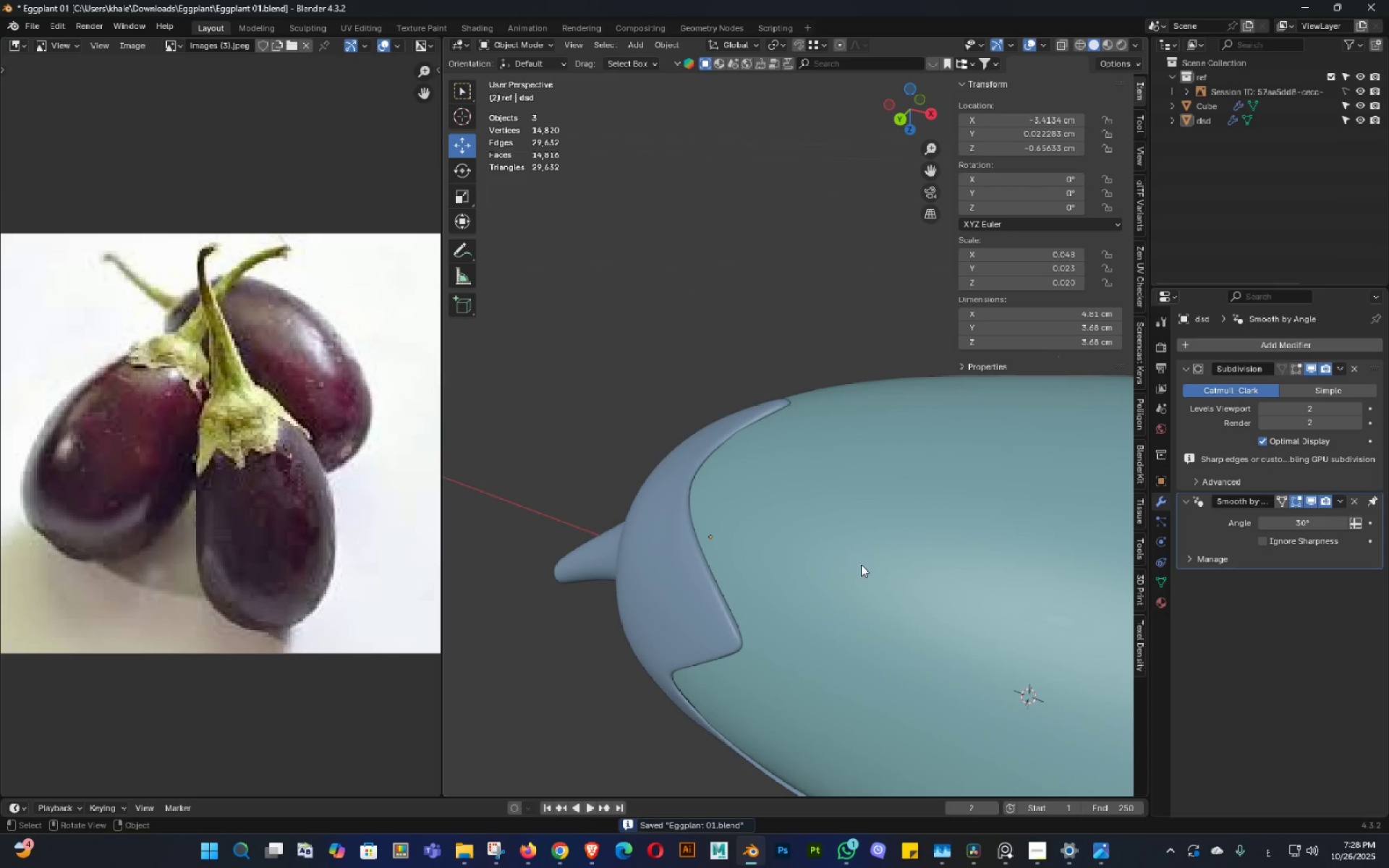 
scroll: coordinate [936, 608], scroll_direction: up, amount: 1.0
 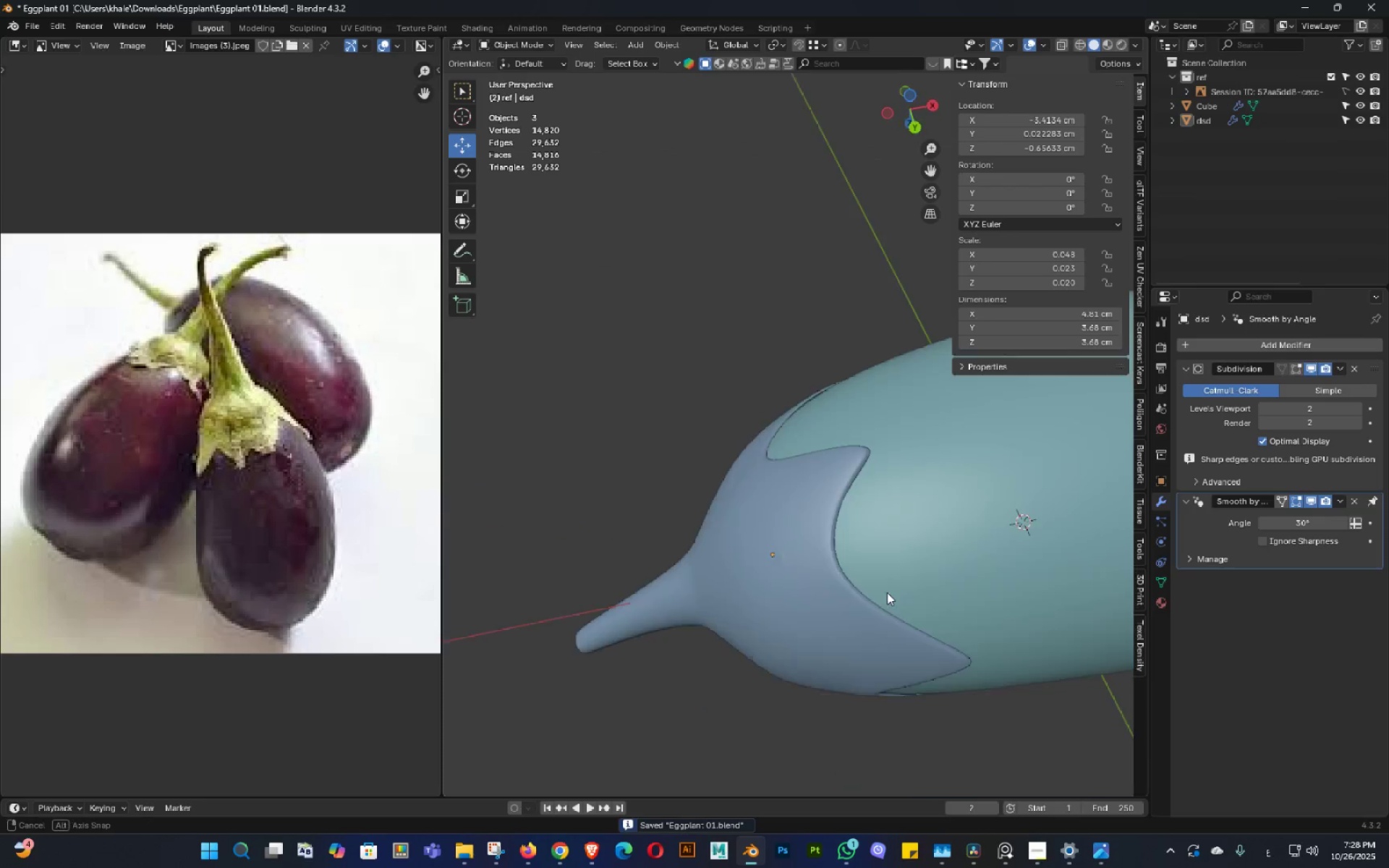 
scroll: coordinate [789, 559], scroll_direction: down, amount: 3.0
 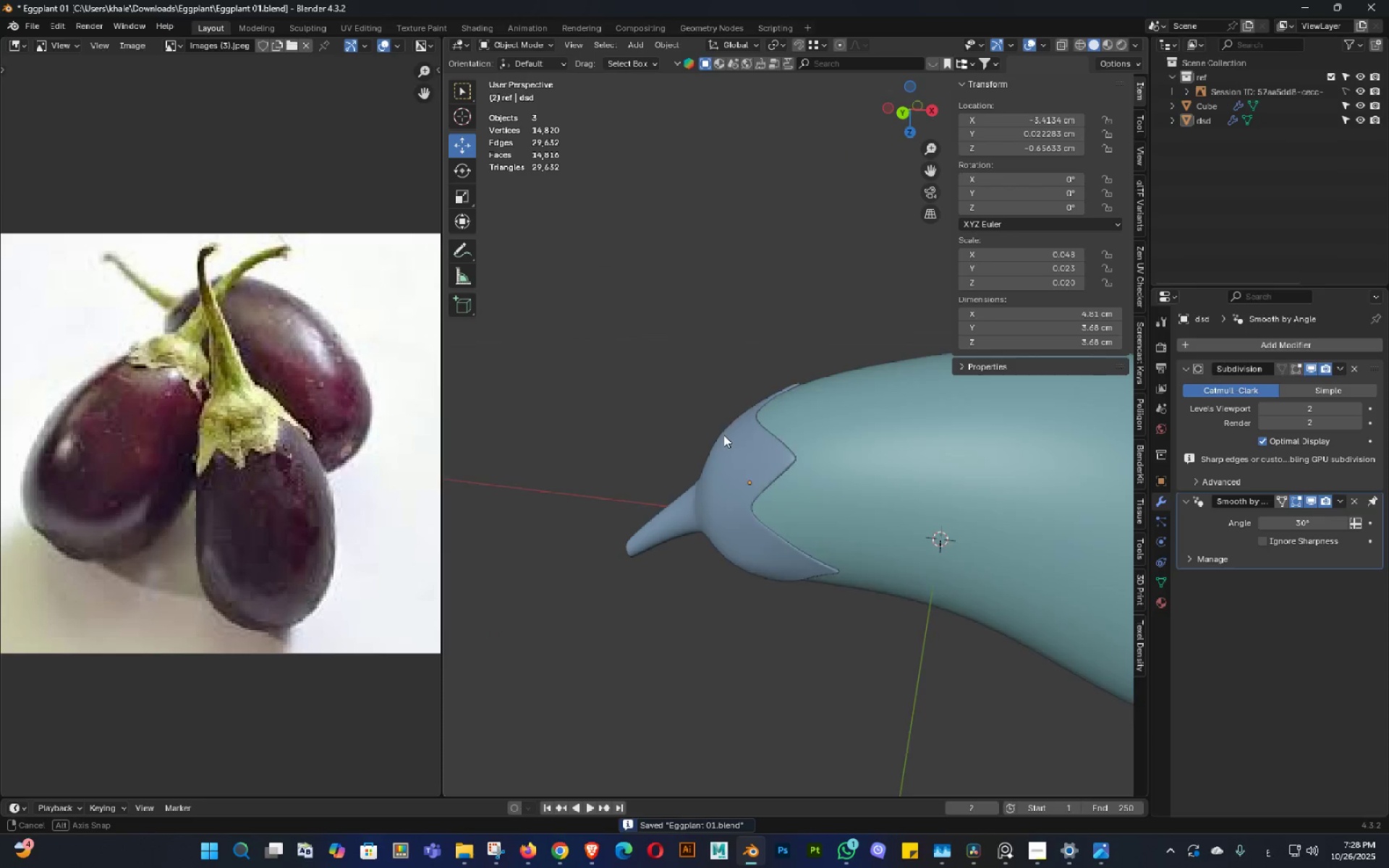 
double_click([723, 430])
 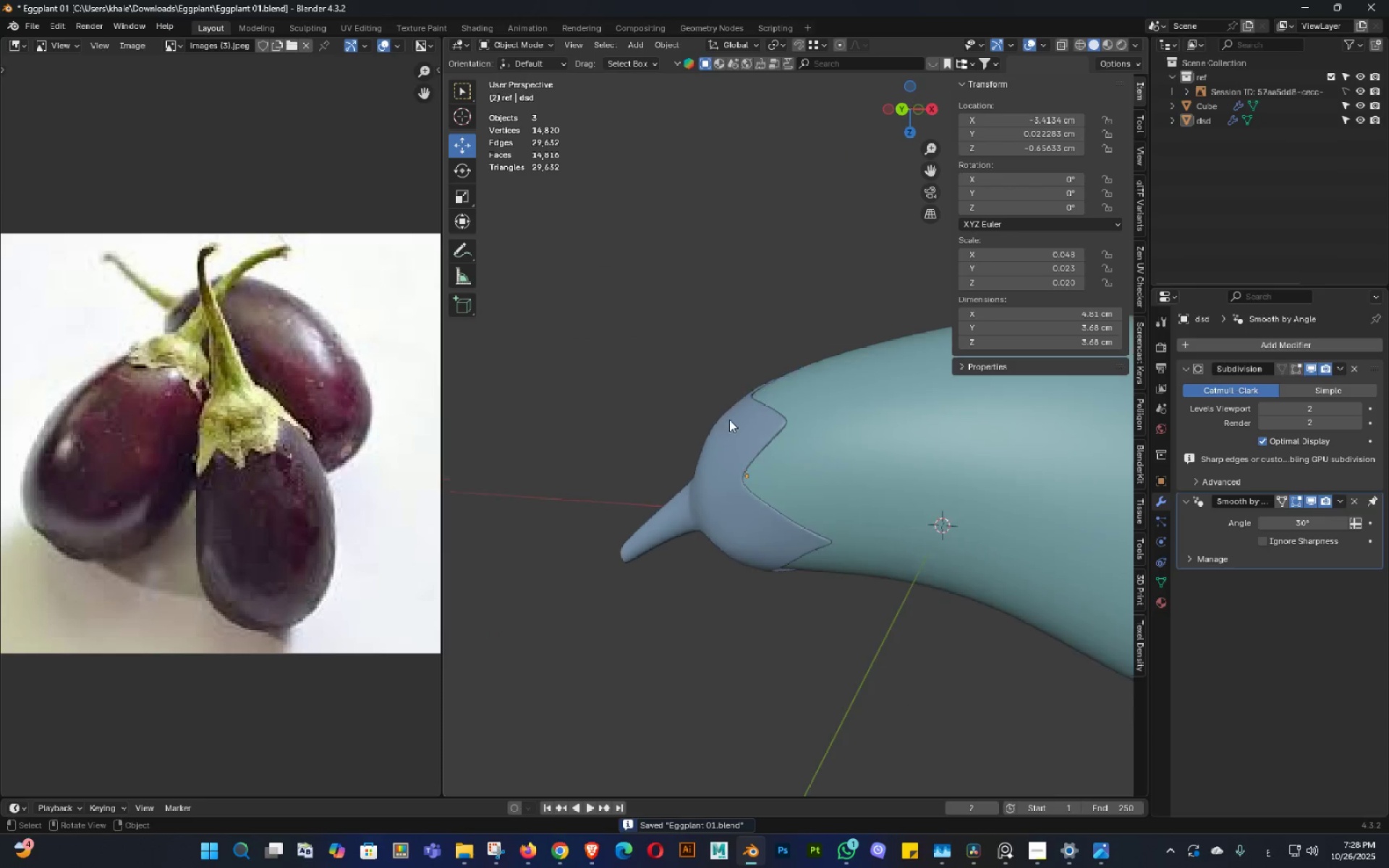 
key(Control+ControlLeft)
 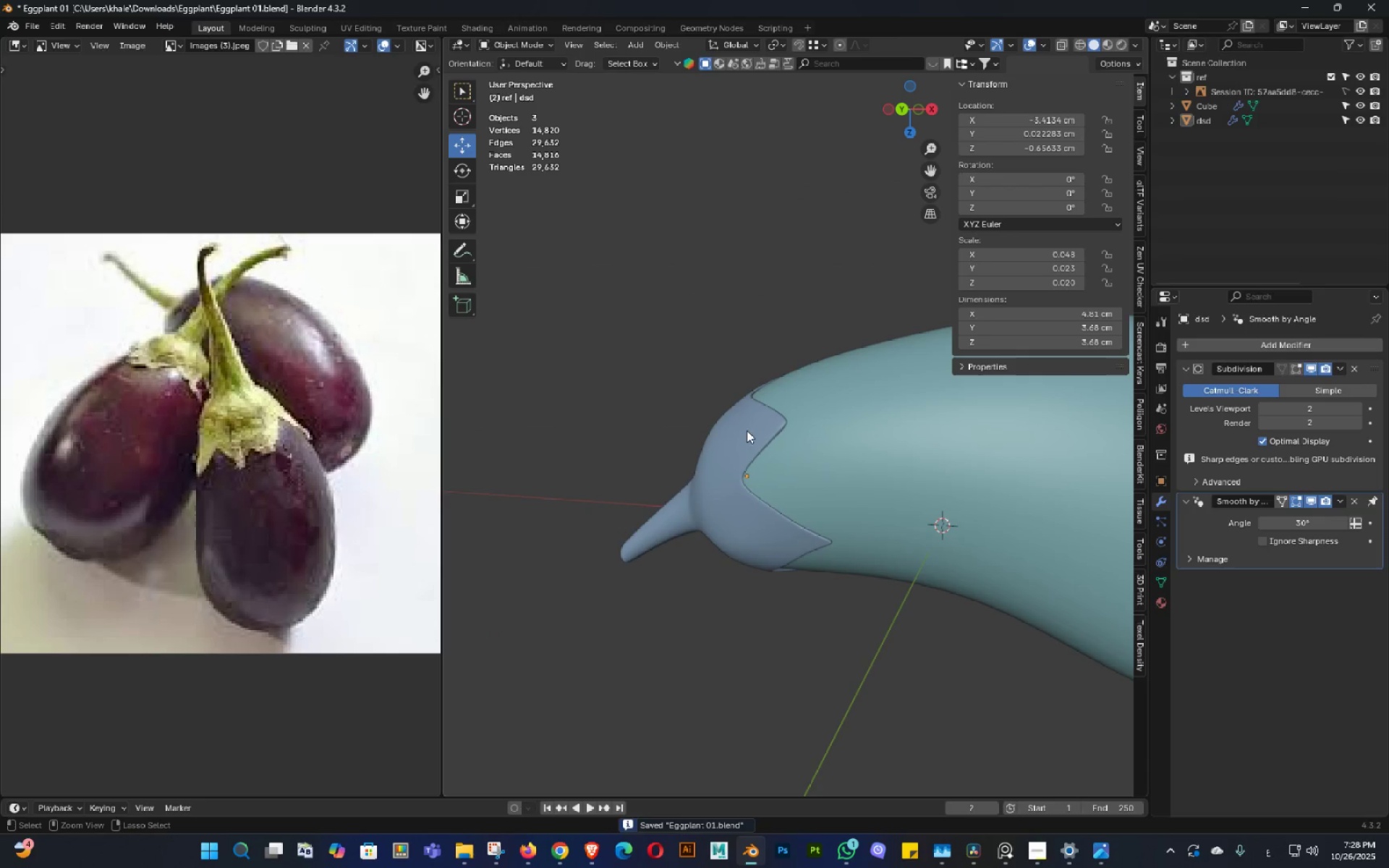 
key(Control+S)
 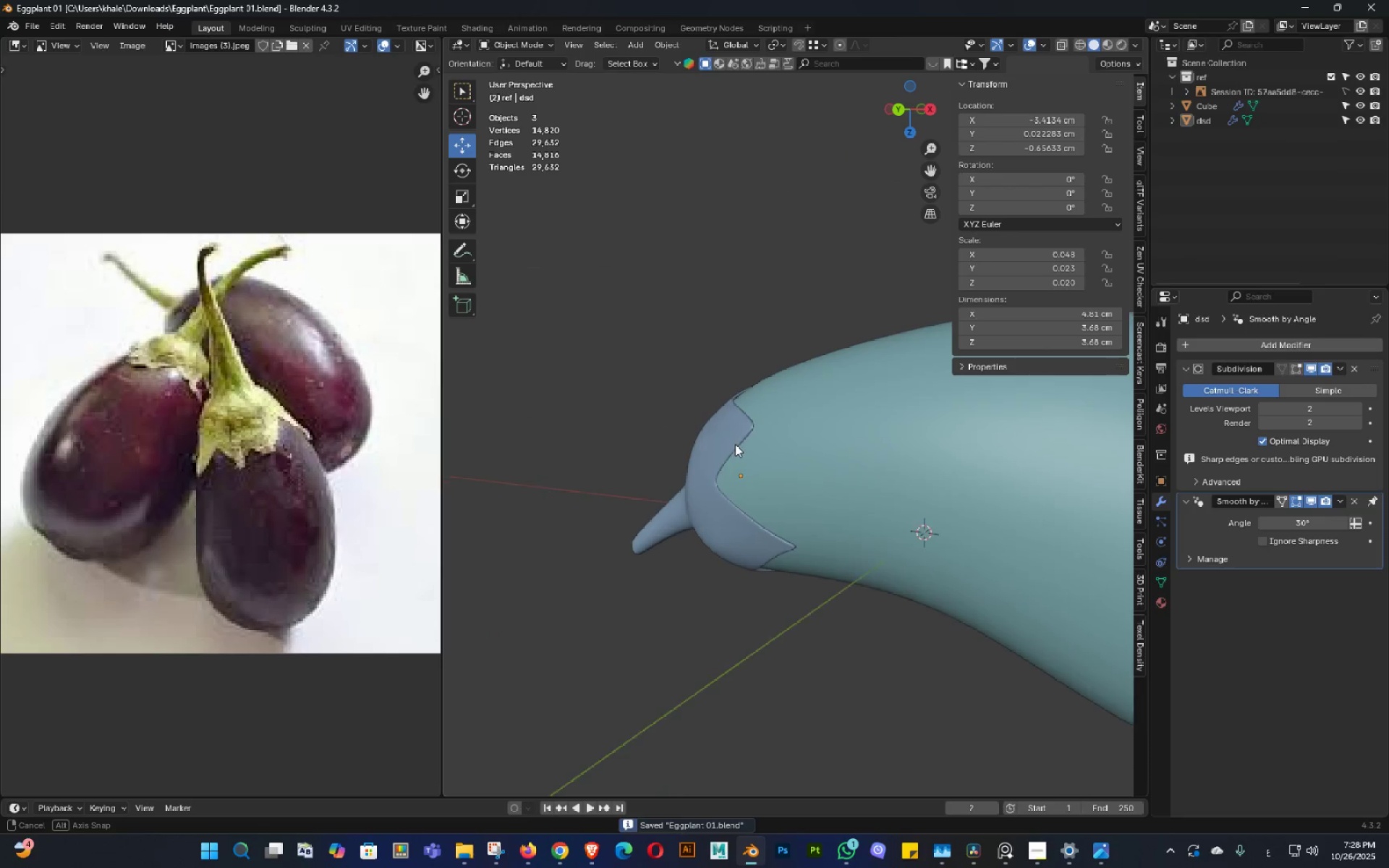 
key(Control+ControlLeft)
 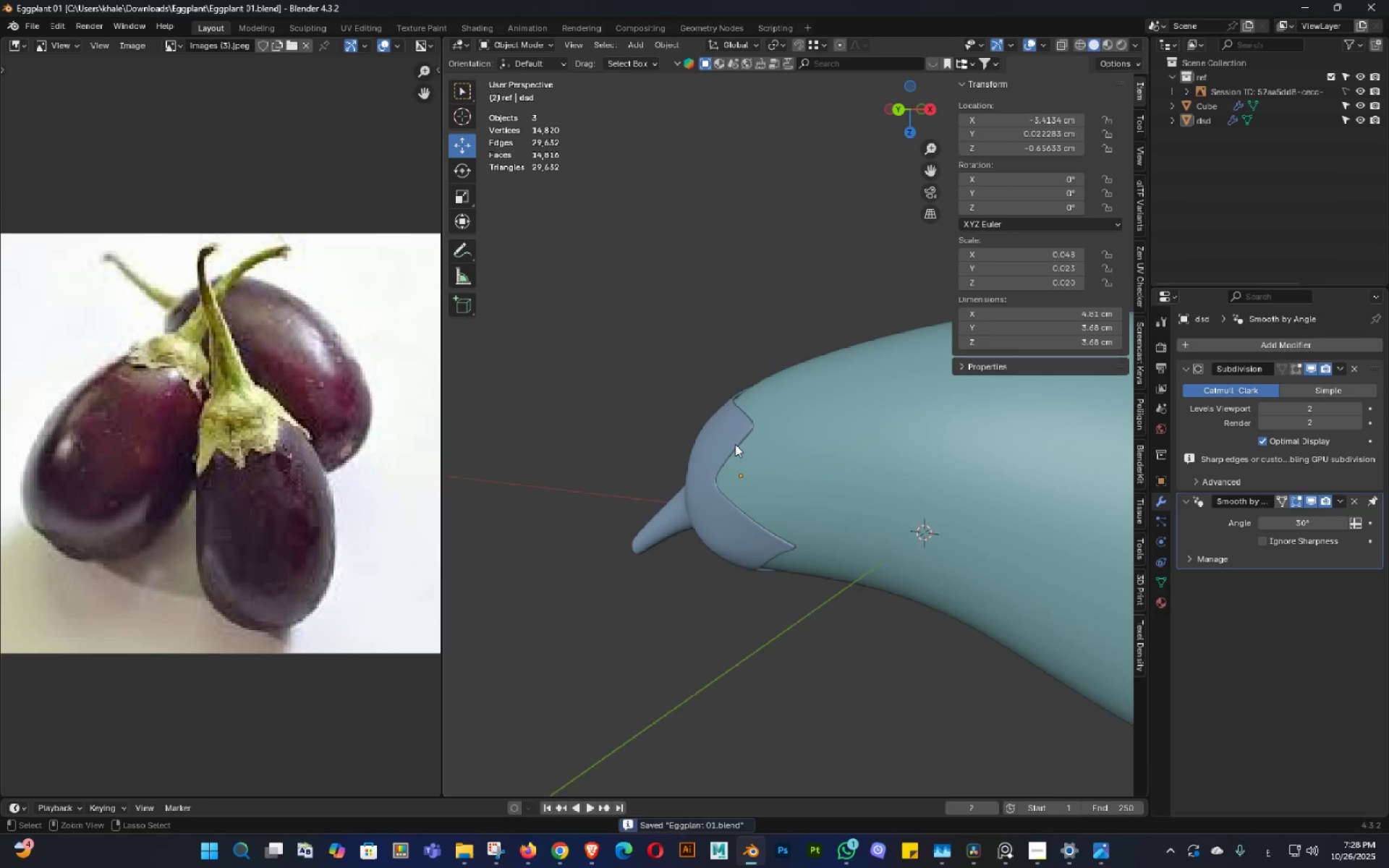 
key(Control+S)
 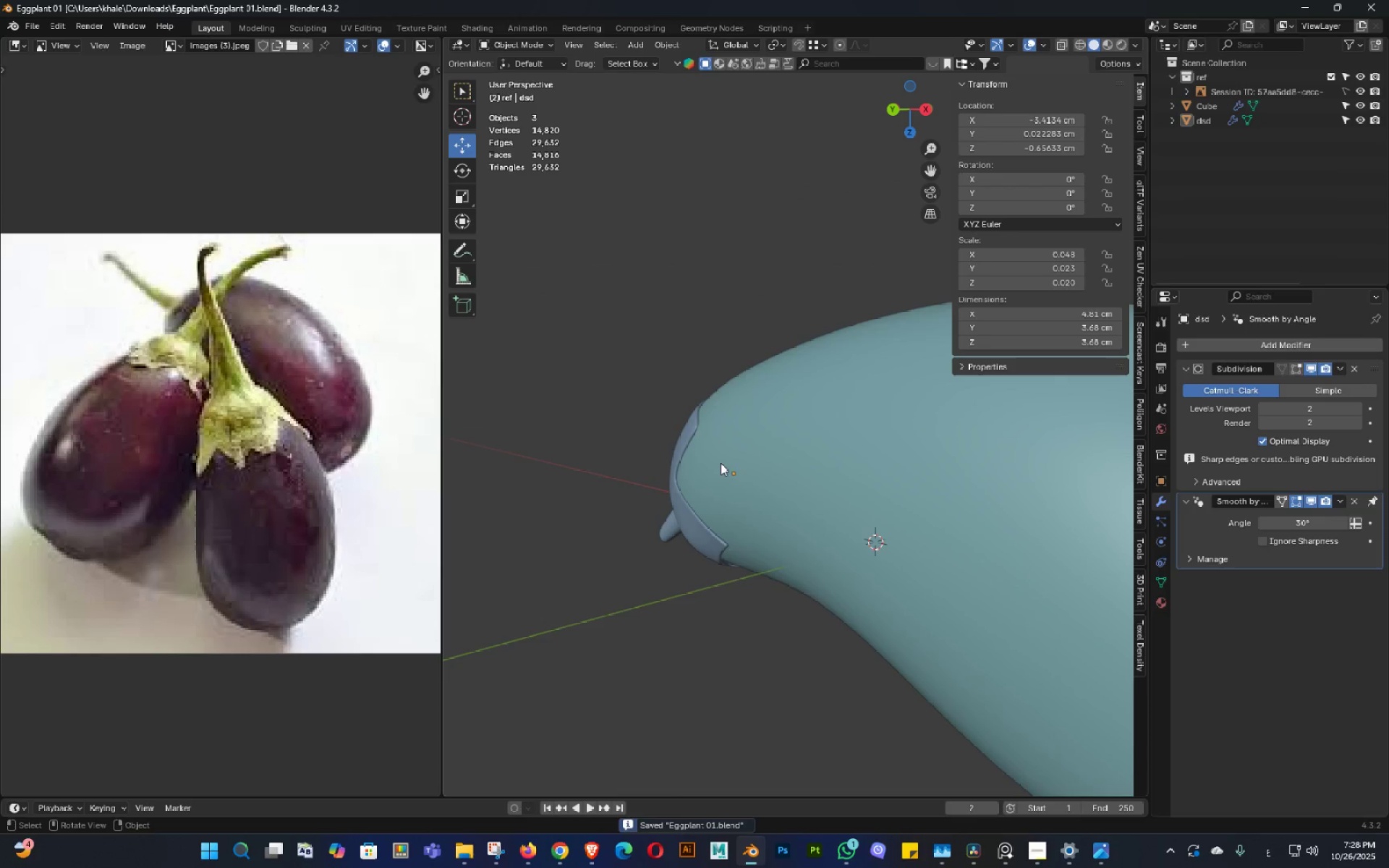 
scroll: coordinate [727, 464], scroll_direction: down, amount: 1.0
 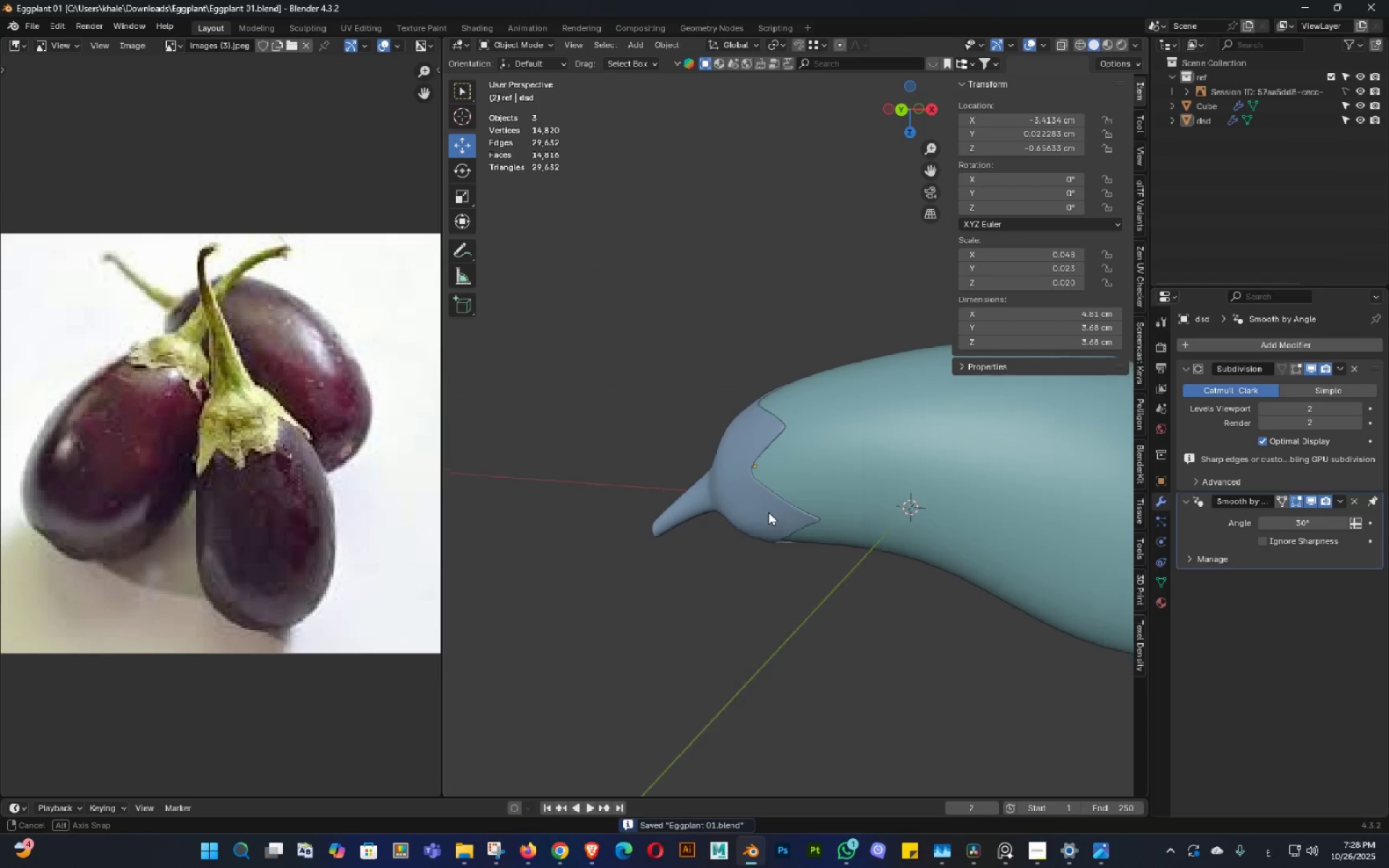 
key(Control+ControlLeft)
 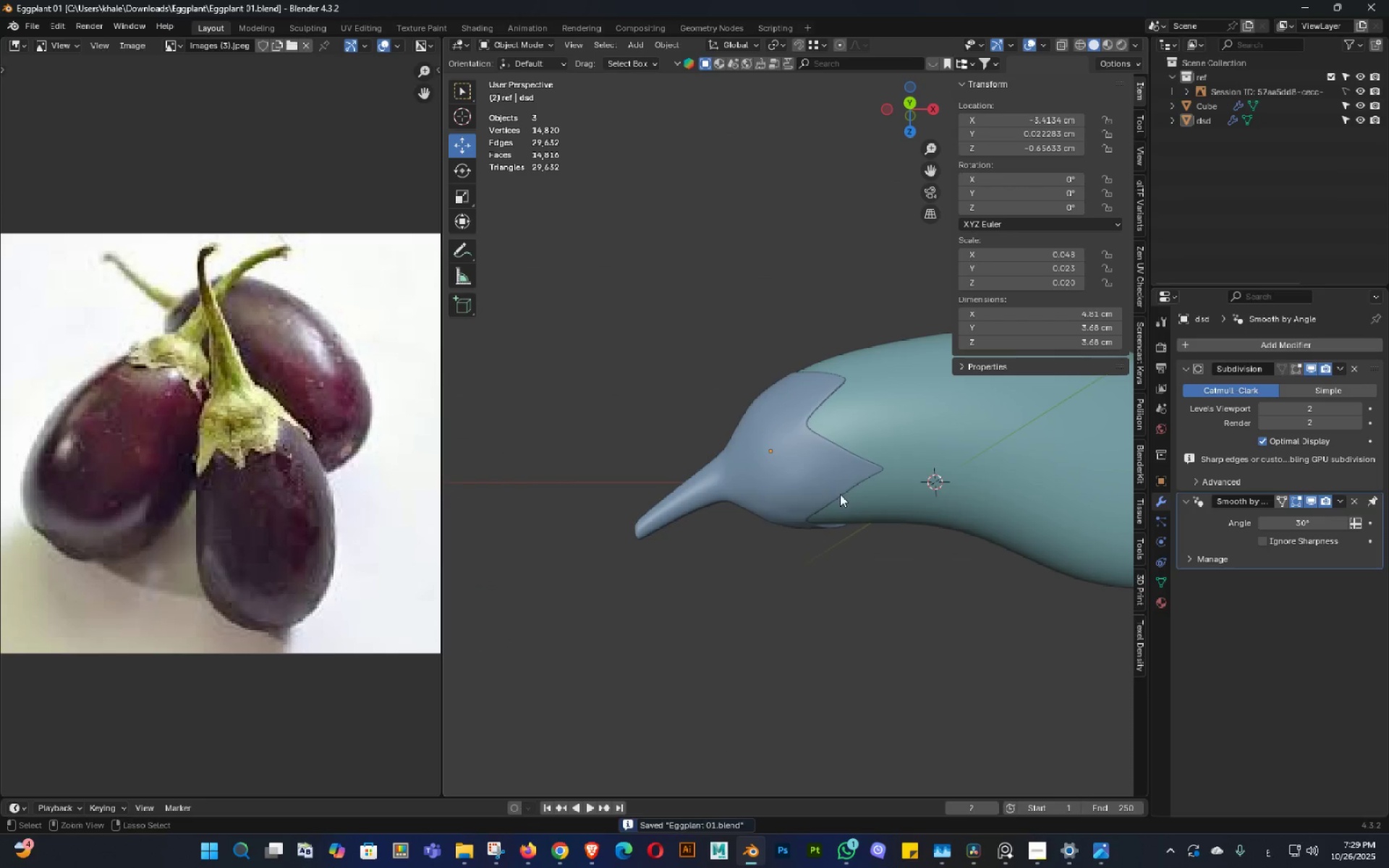 
key(Control+S)
 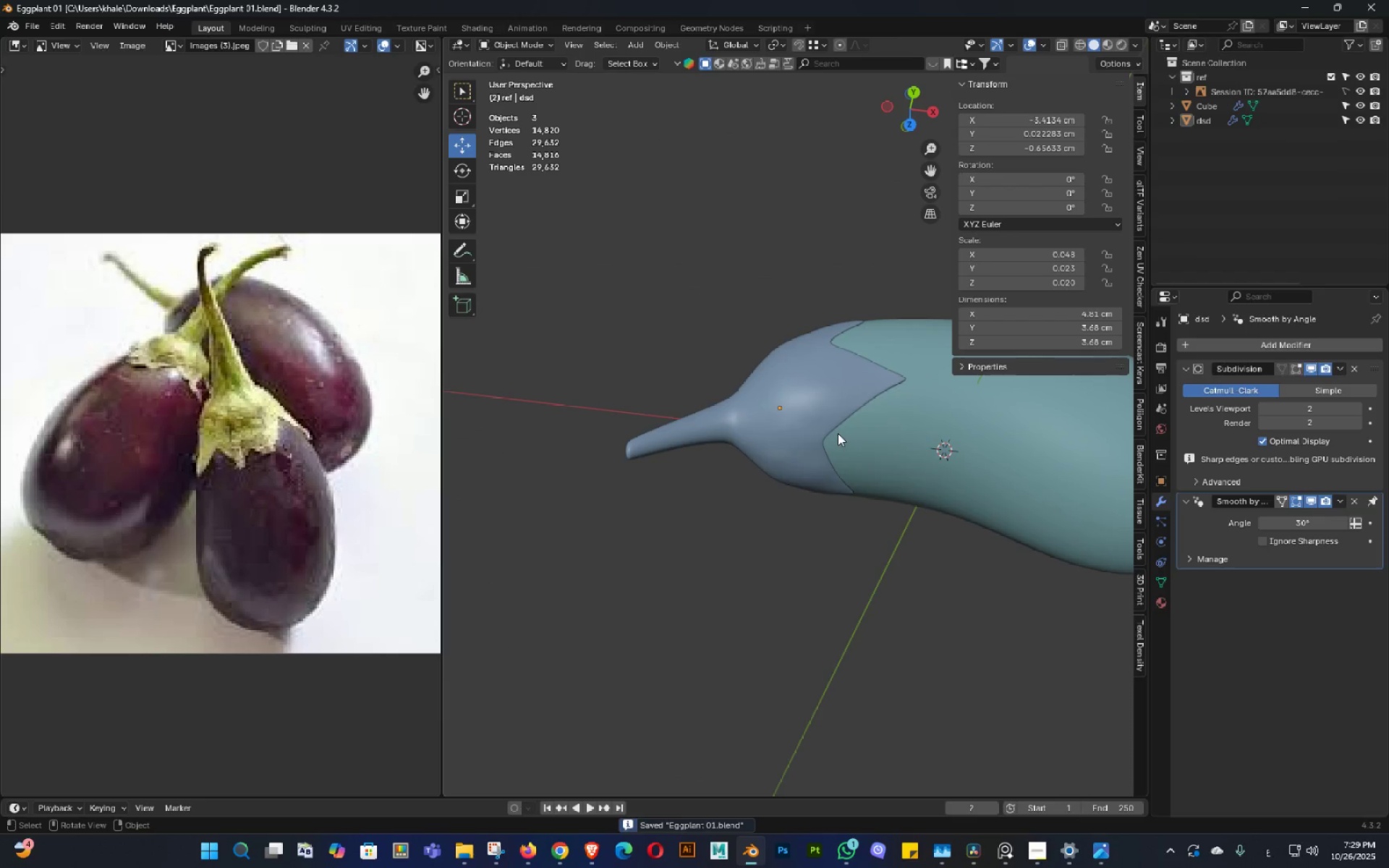 
scroll: coordinate [834, 435], scroll_direction: up, amount: 2.0
 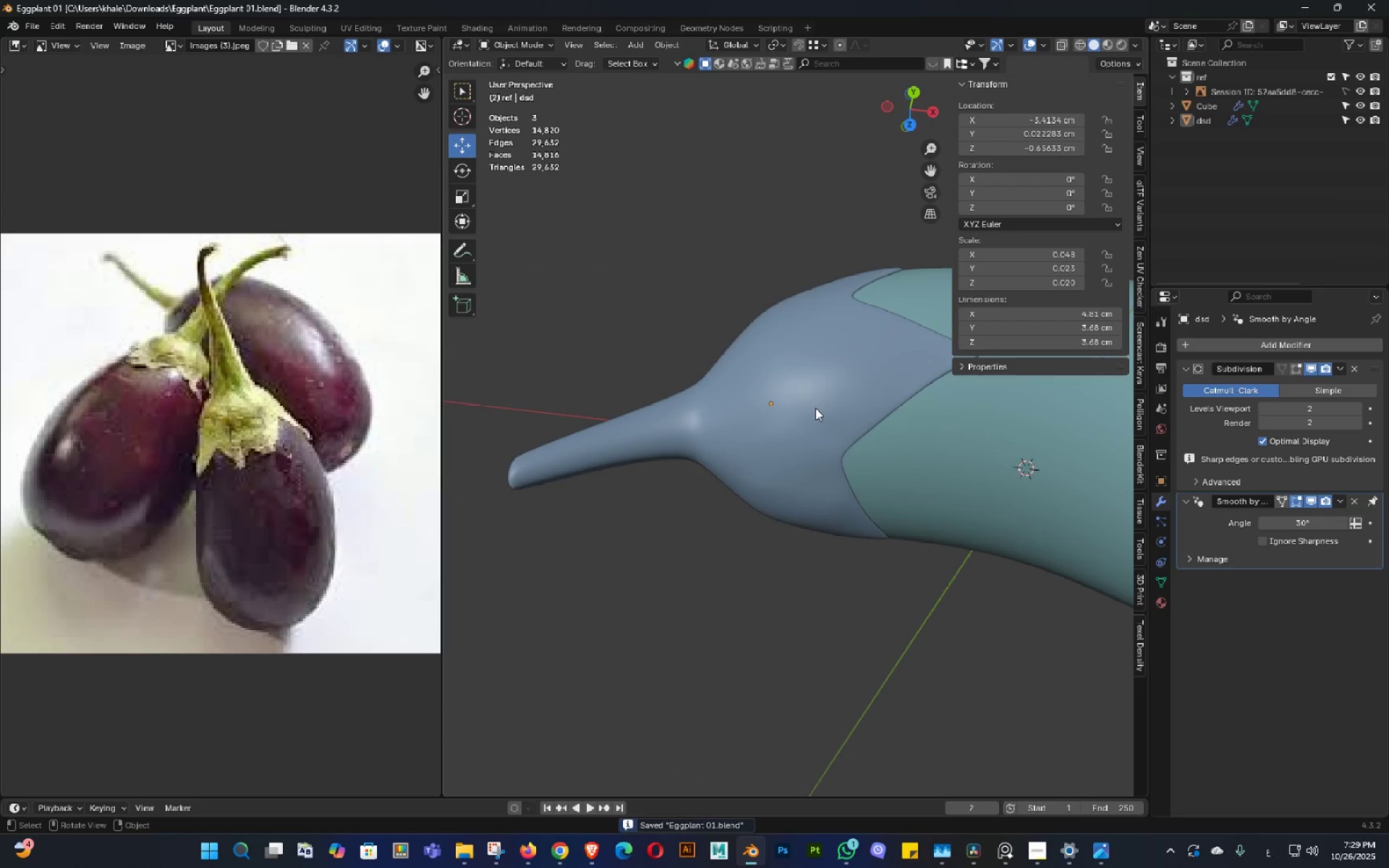 
left_click([815, 408])
 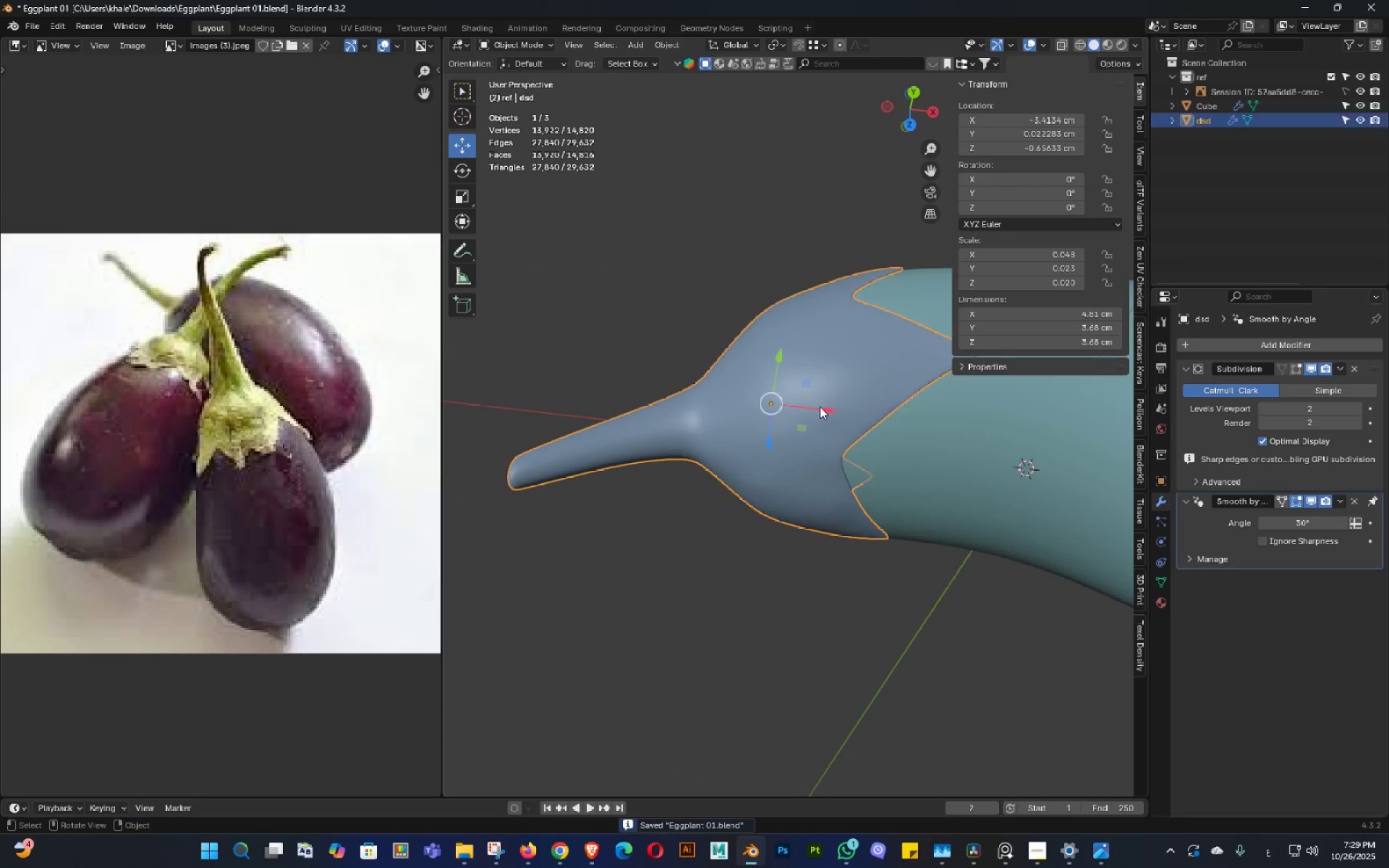 
key(Tab)
 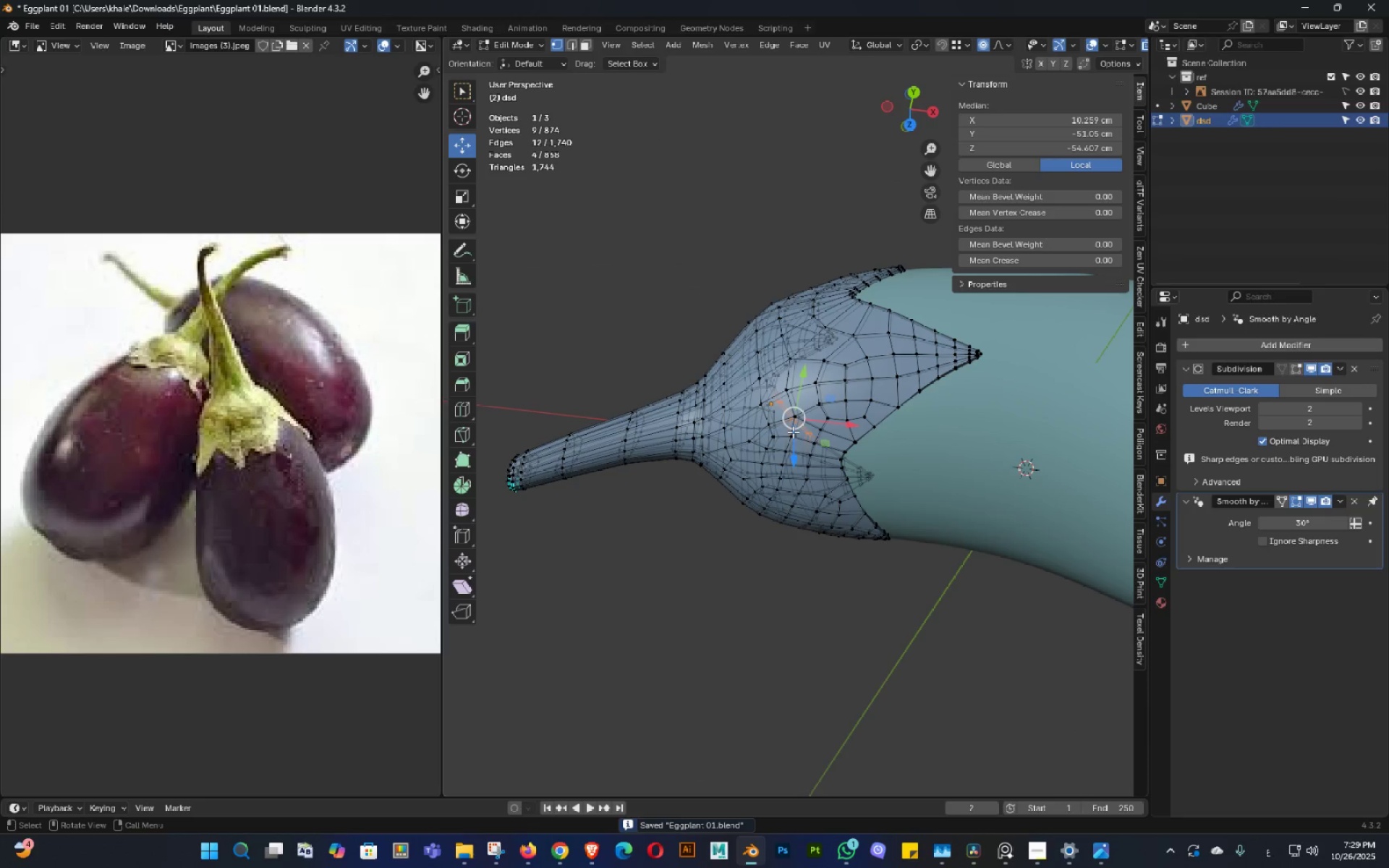 
key(Tab)
 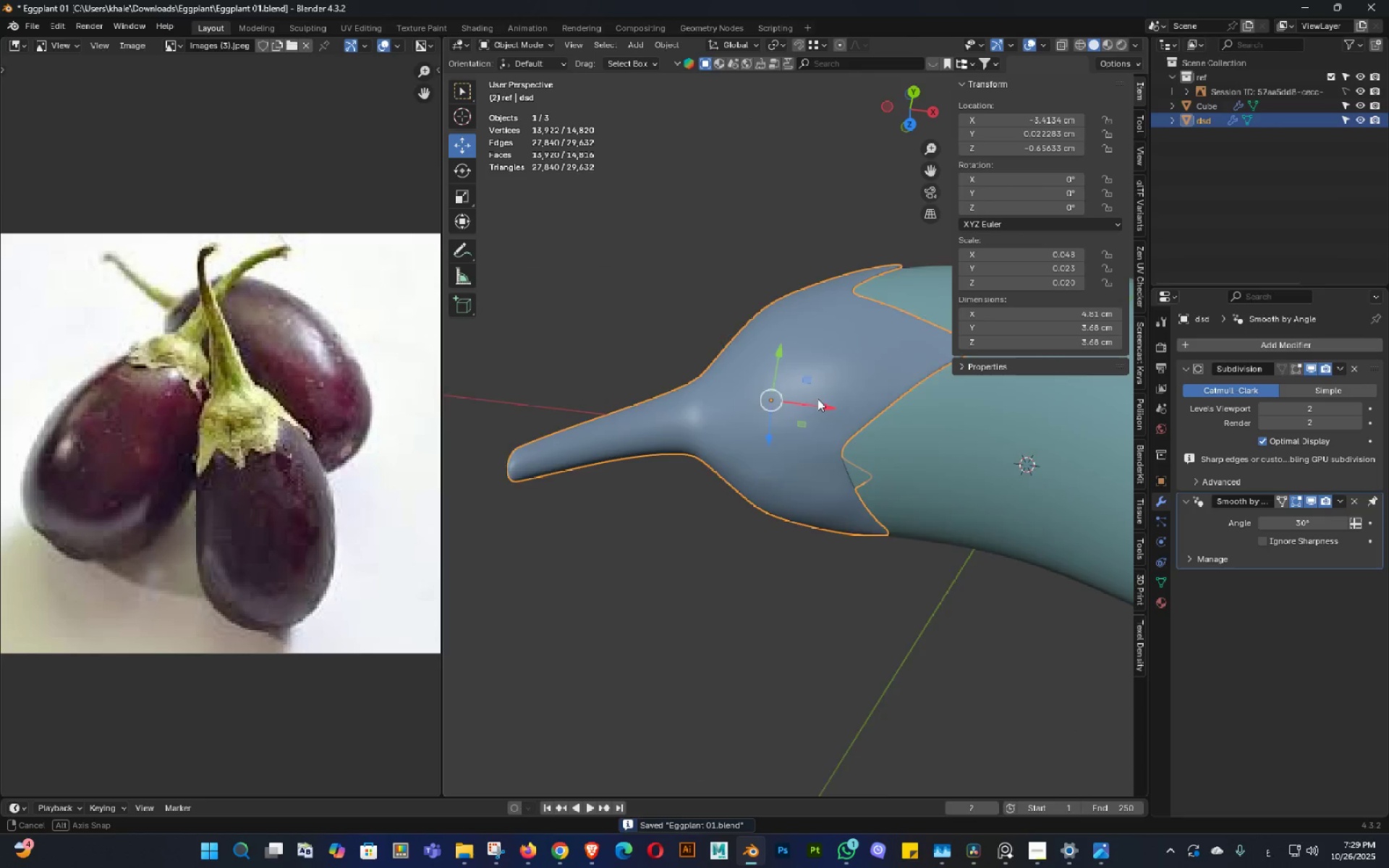 
double_click([813, 388])
 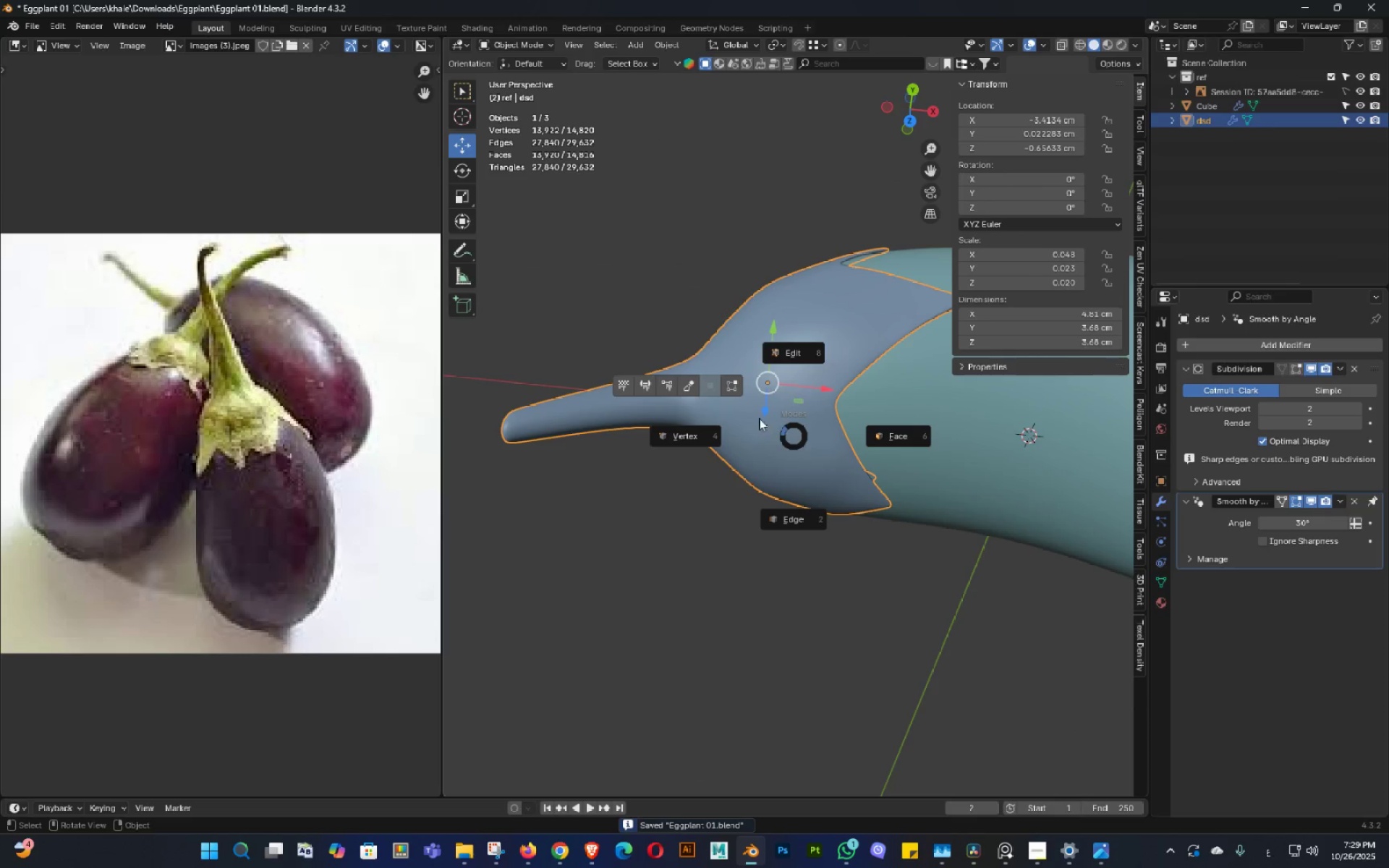 
key(Tab)
 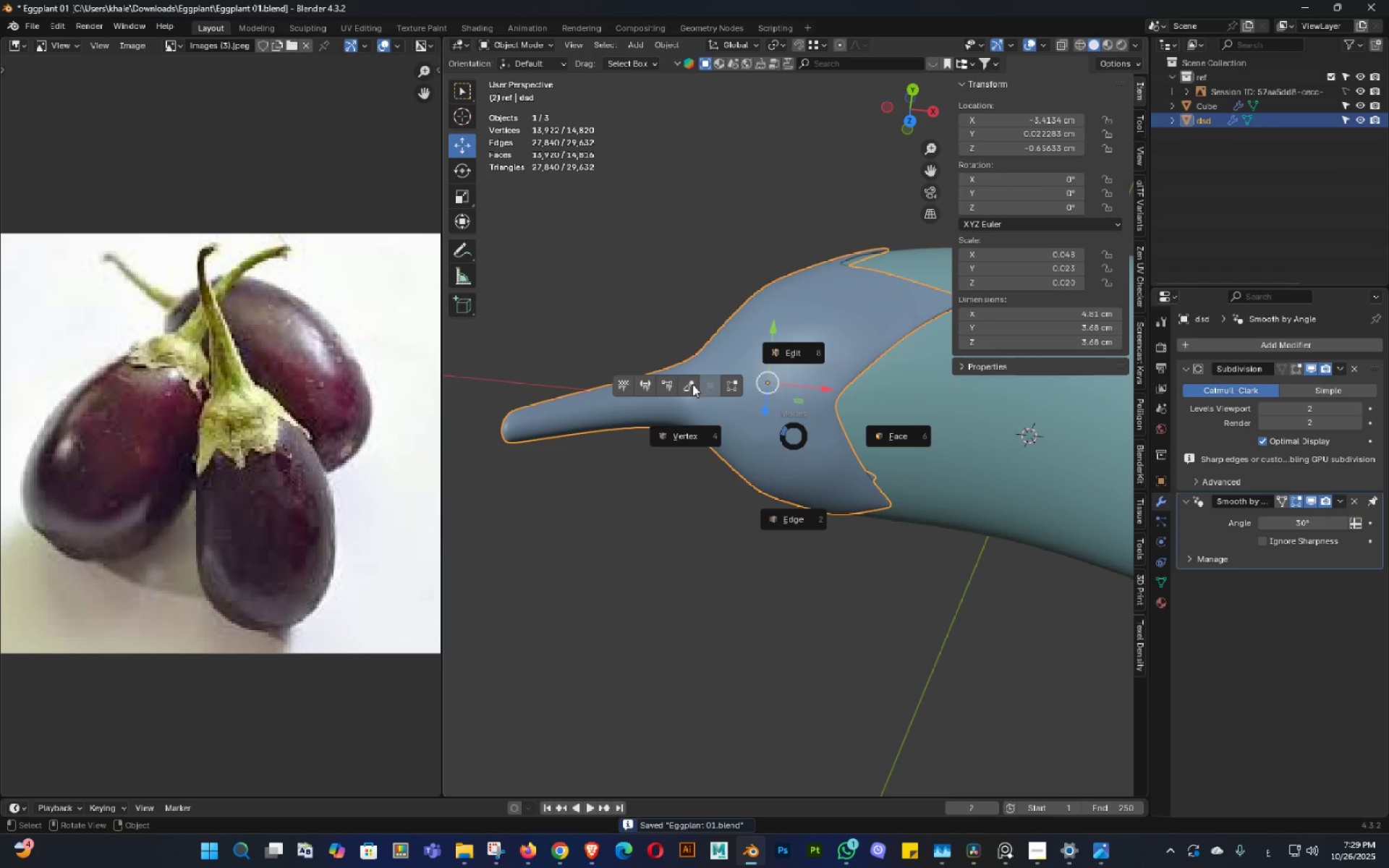 
key(Tab)
 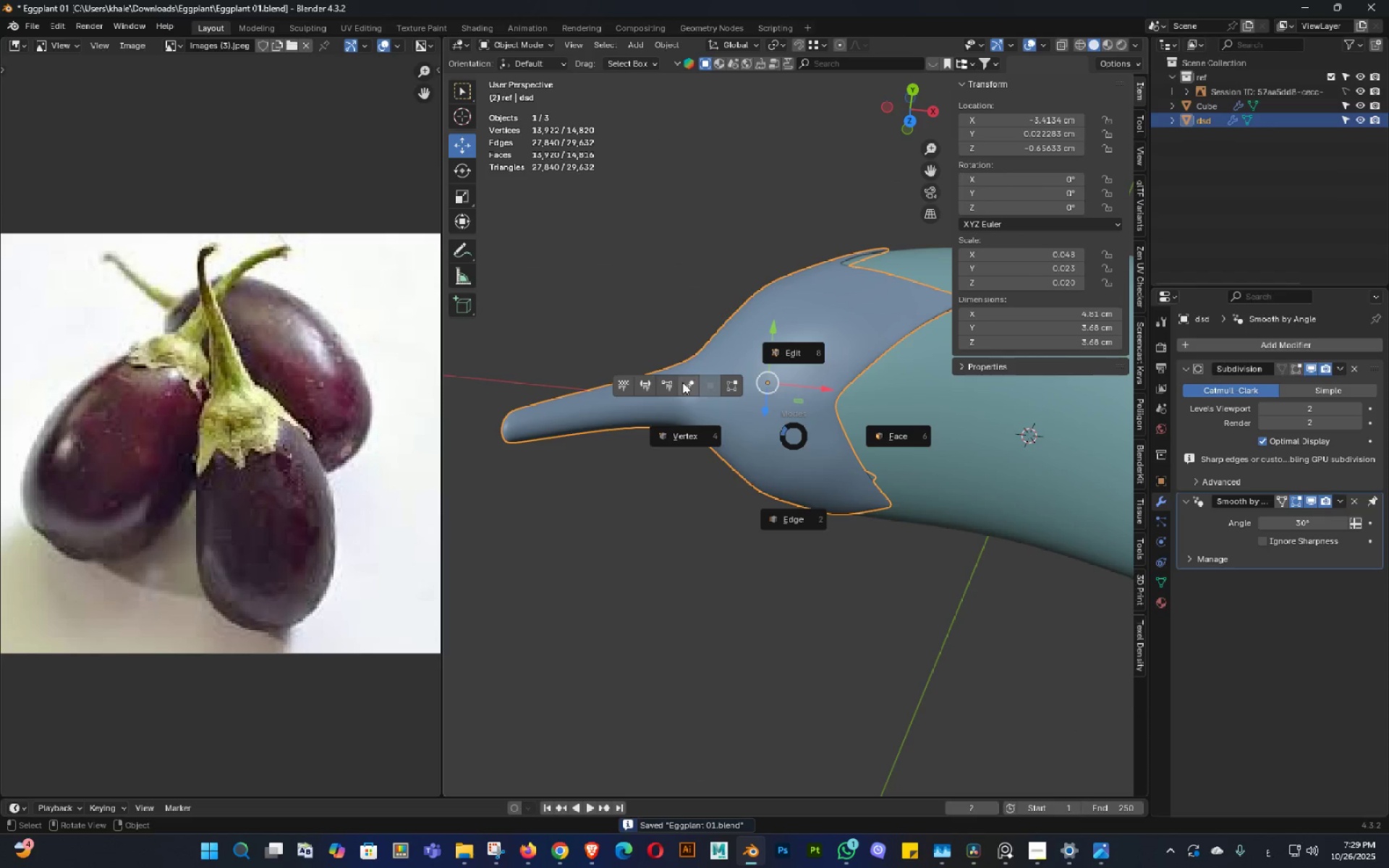 
key(Tab)
 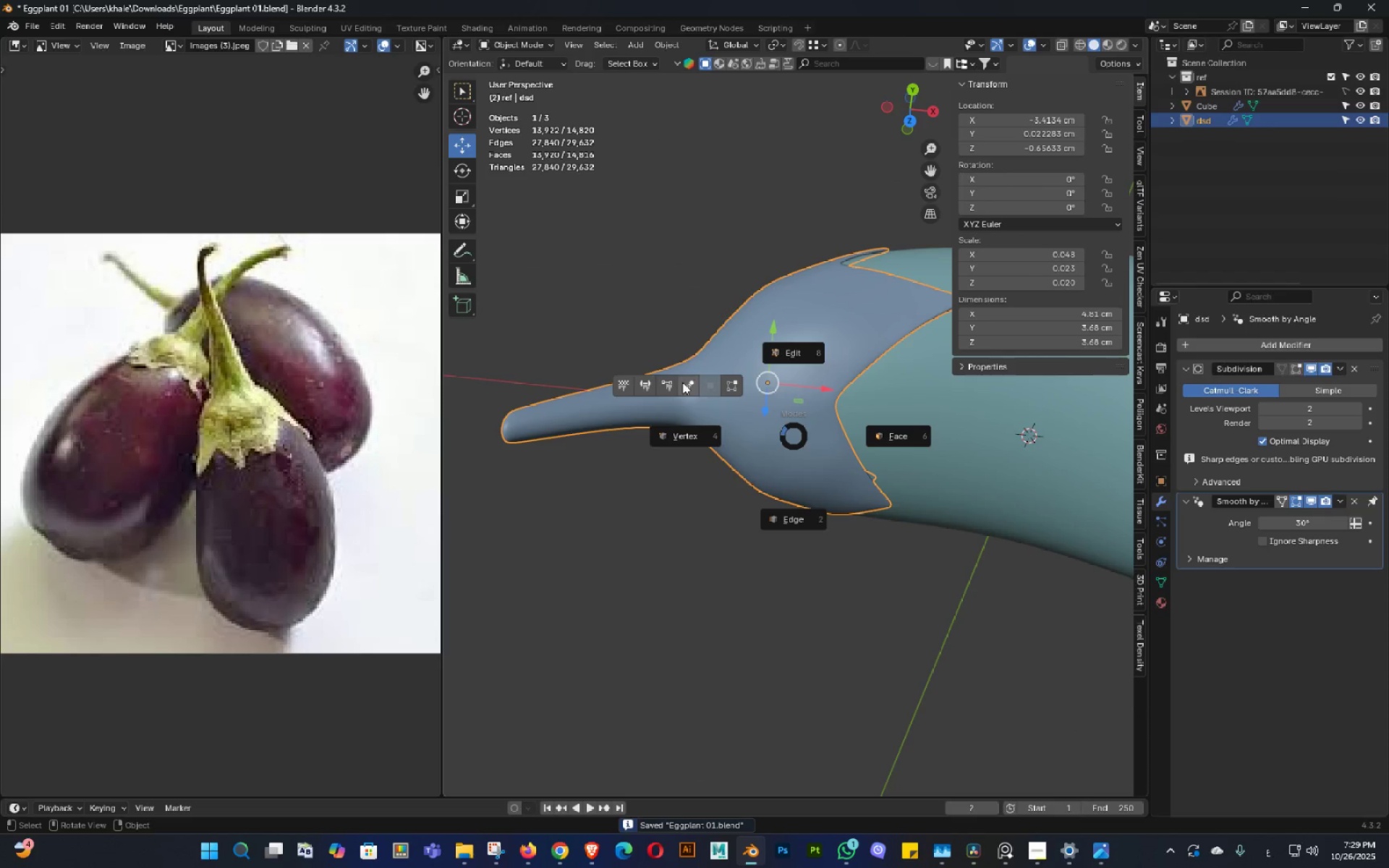 
key(Tab)
 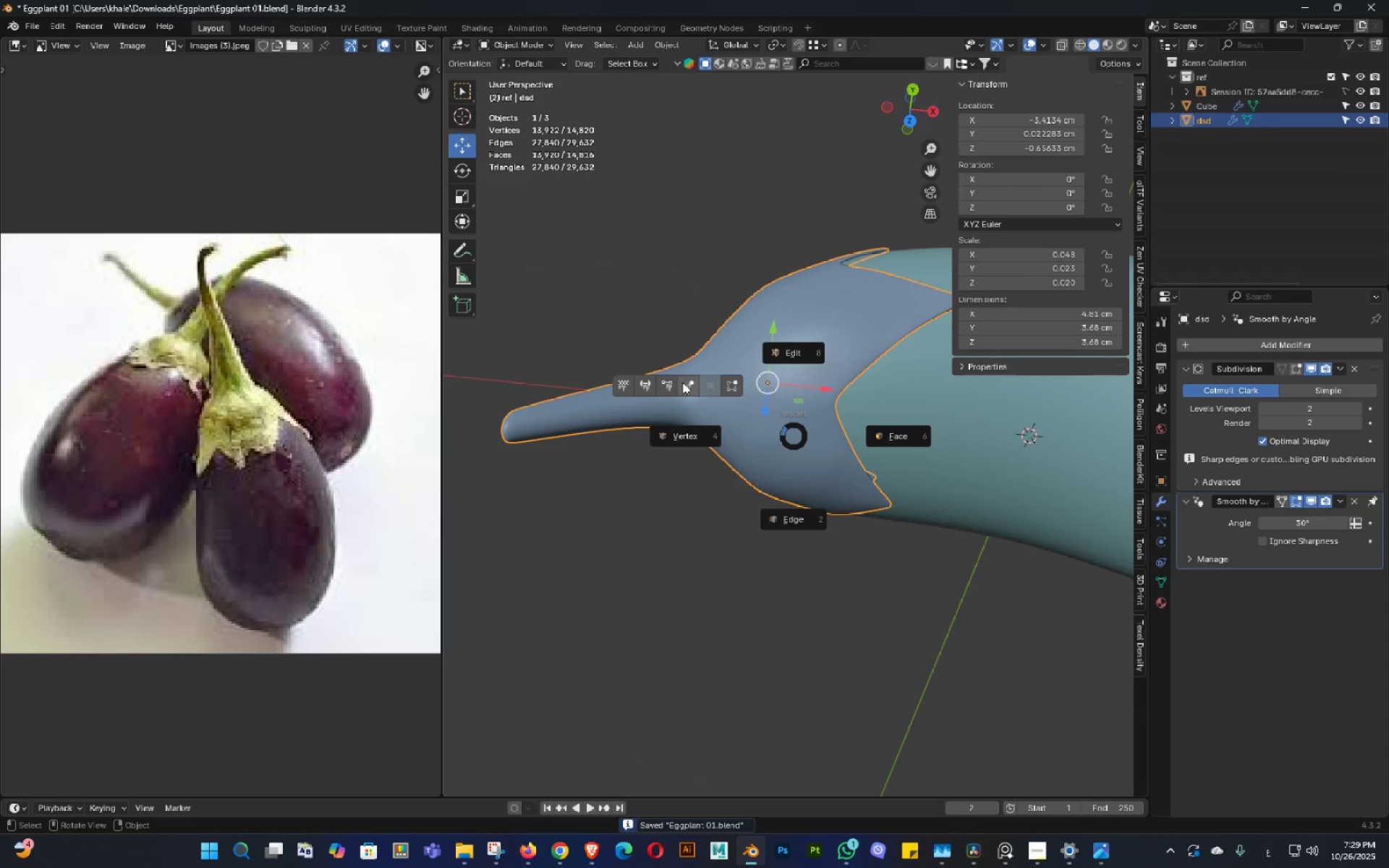 
key(Tab)
 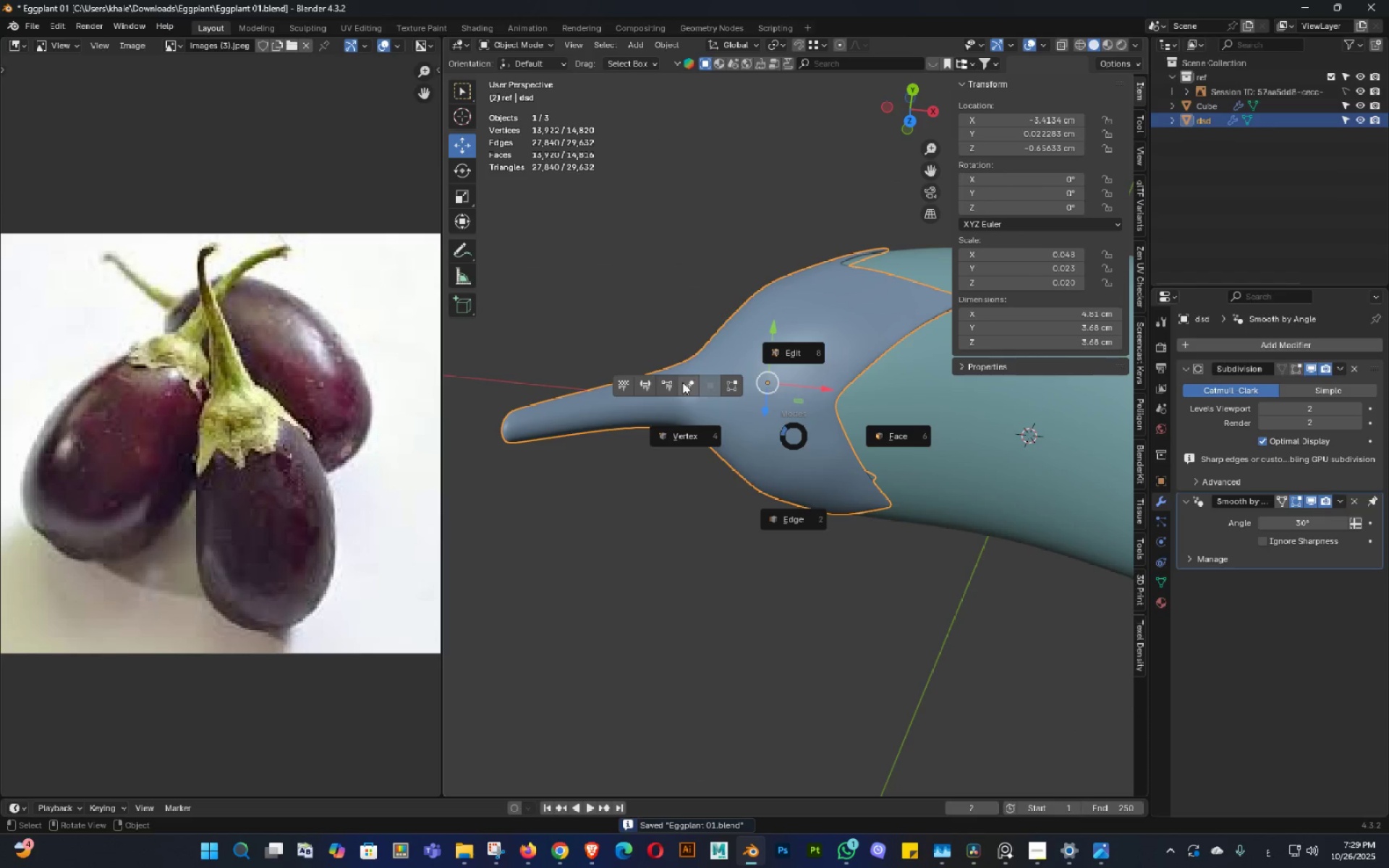 
key(Tab)
 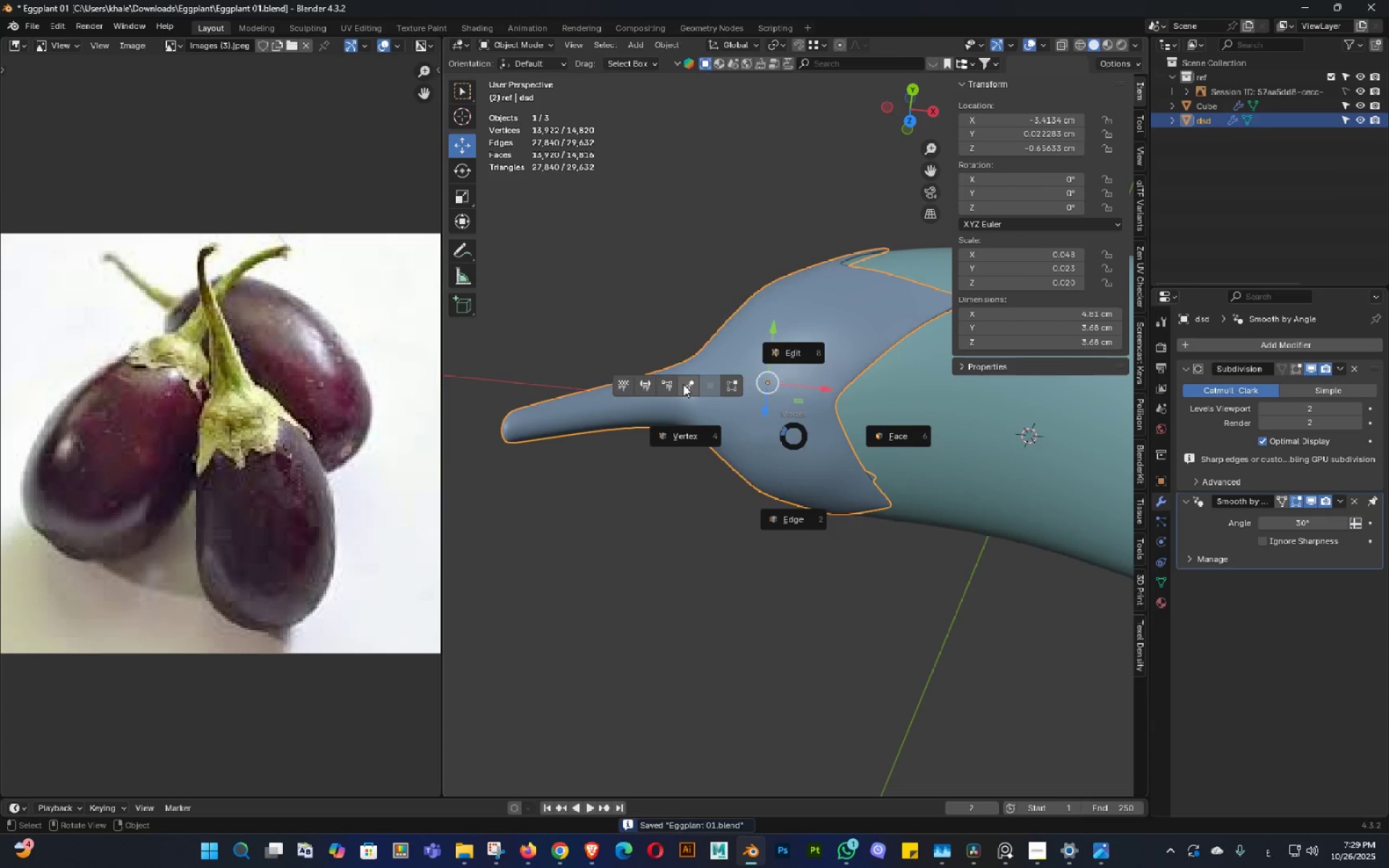 
key(Tab)
 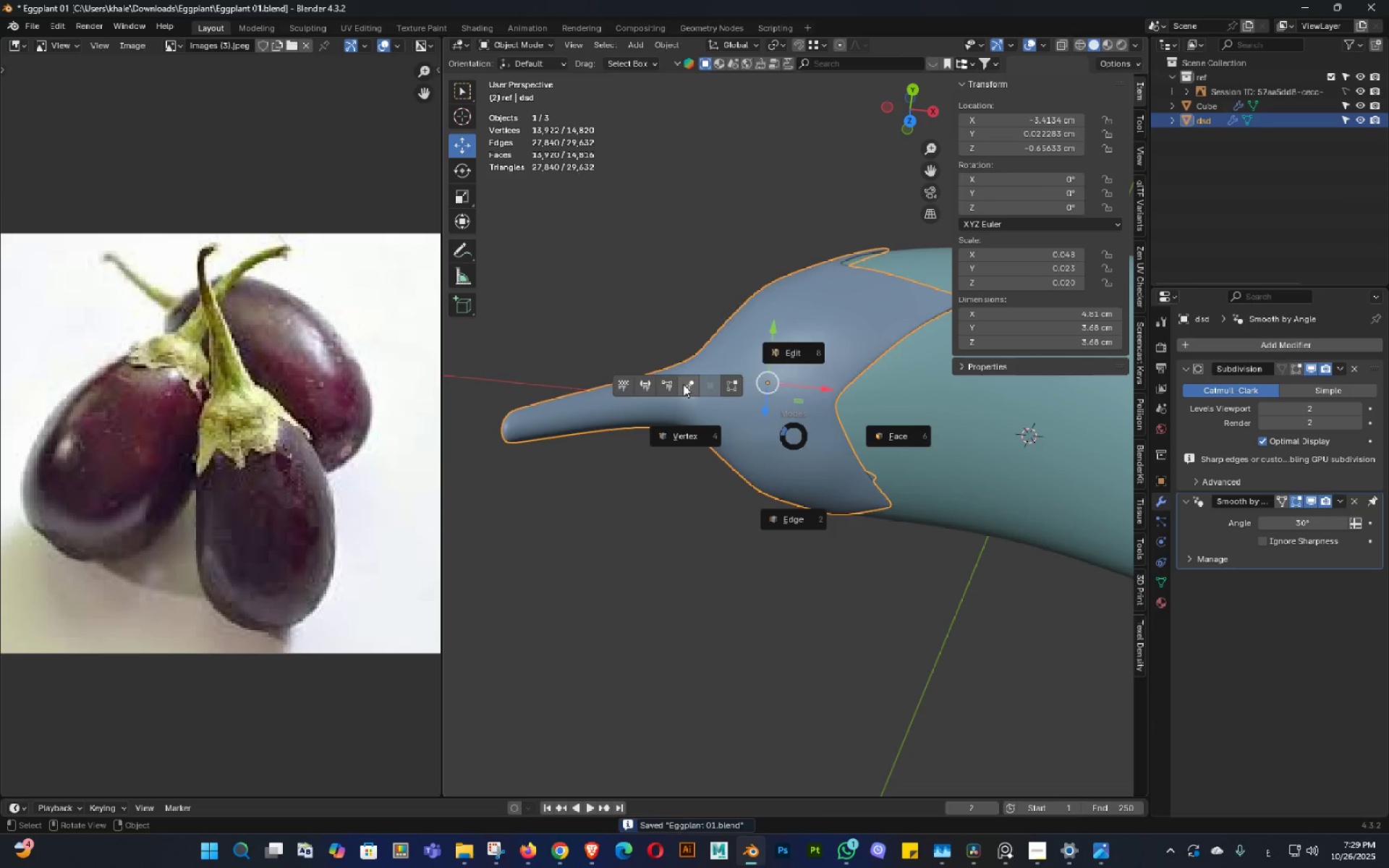 
key(Tab)
 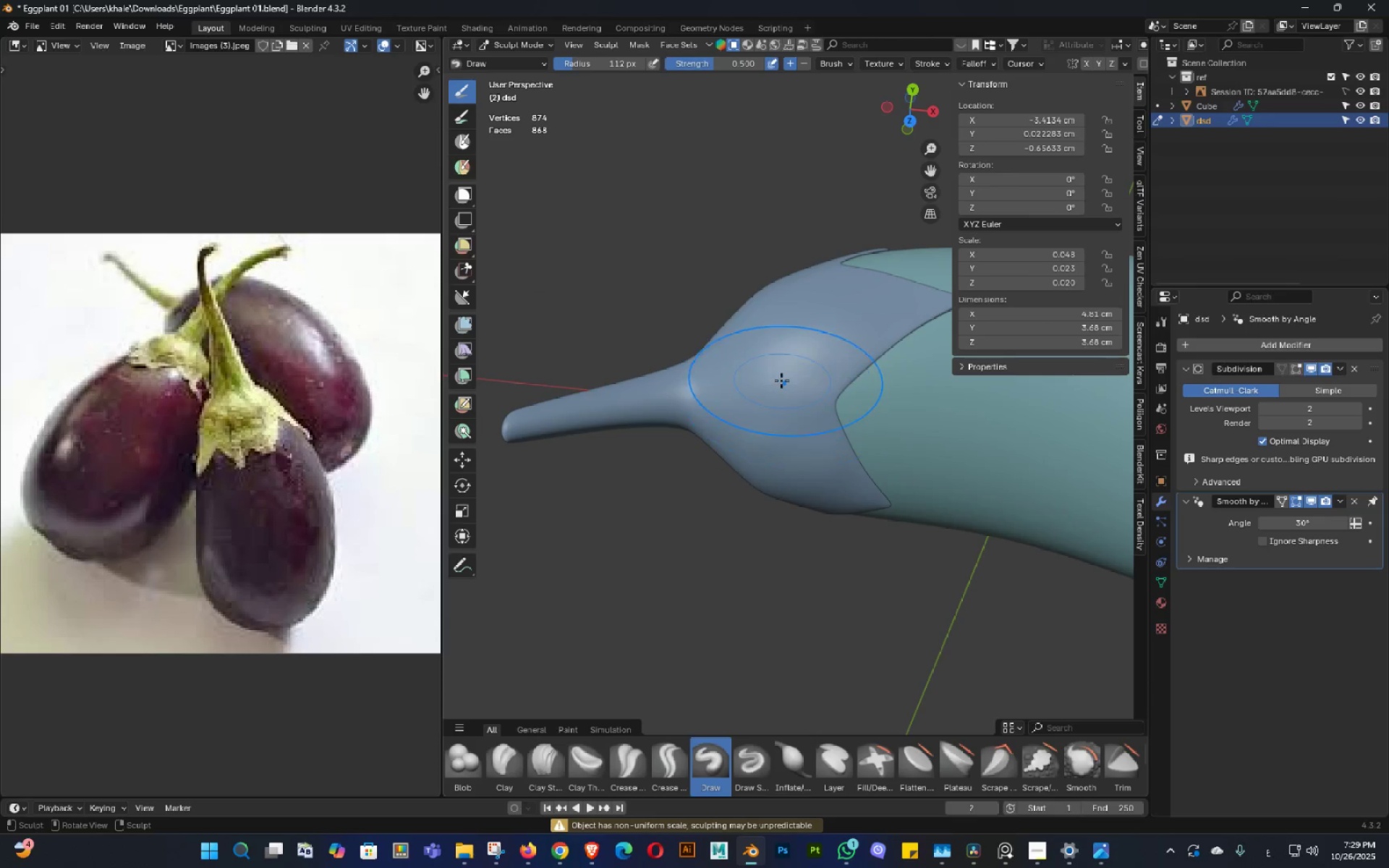 
left_click_drag(start_coordinate=[779, 386], to_coordinate=[775, 426])
 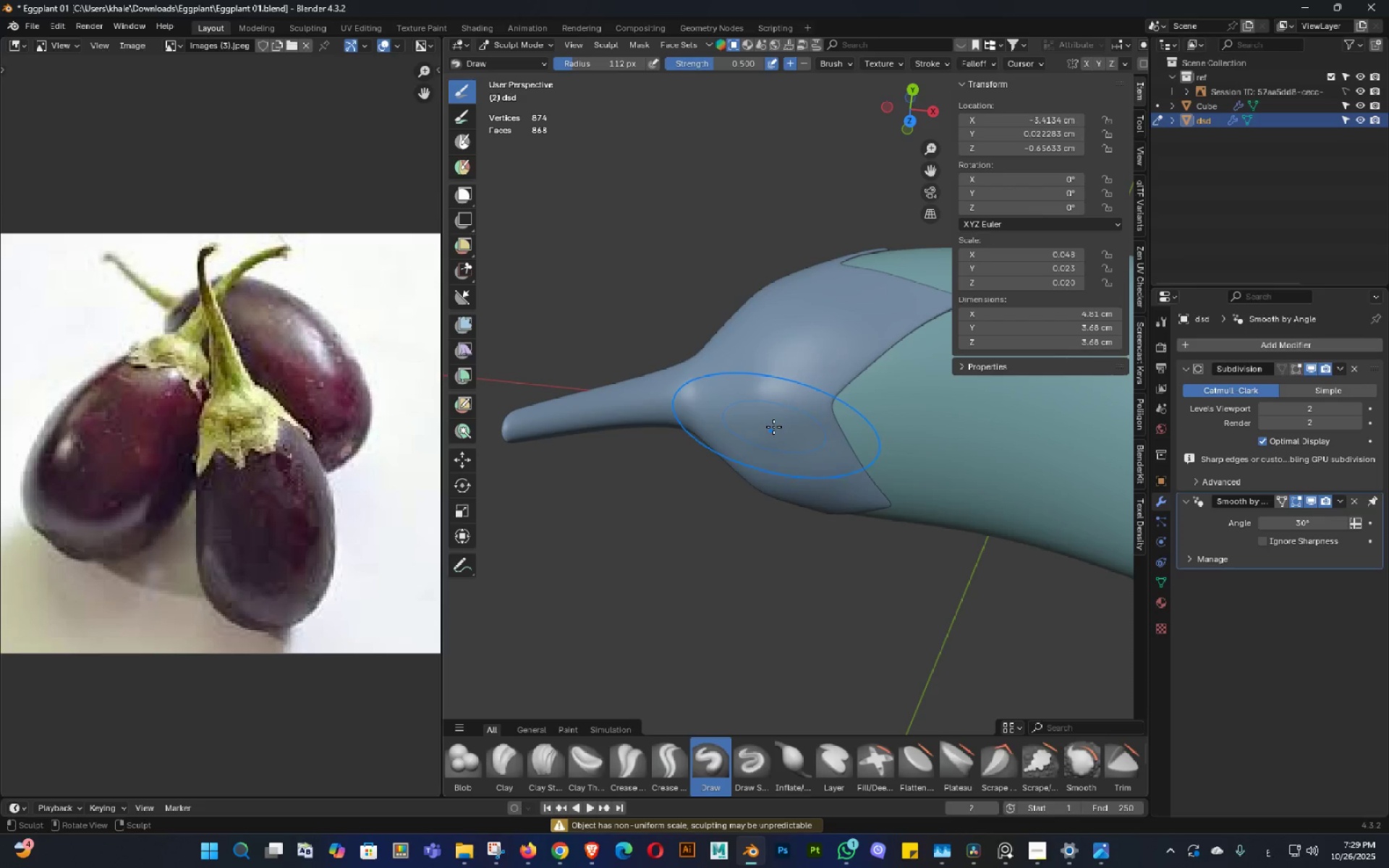 
key(Control+Z)
 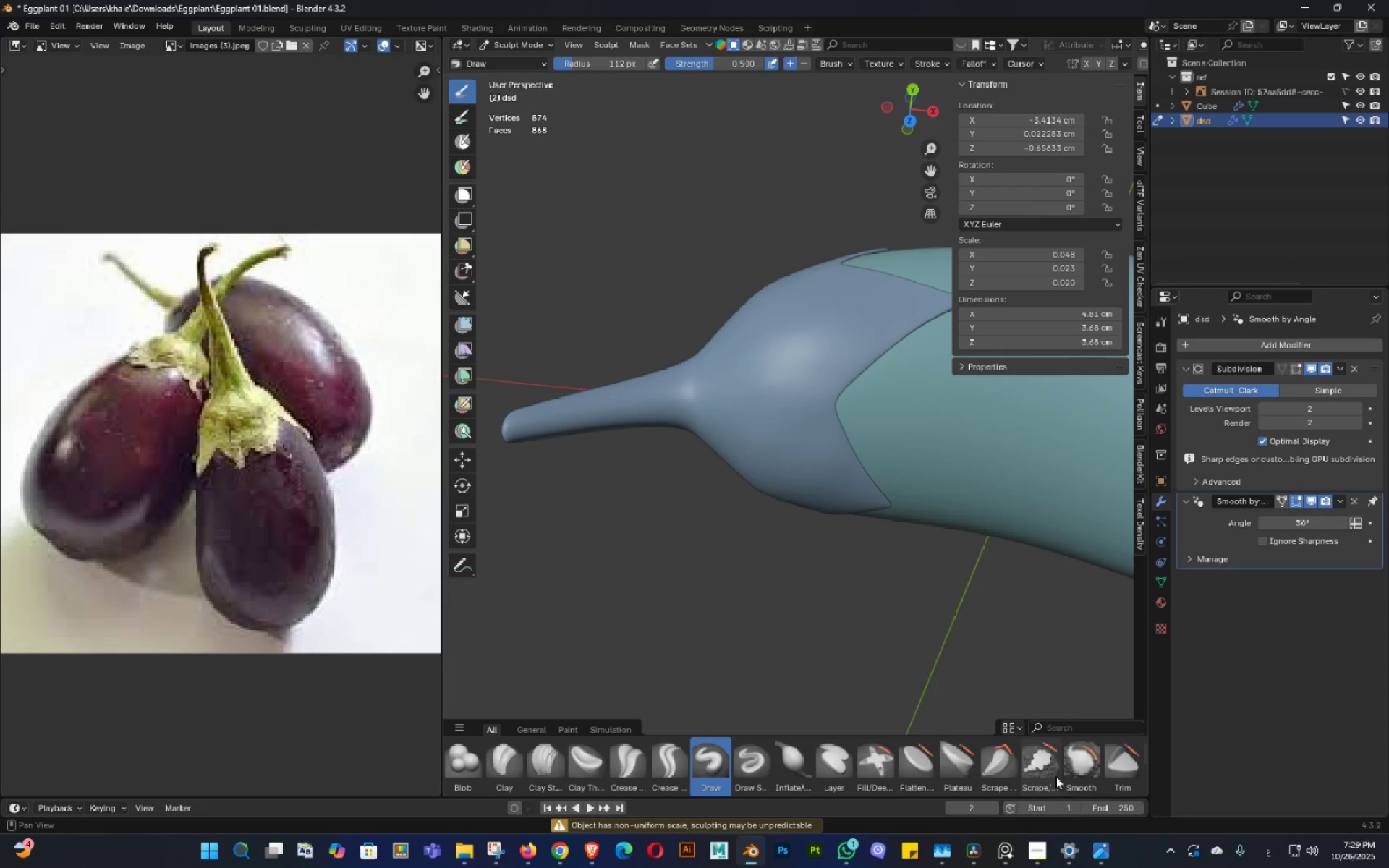 
left_click([1085, 780])
 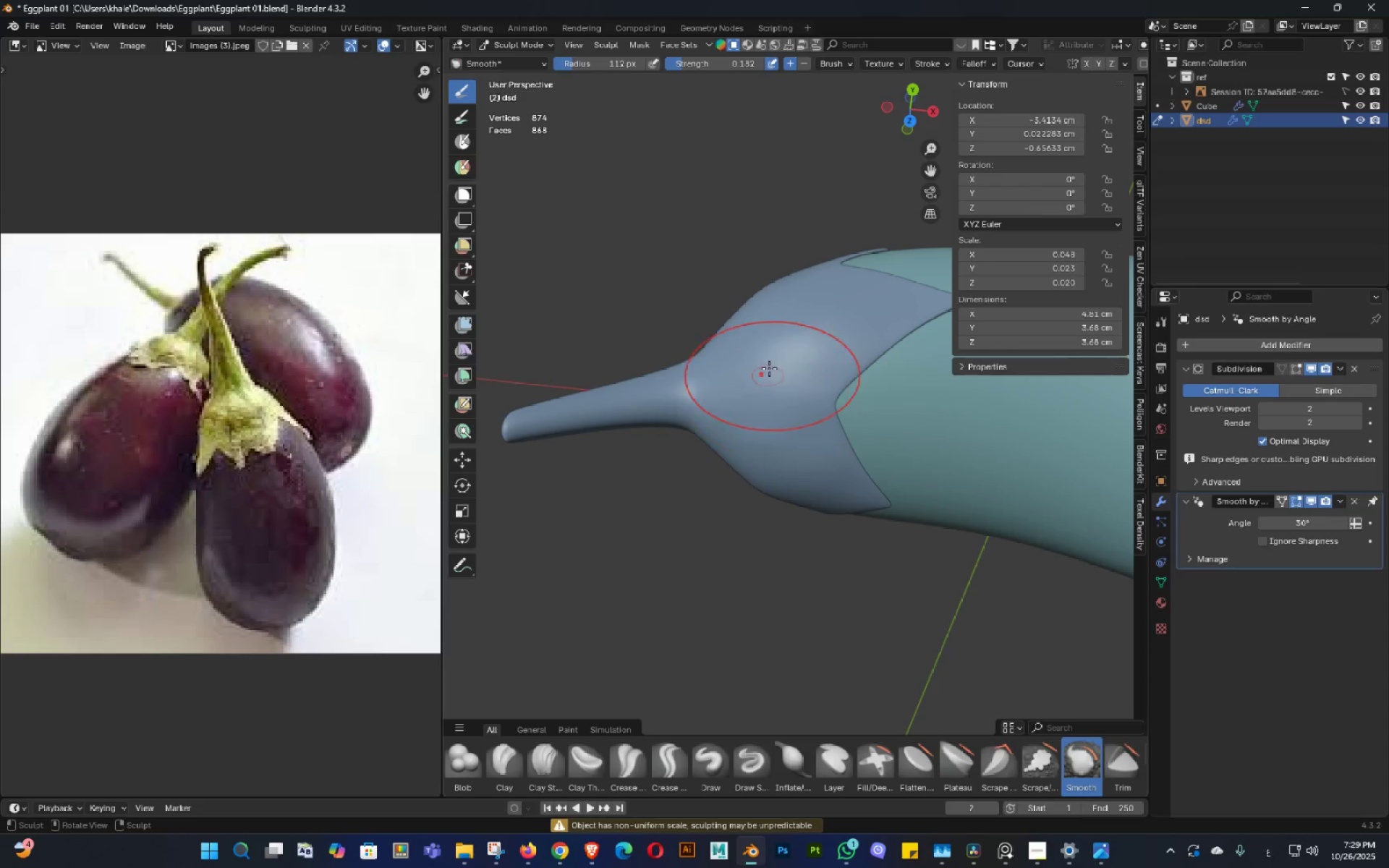 
left_click_drag(start_coordinate=[769, 363], to_coordinate=[754, 436])
 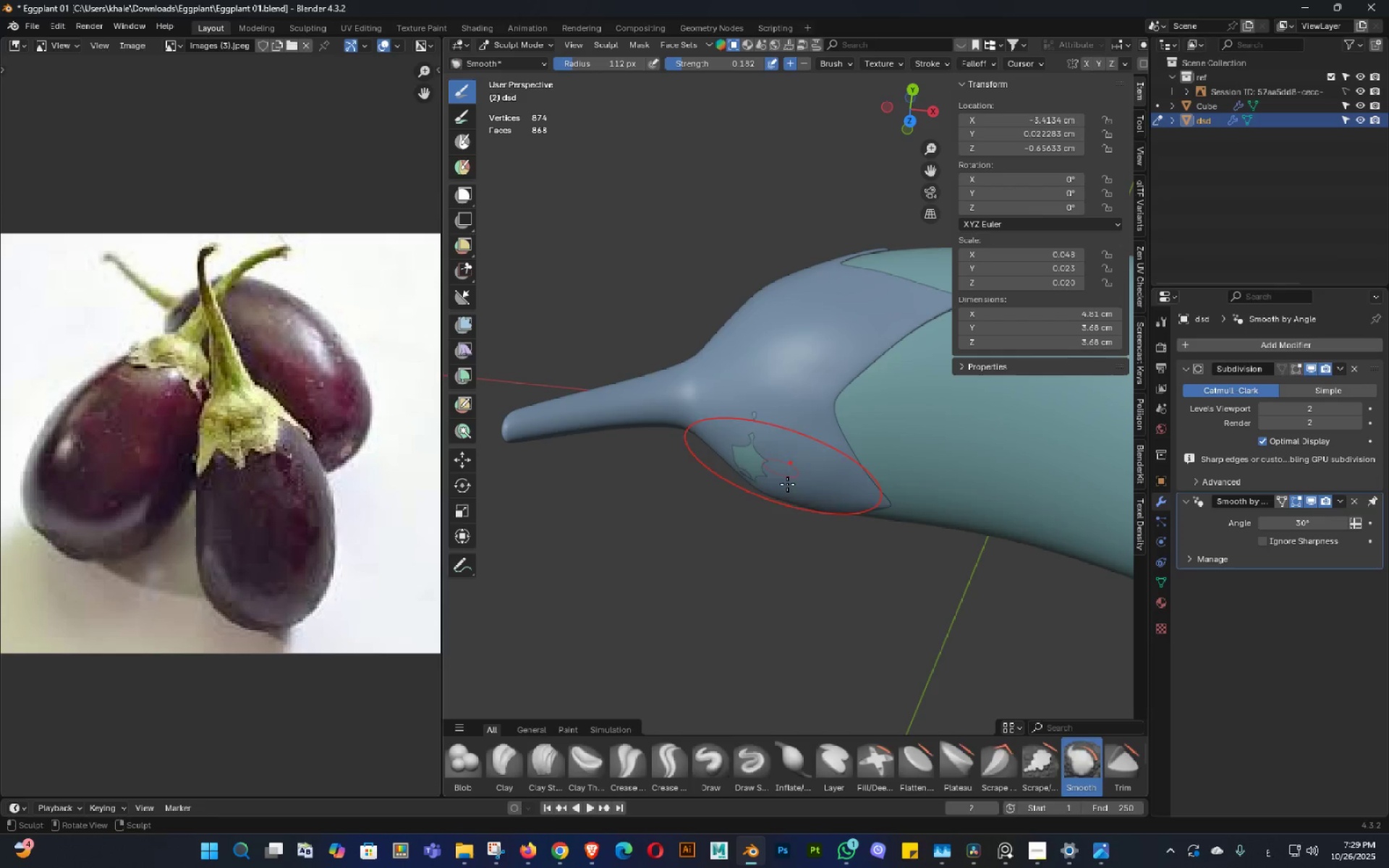 
key(Control+ControlLeft)
 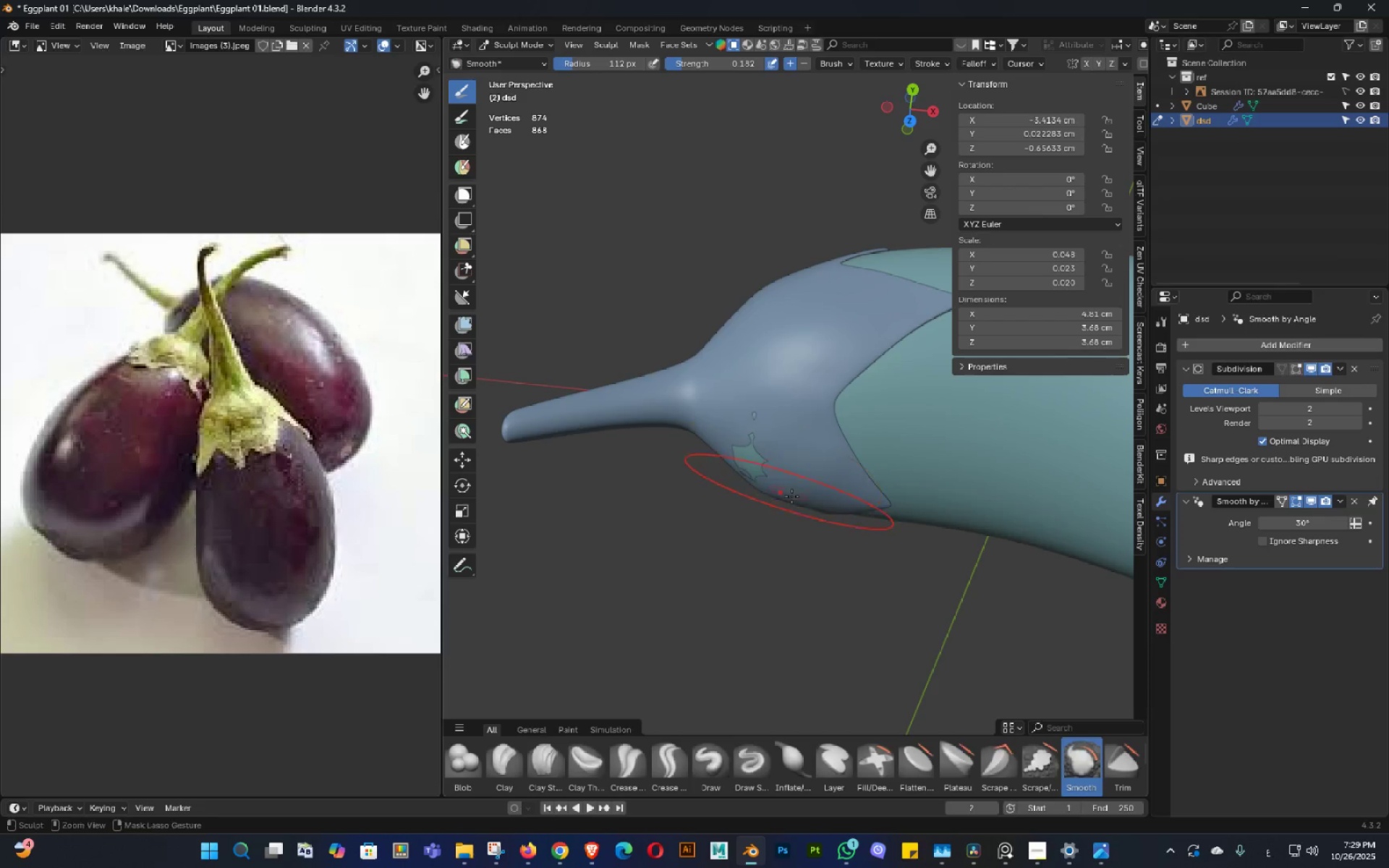 
key(Control+Z)
 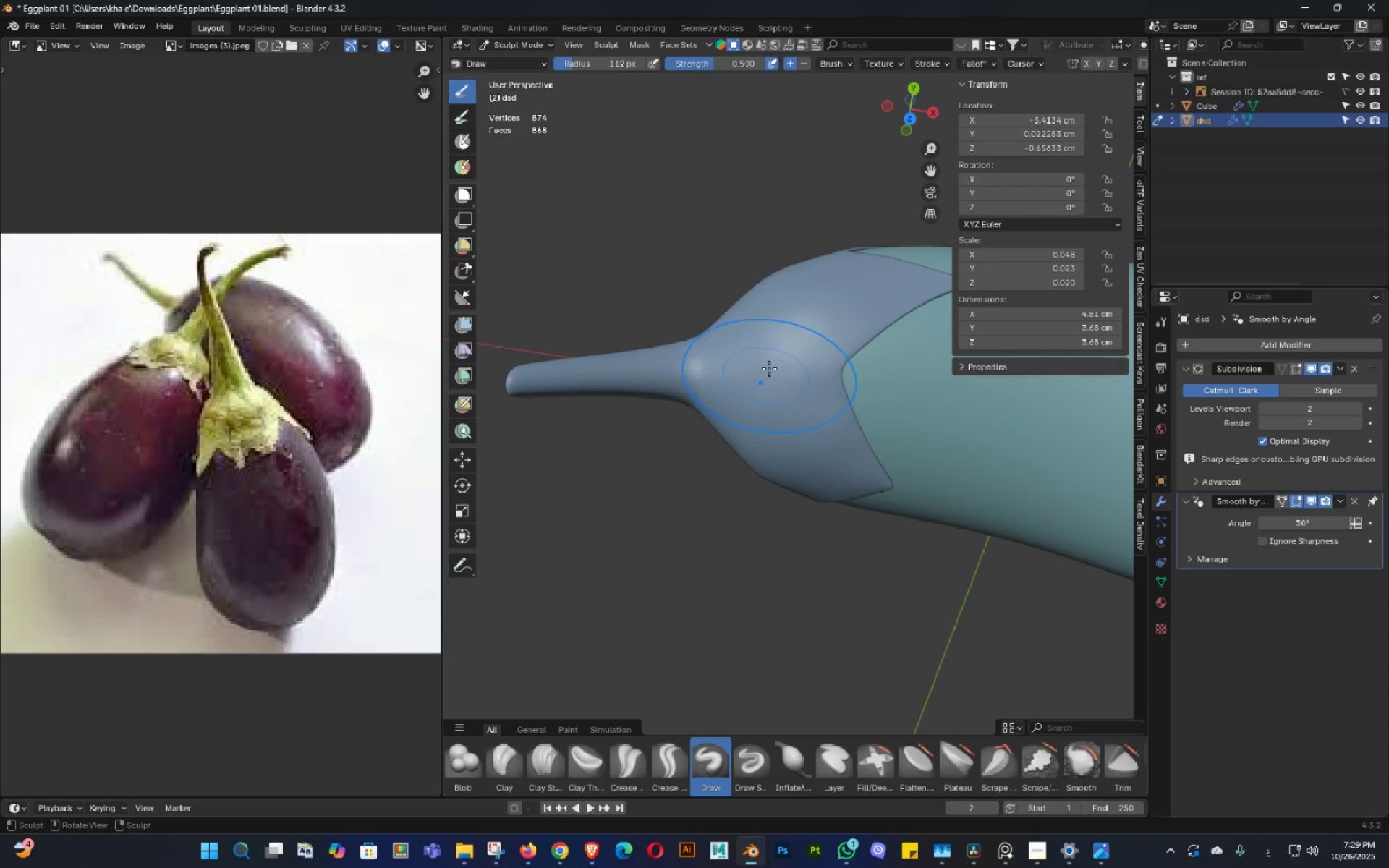 
left_click_drag(start_coordinate=[718, 64], to_coordinate=[674, 602])
 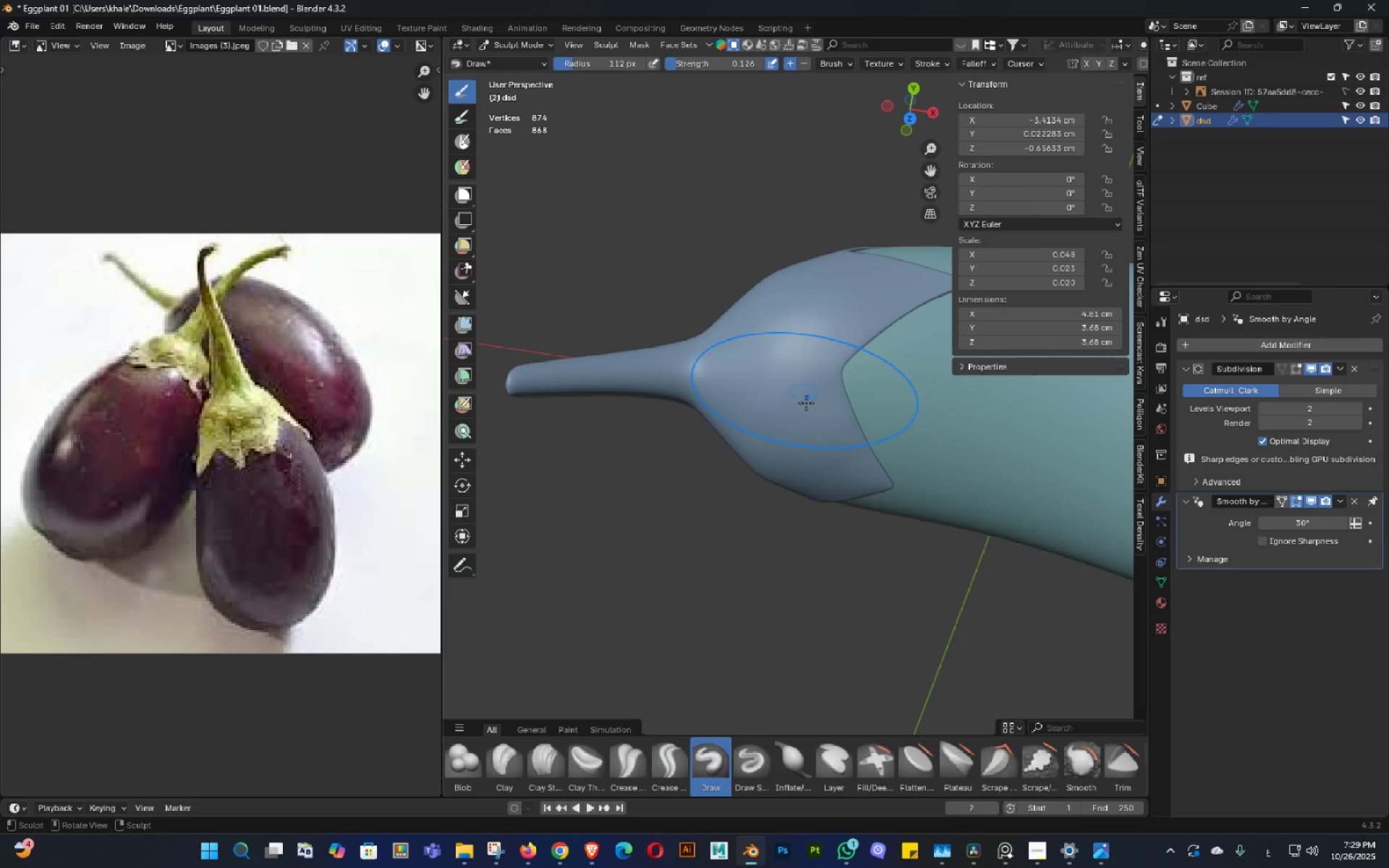 
left_click_drag(start_coordinate=[809, 408], to_coordinate=[775, 435])
 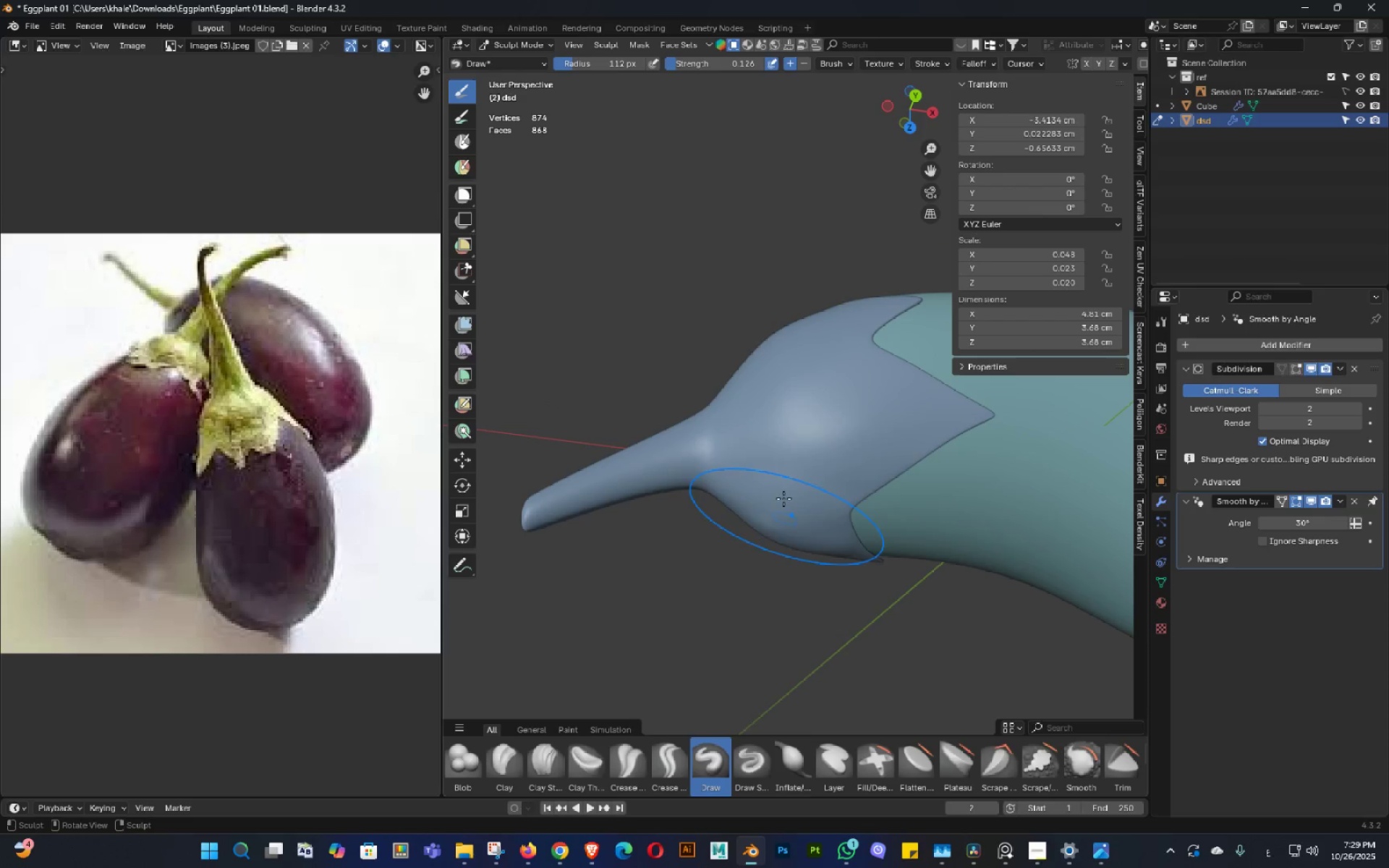 
left_click_drag(start_coordinate=[783, 491], to_coordinate=[759, 517])
 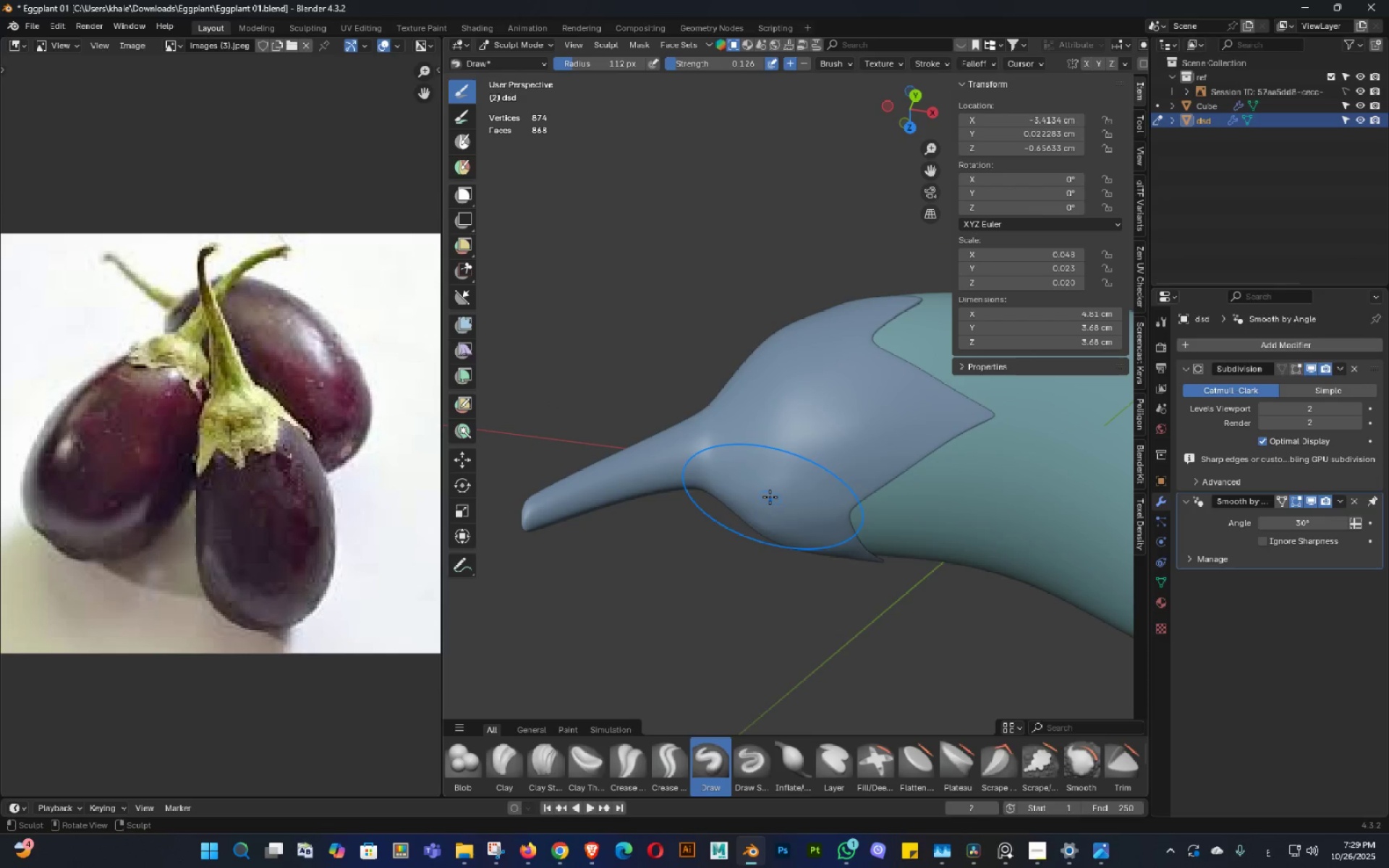 
left_click_drag(start_coordinate=[769, 502], to_coordinate=[752, 538])
 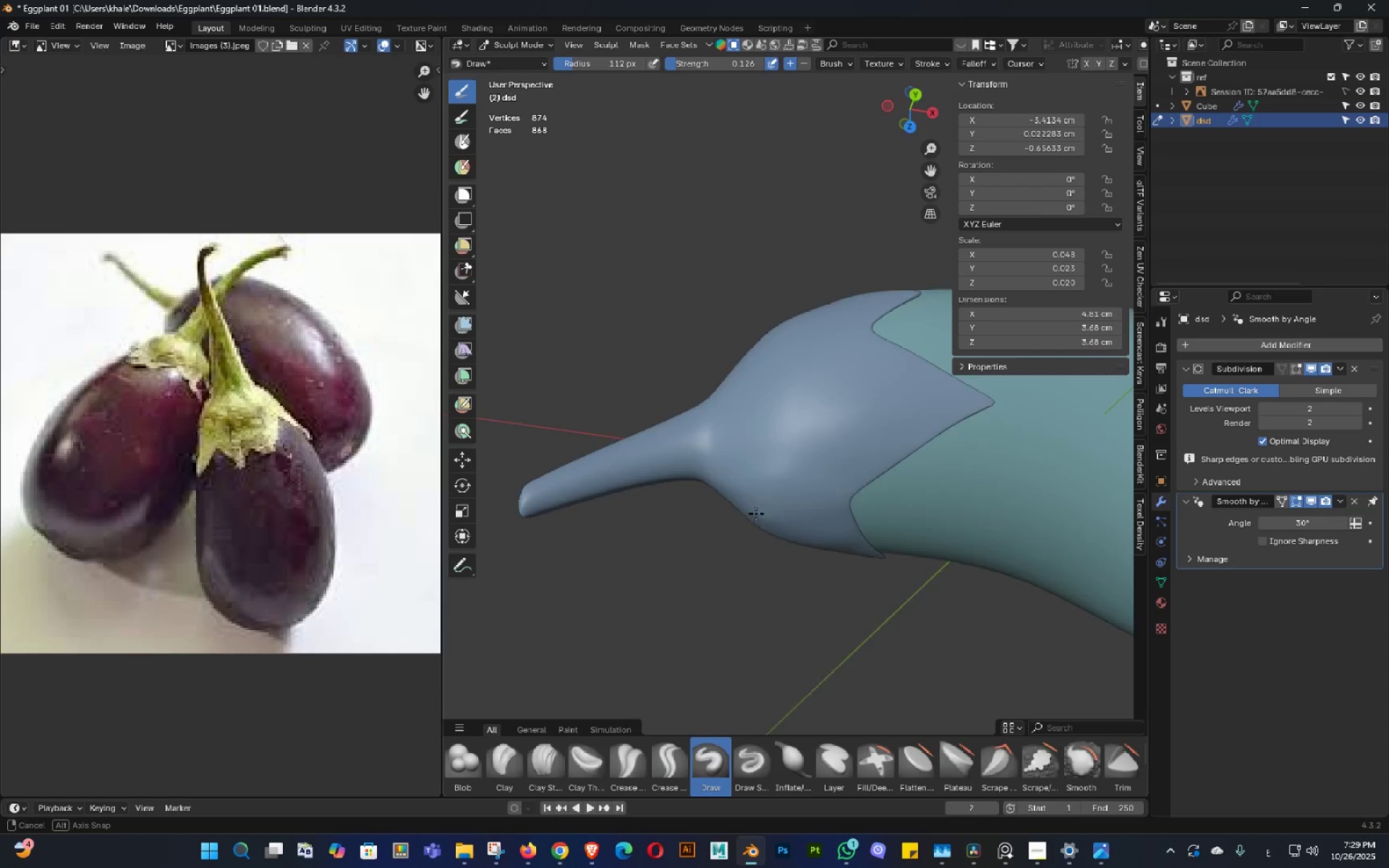 
scroll: coordinate [755, 521], scroll_direction: up, amount: 1.0
 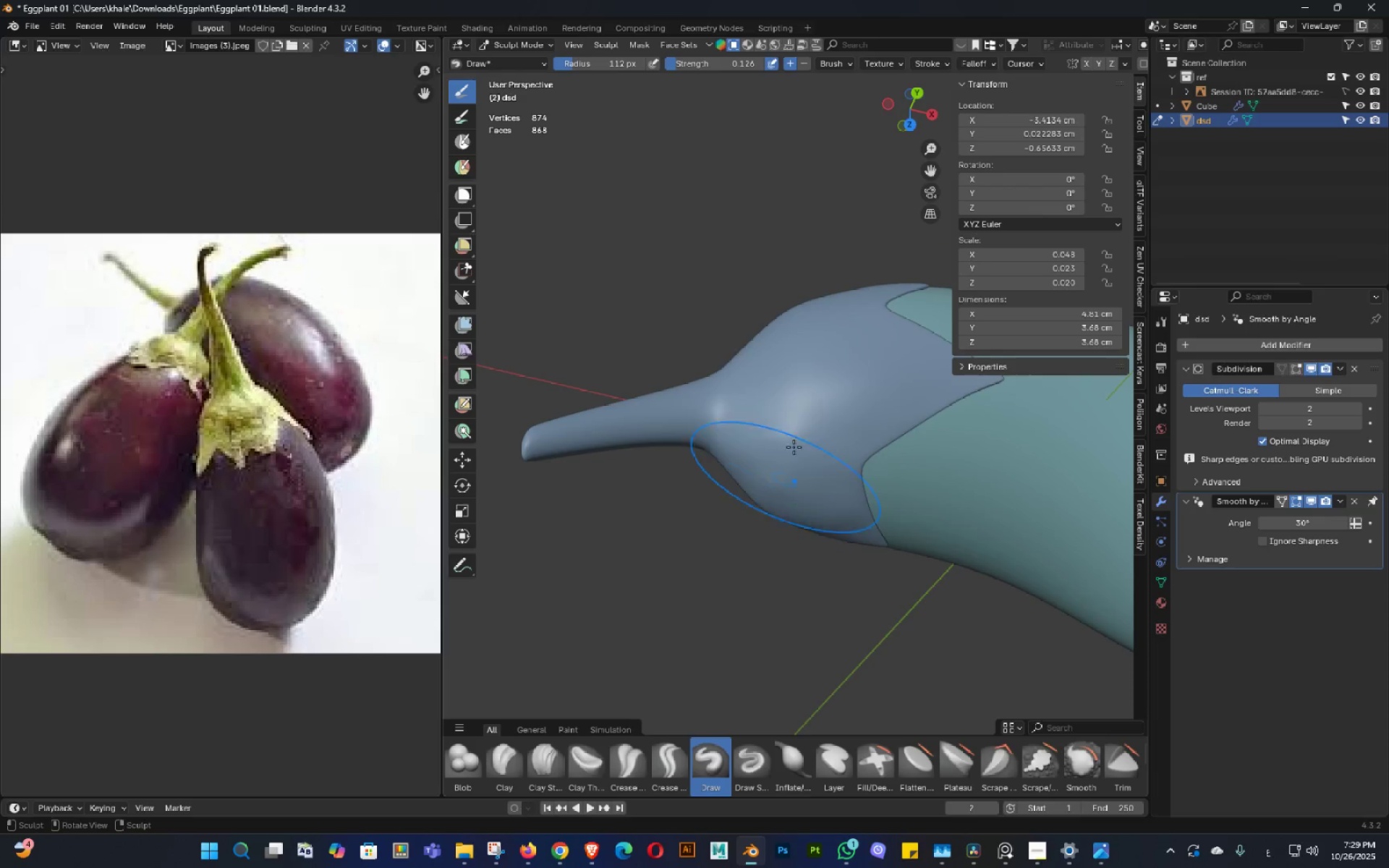 
left_click_drag(start_coordinate=[794, 425], to_coordinate=[775, 467])
 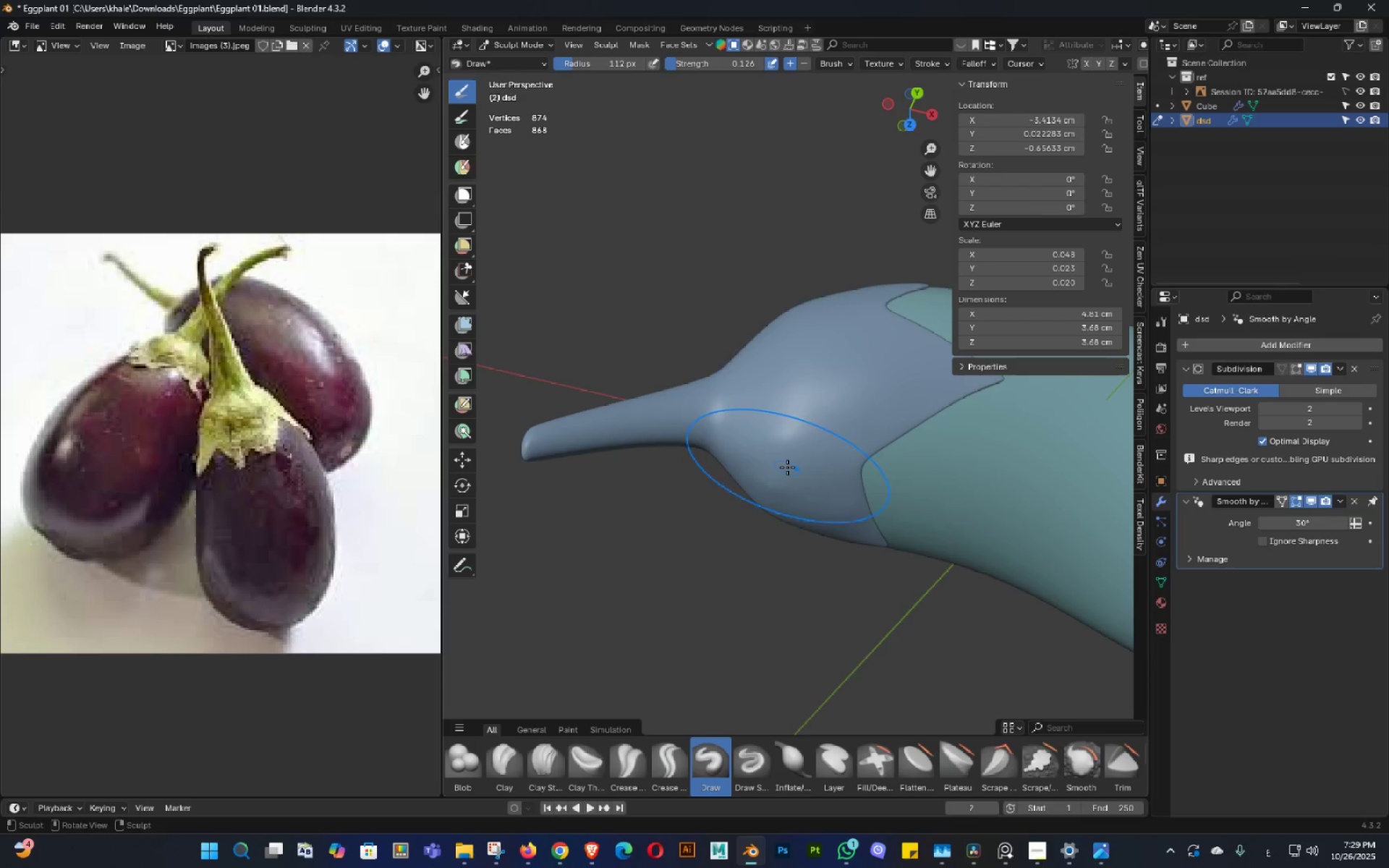 
left_click_drag(start_coordinate=[787, 467], to_coordinate=[787, 472])
 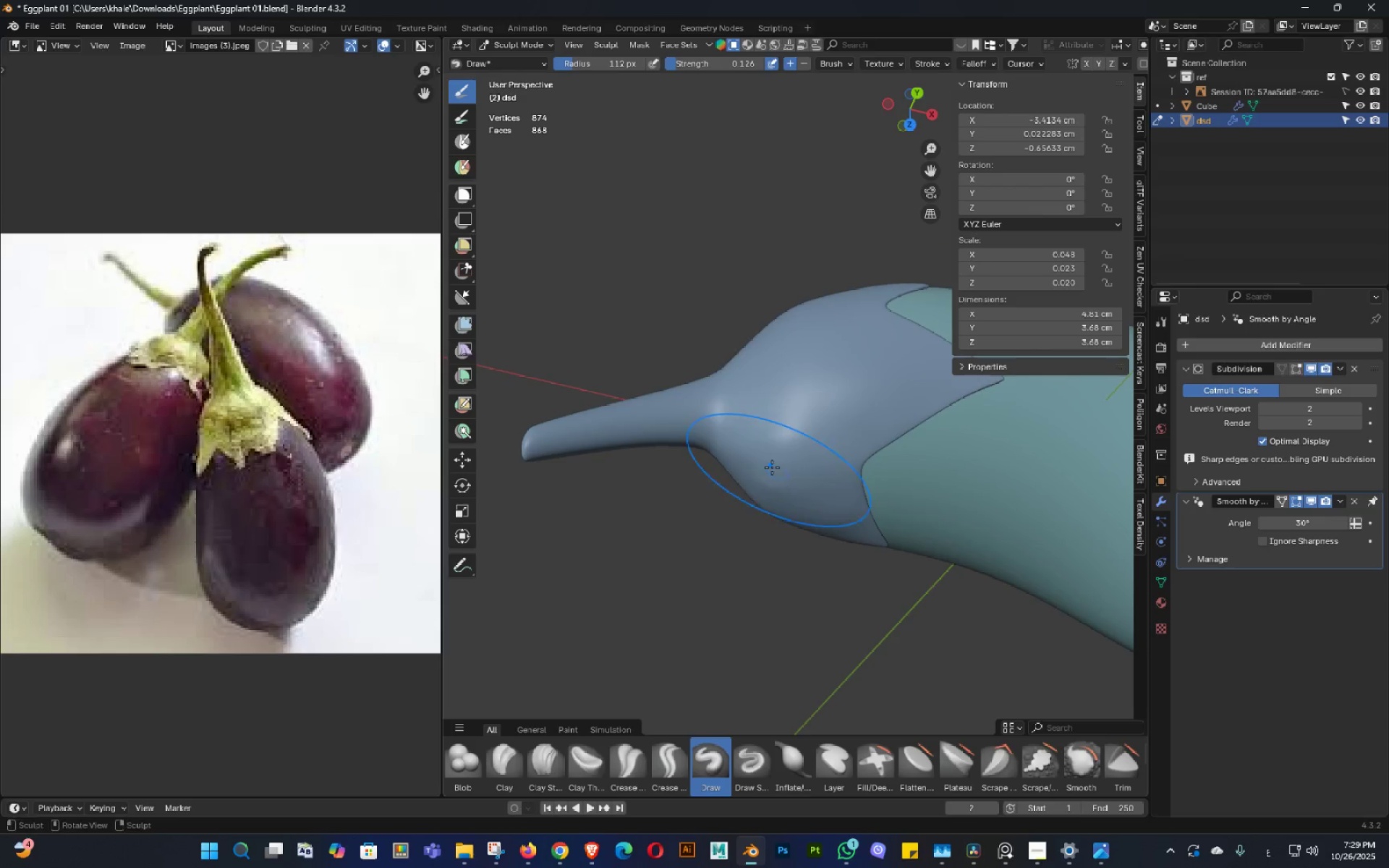 
triple_click([772, 467])
 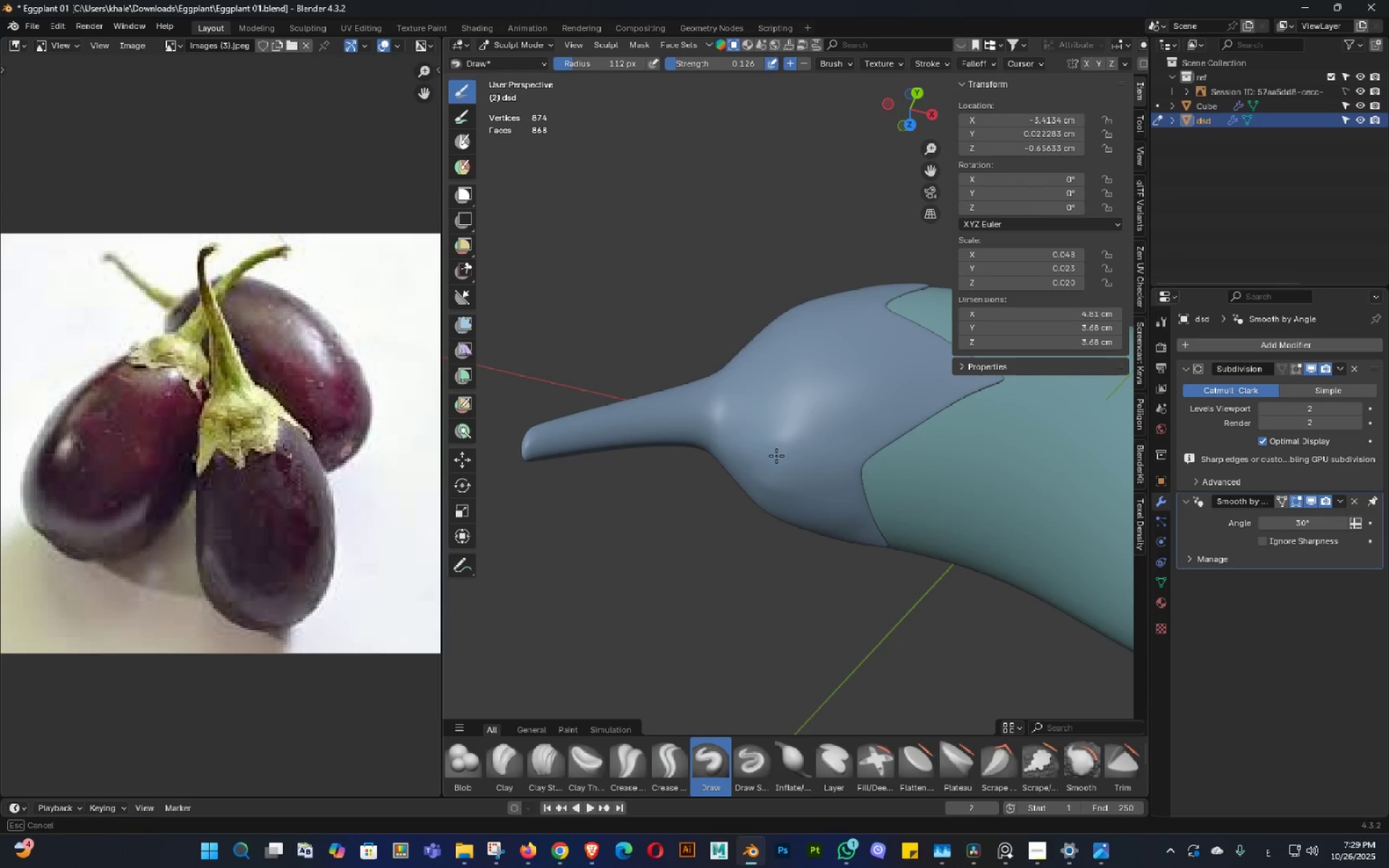 
triple_click([777, 454])
 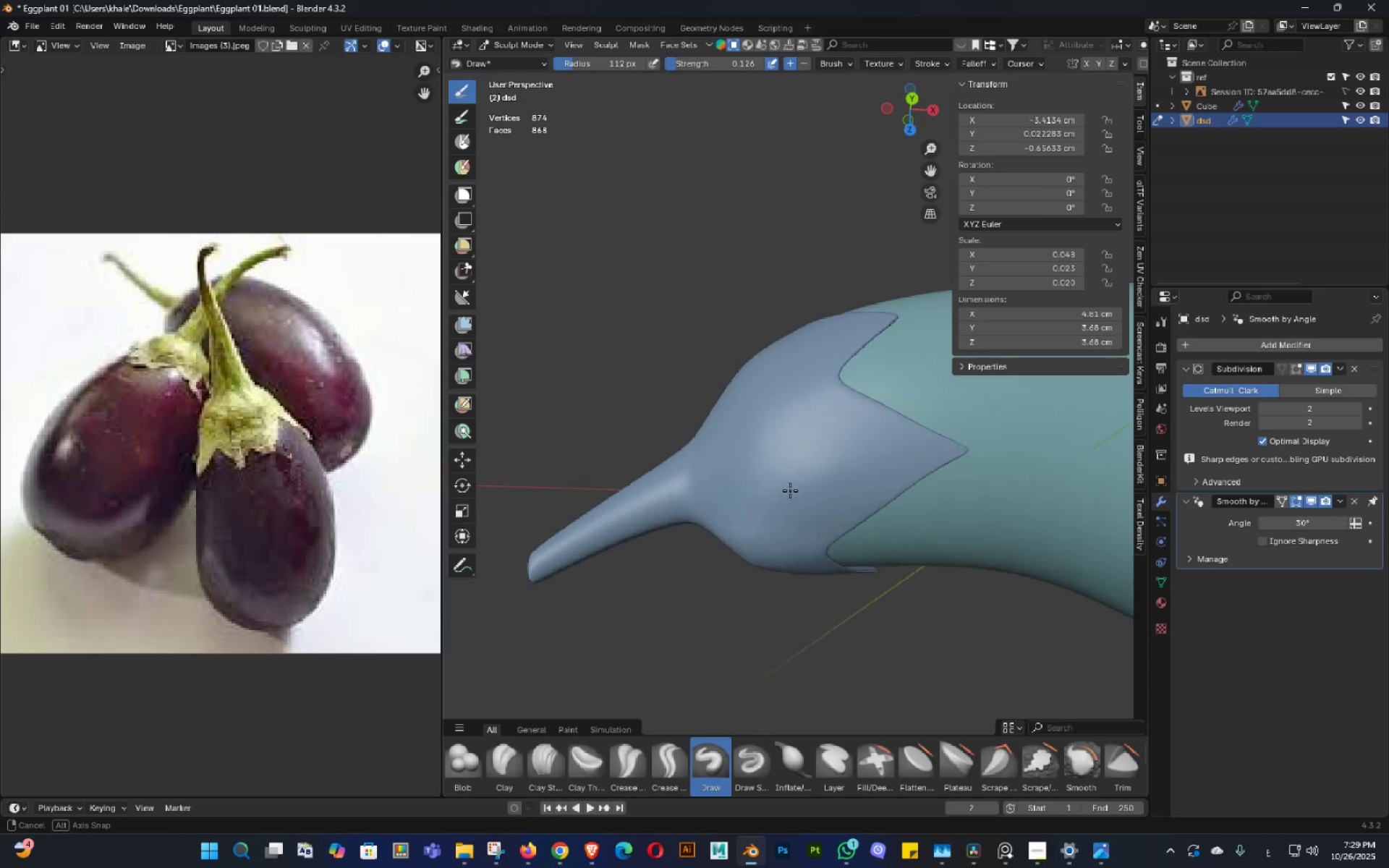 
middle_click([790, 497])
 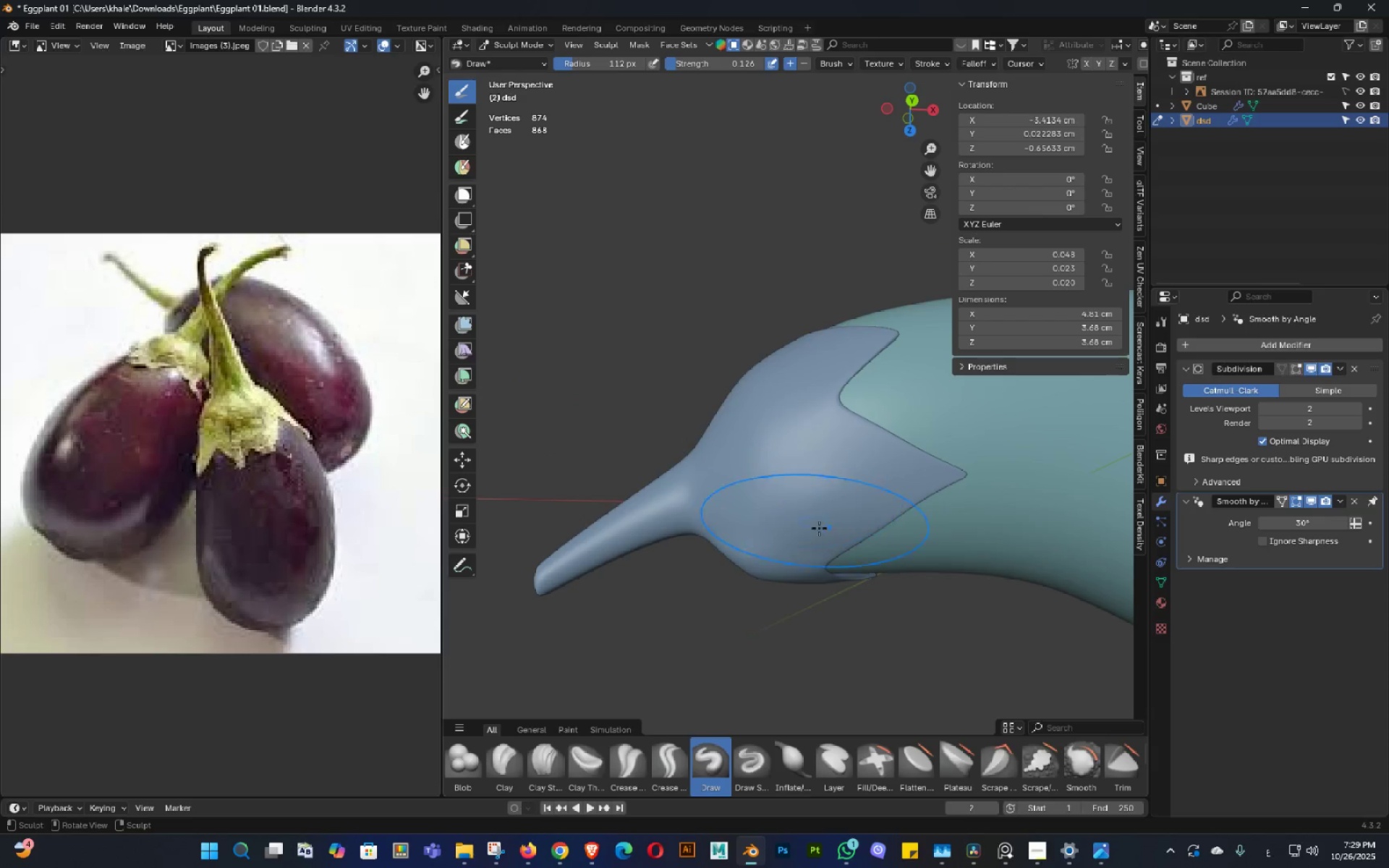 
key(Control+Z)
 